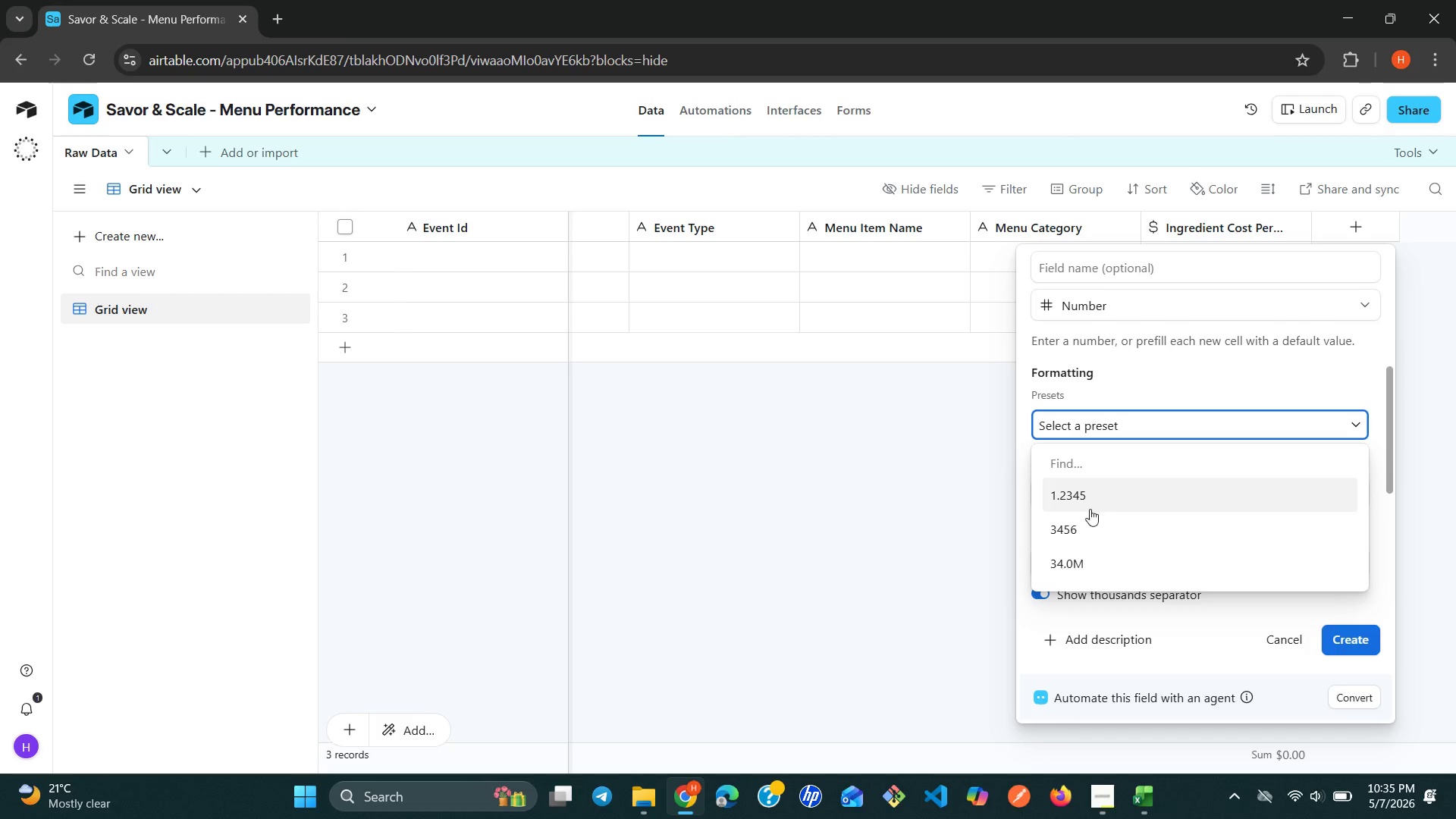 
left_click([1075, 522])
 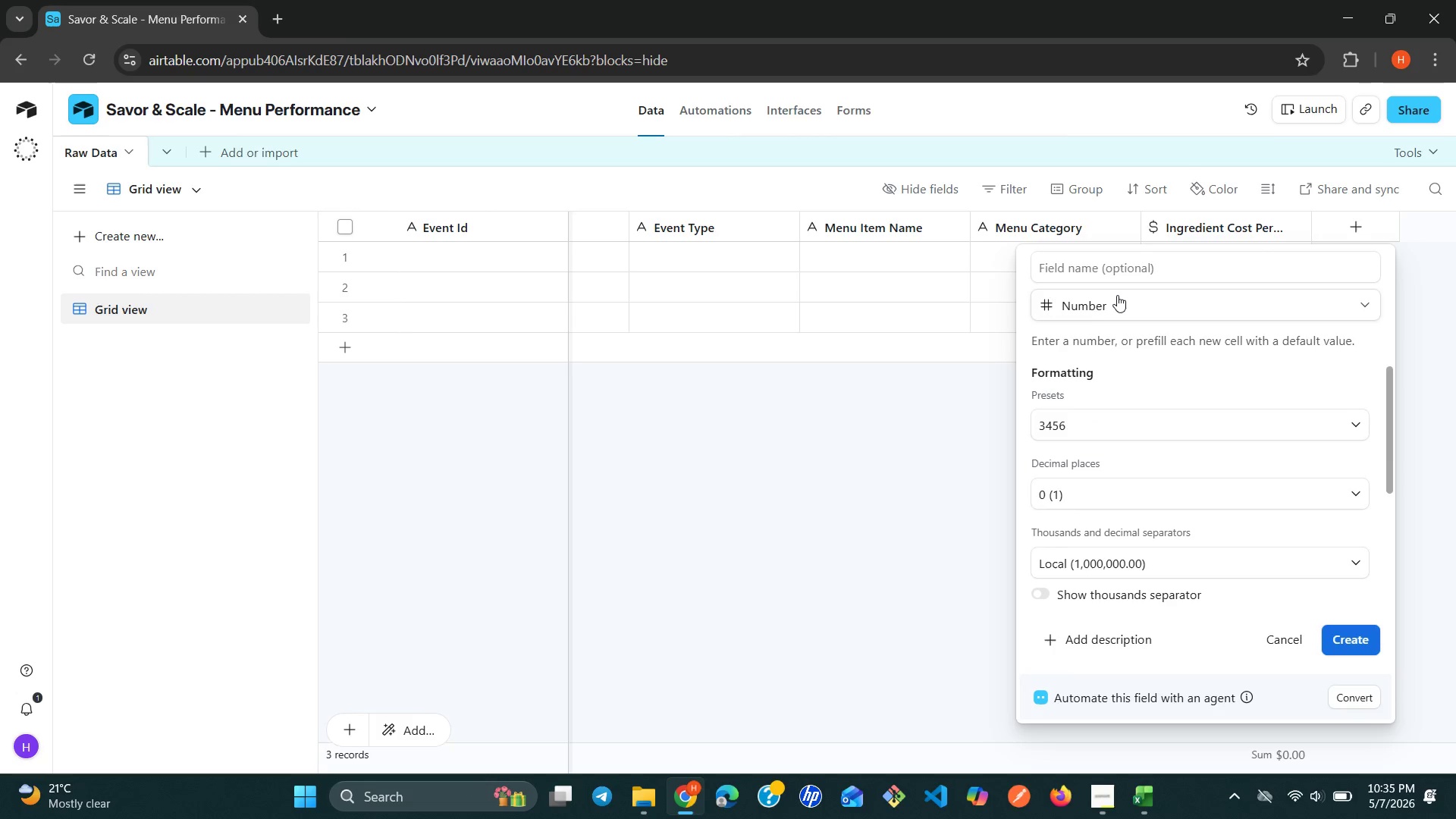 
left_click([1084, 270])
 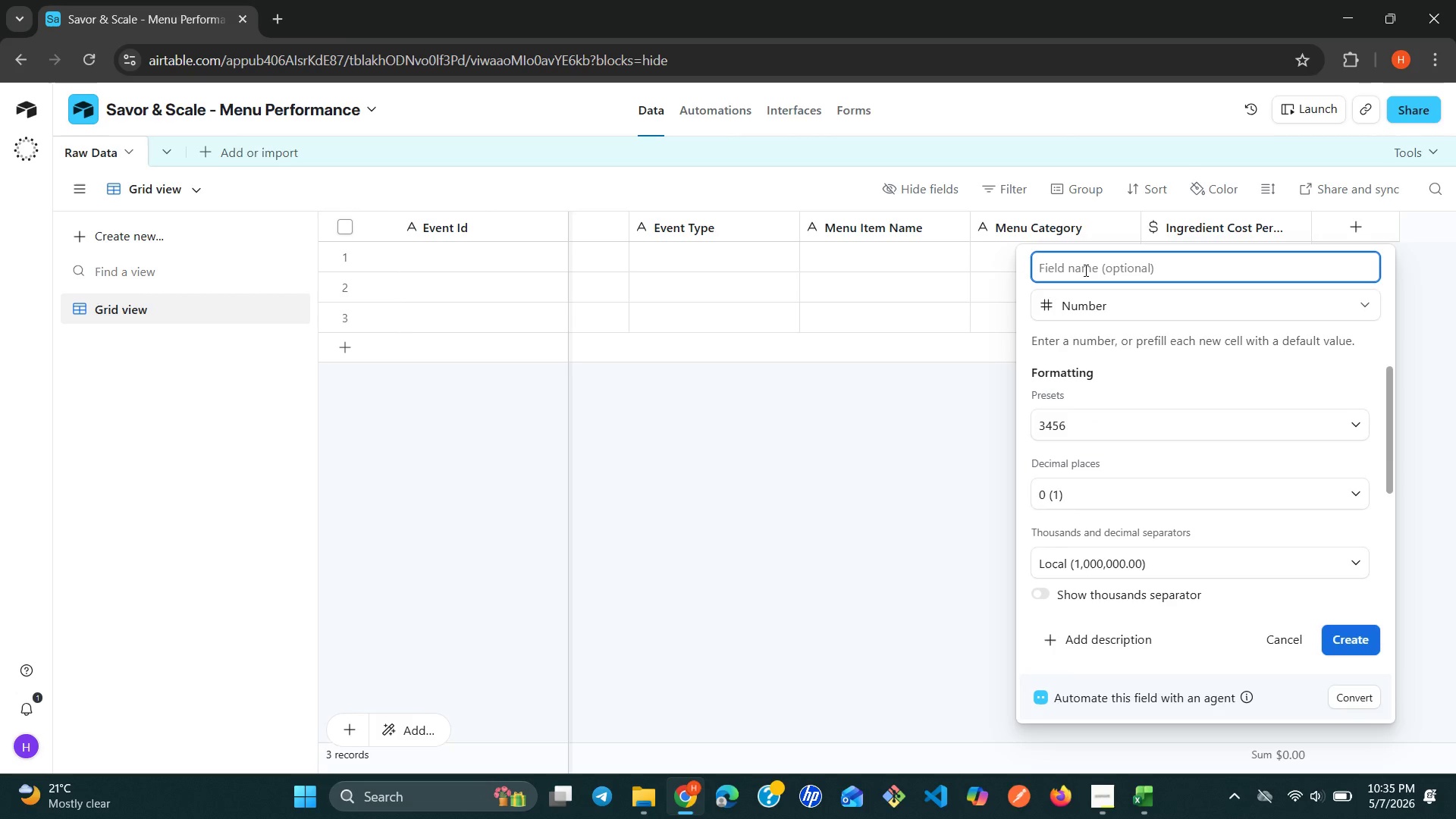 
type(Total Servings)
 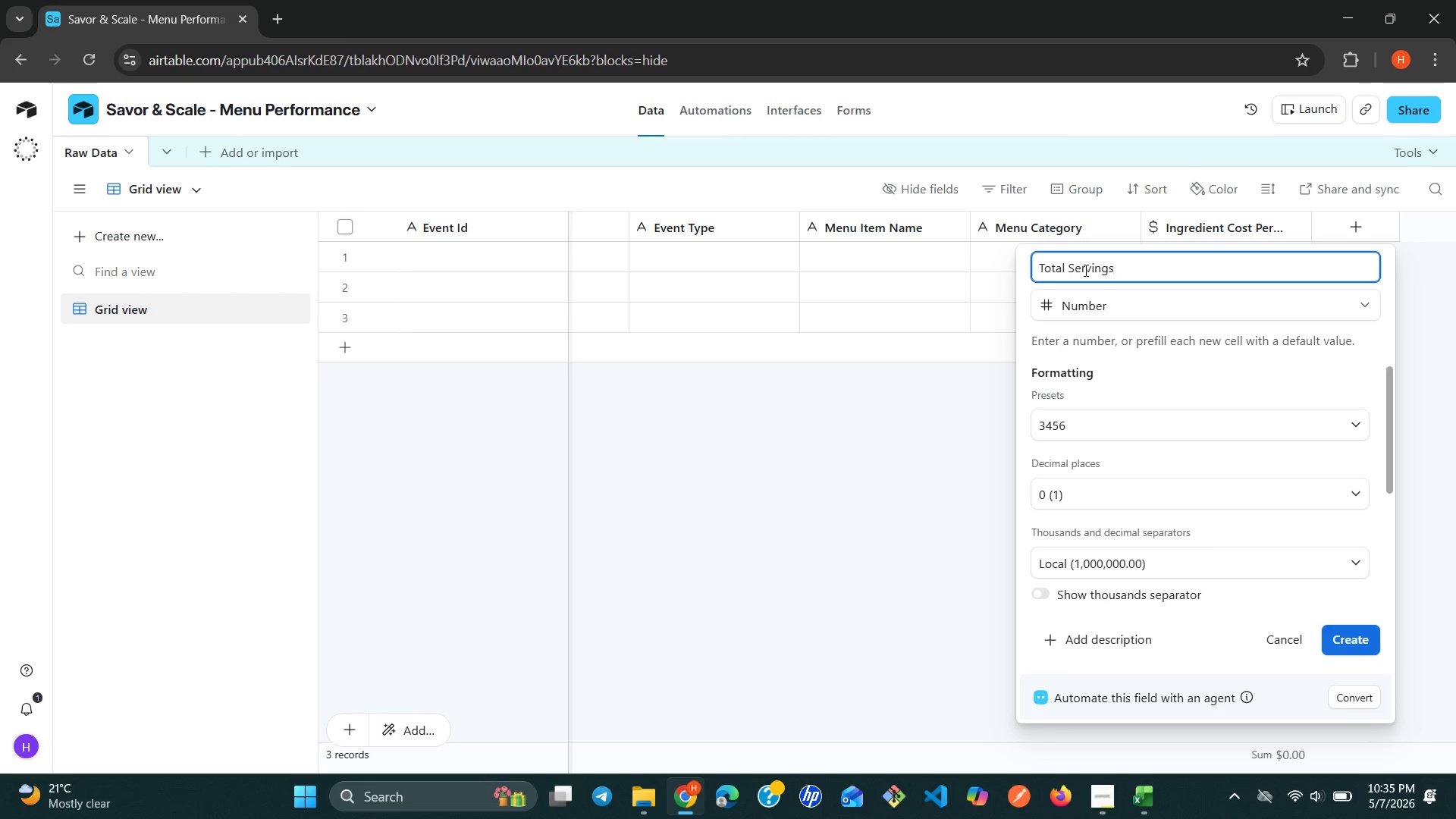 
left_click([1351, 631])
 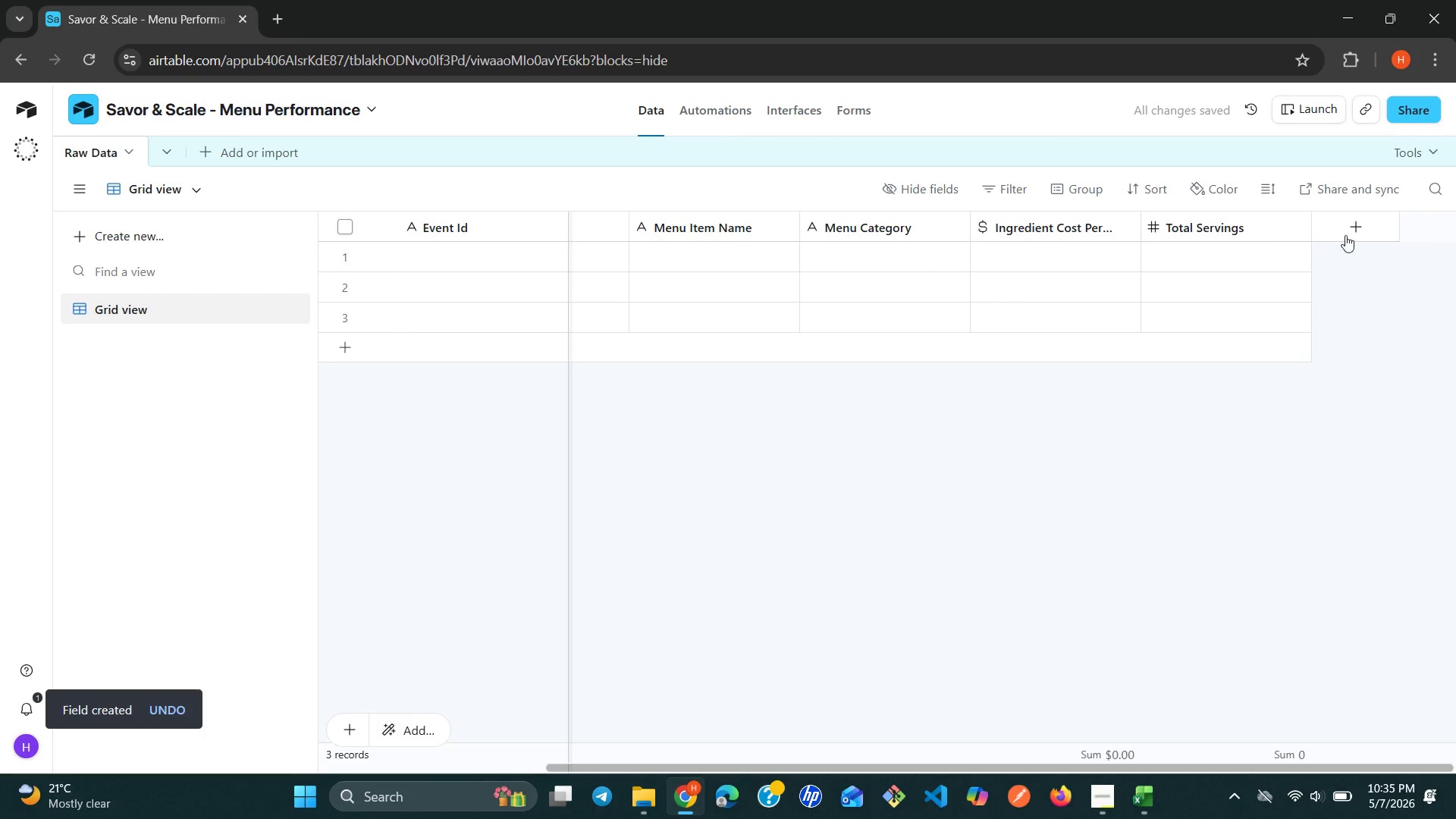 
double_click([1363, 223])
 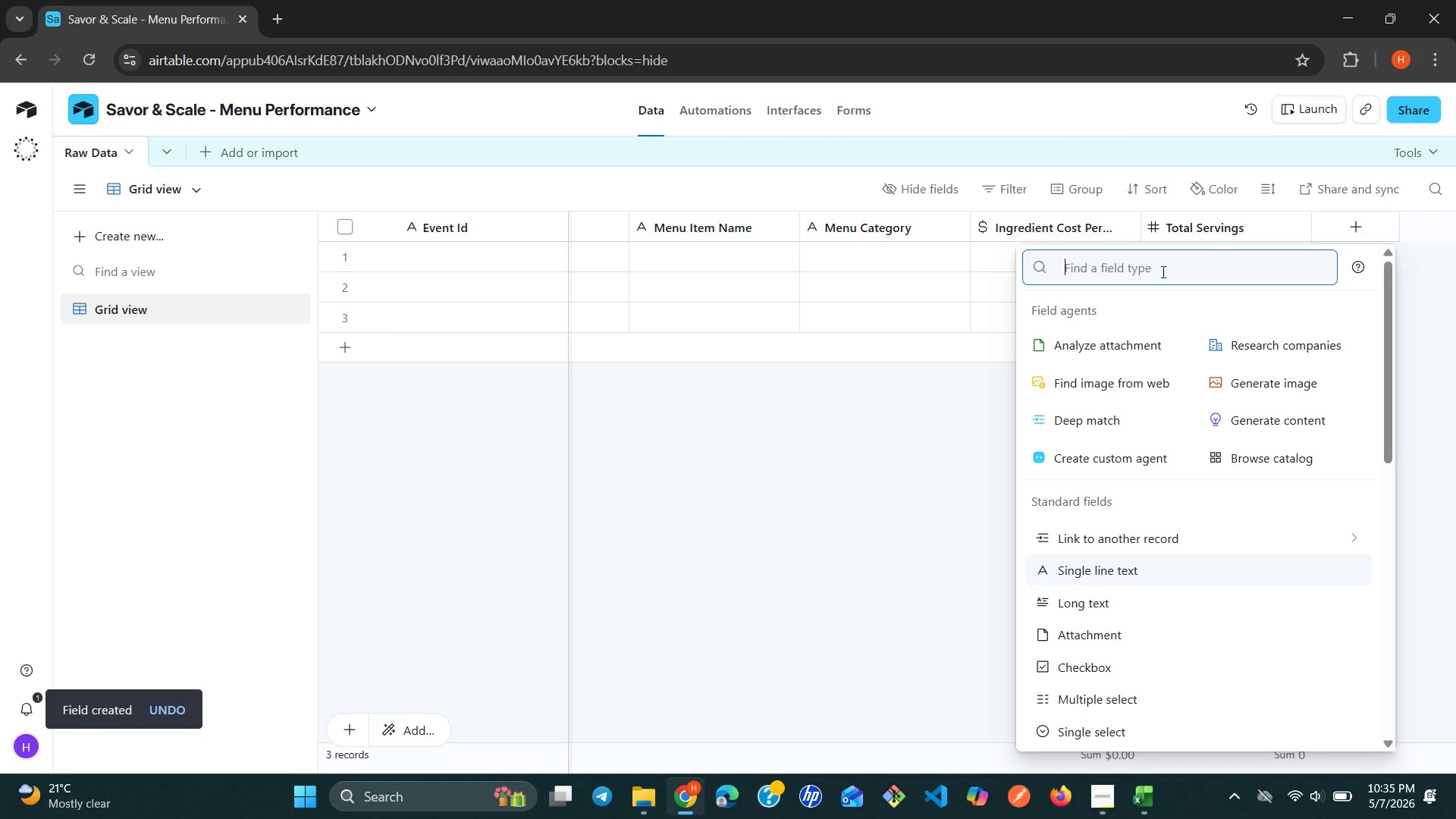 
type(nu)
 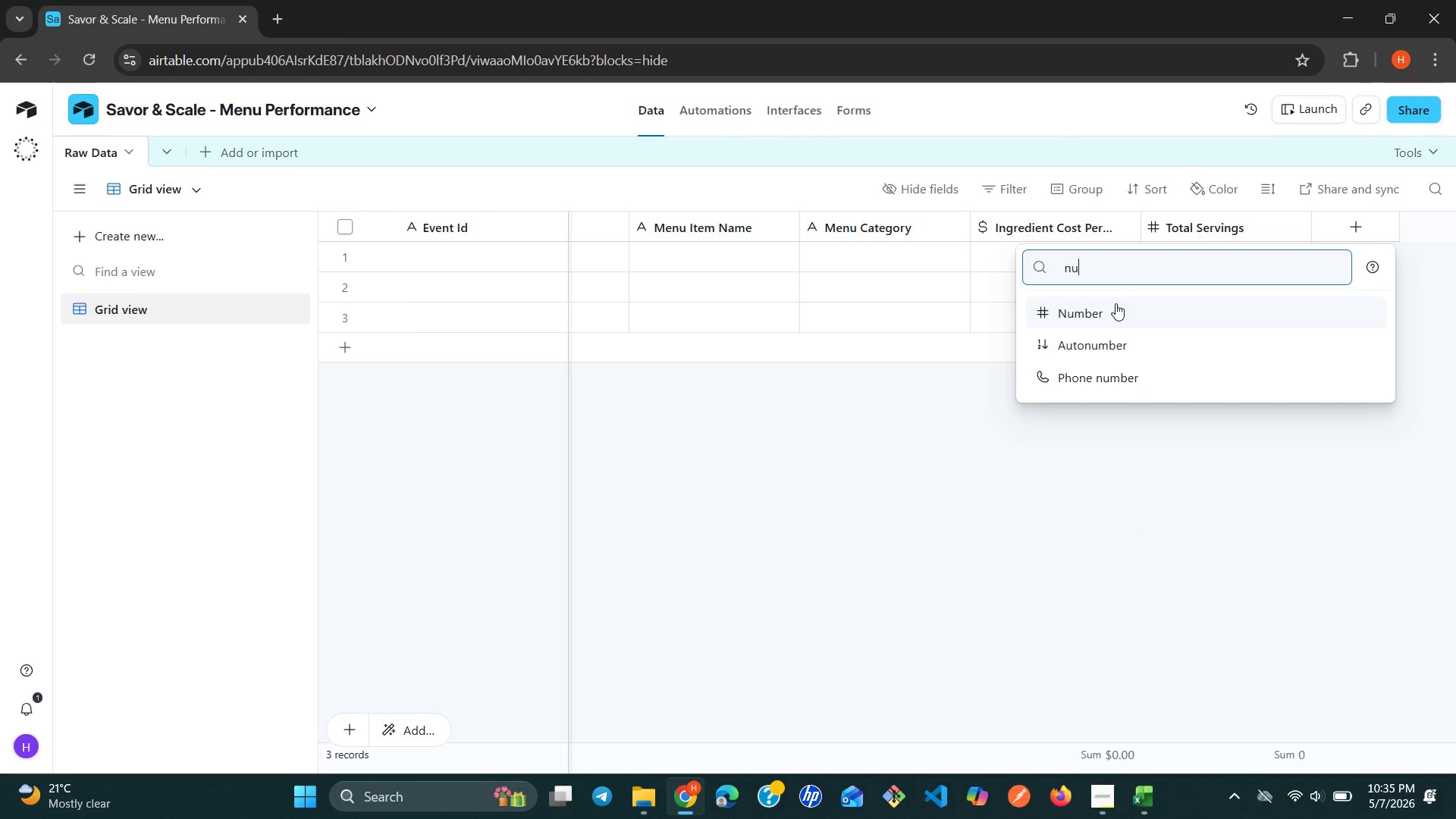 
left_click([1108, 309])
 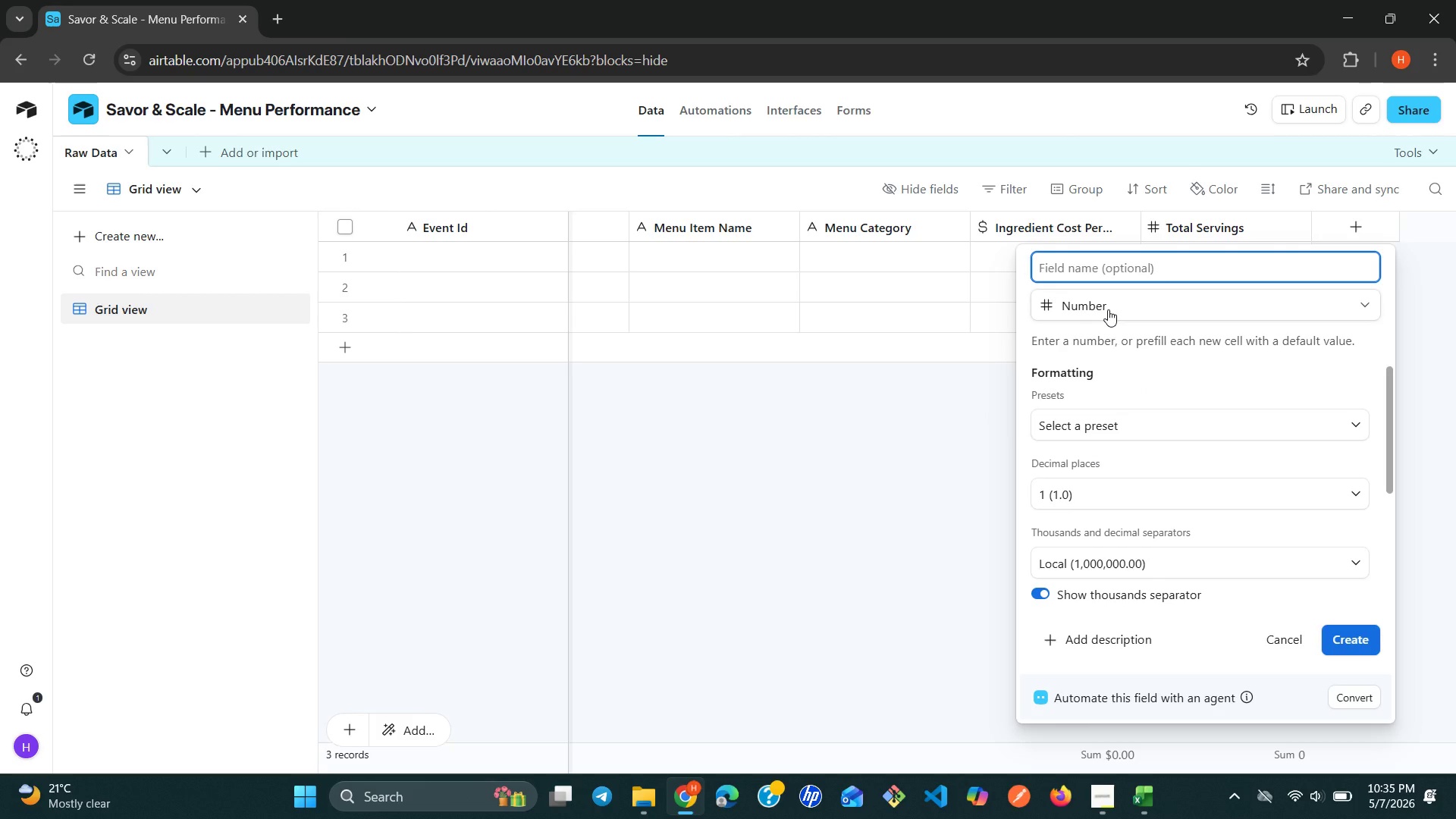 
type(West Count)
 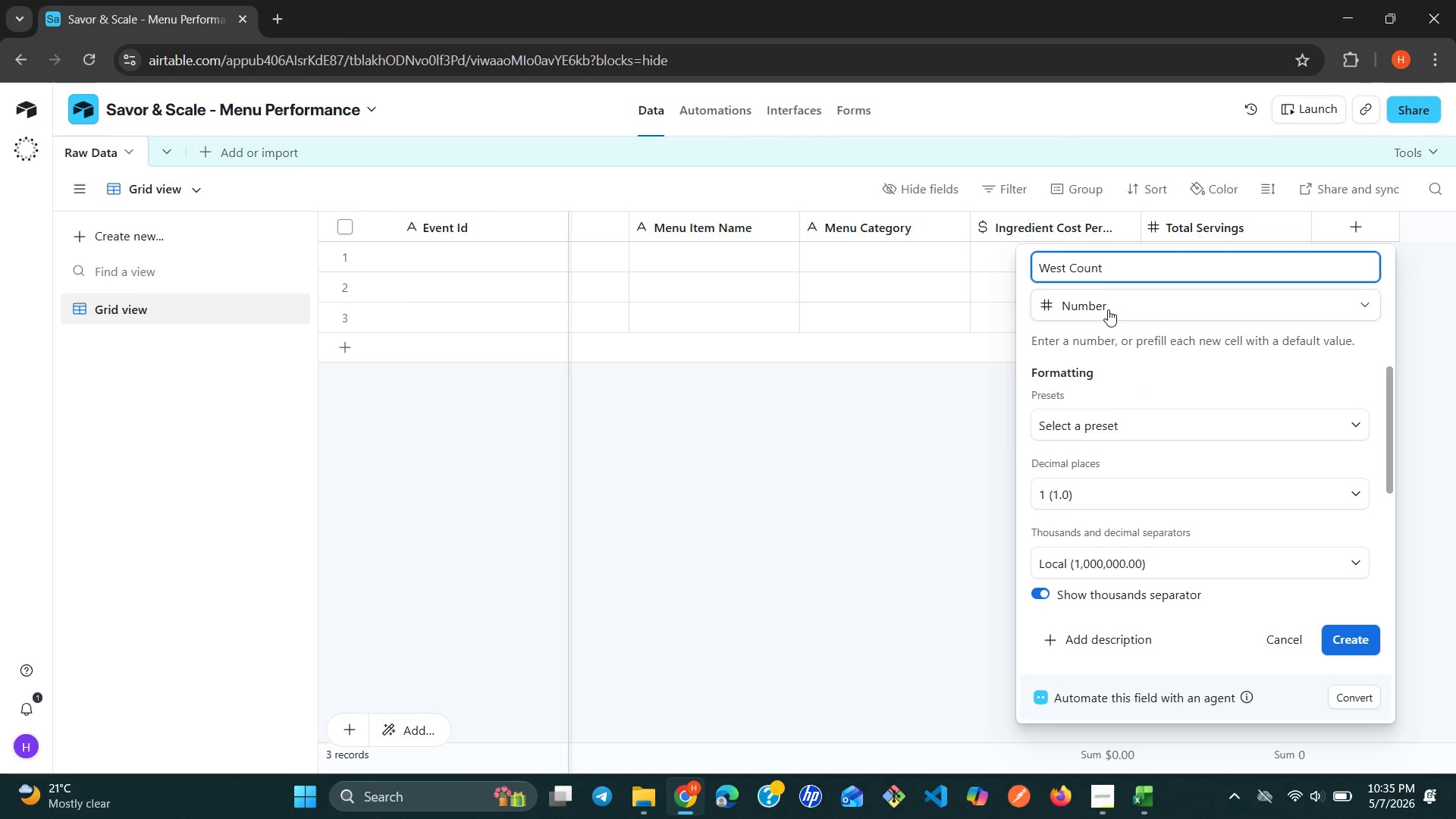 
left_click([1122, 423])
 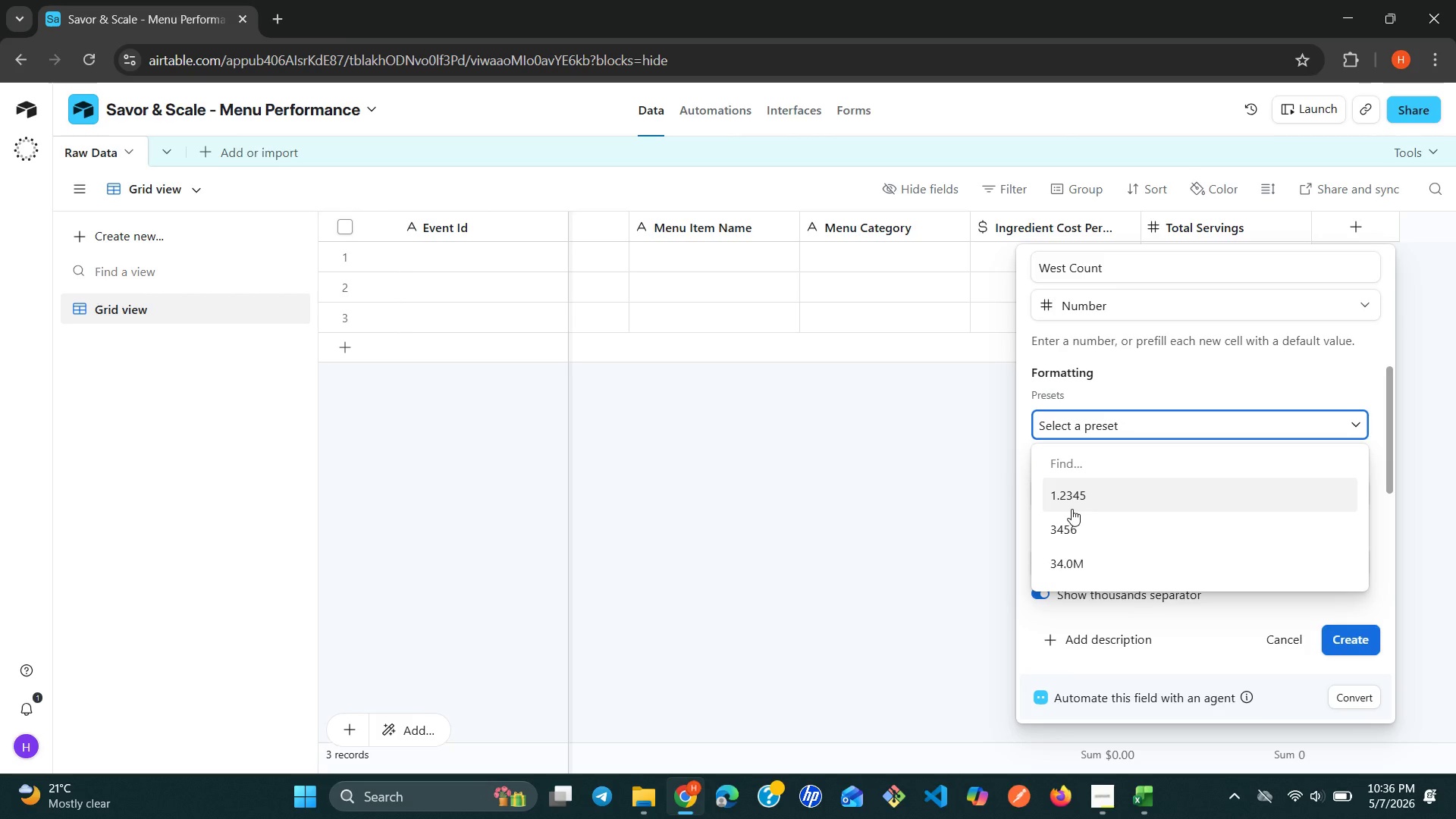 
left_click([1064, 528])
 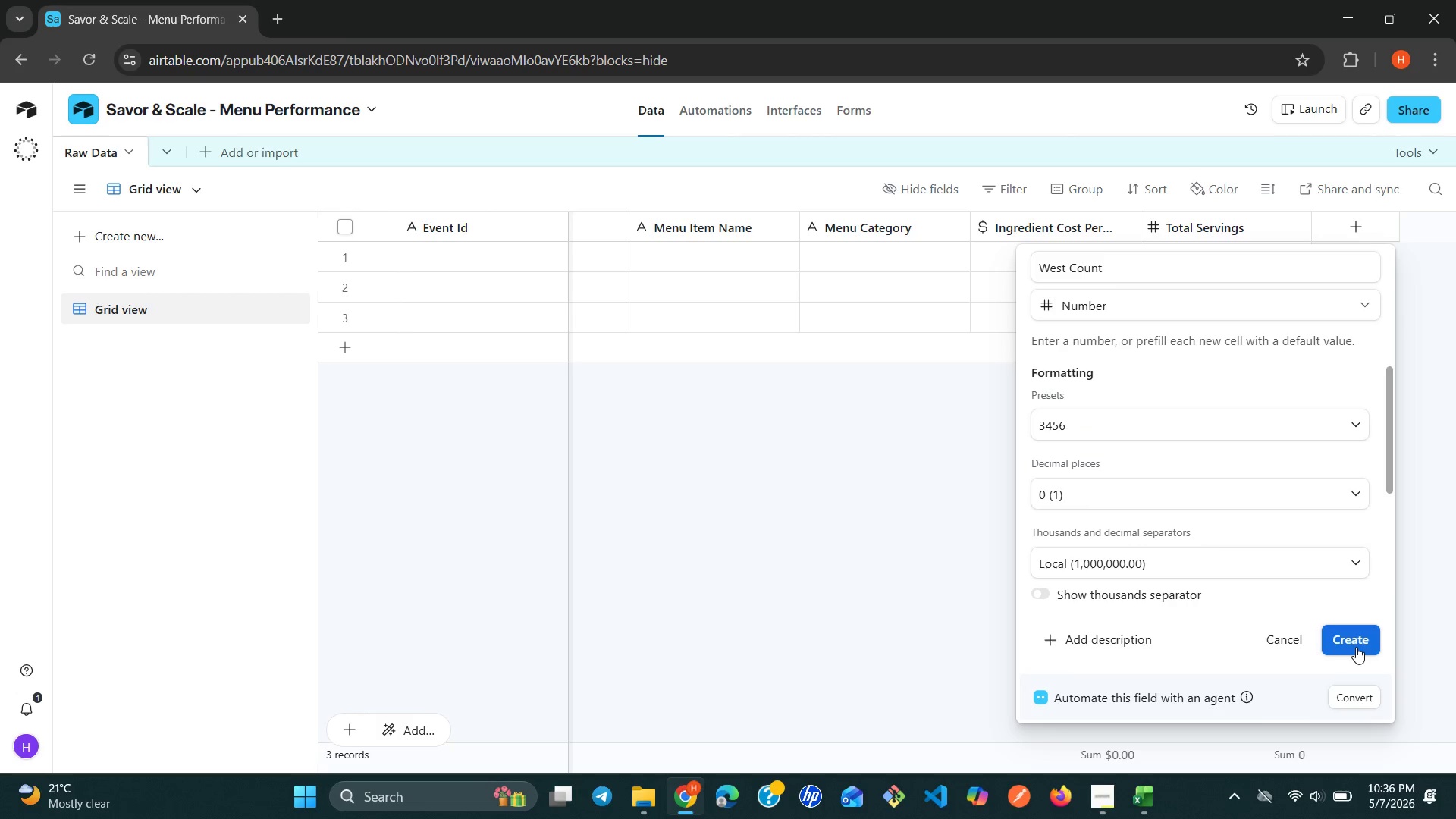 
left_click([1359, 642])
 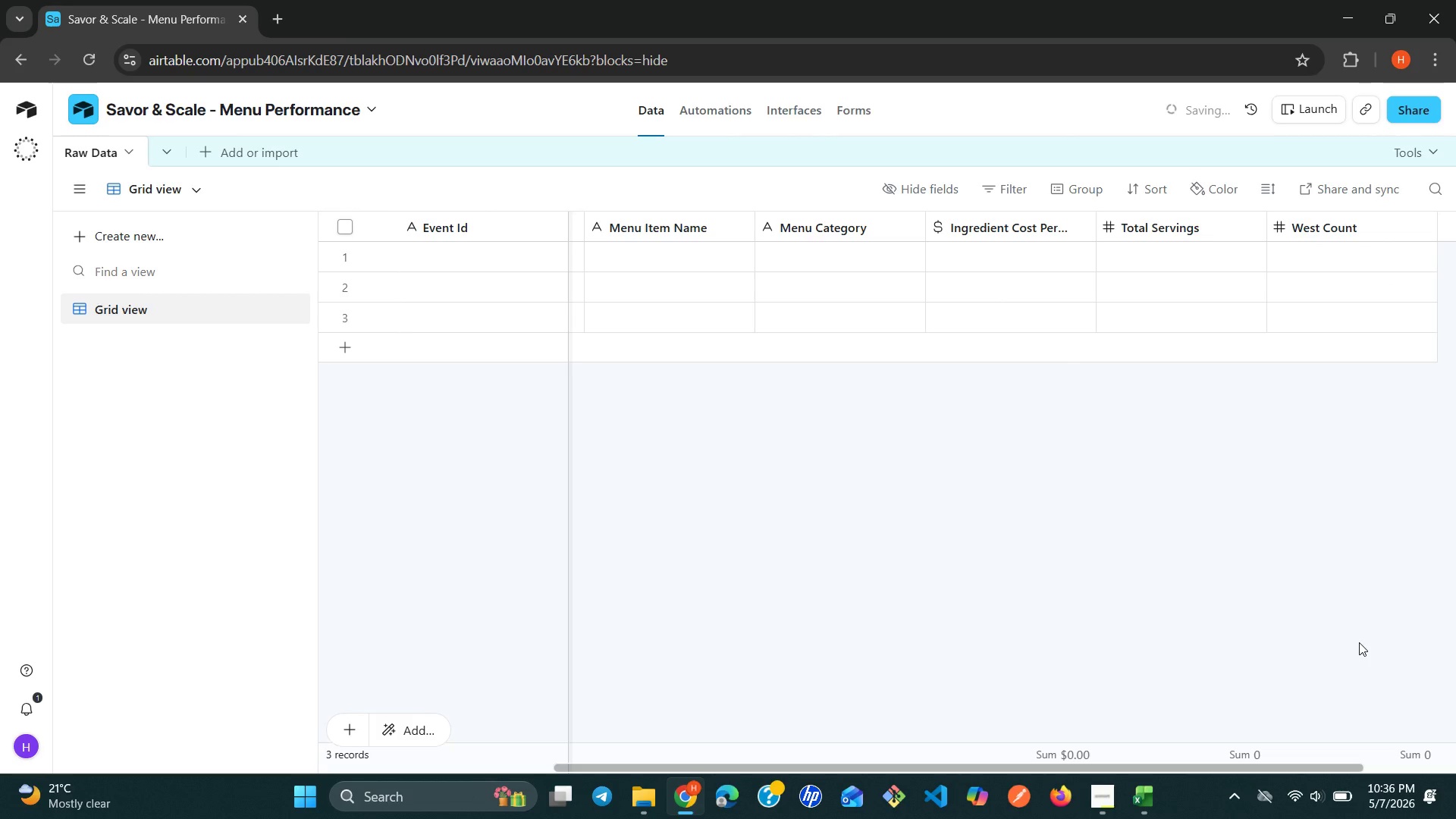 
mouse_move([1314, 325])
 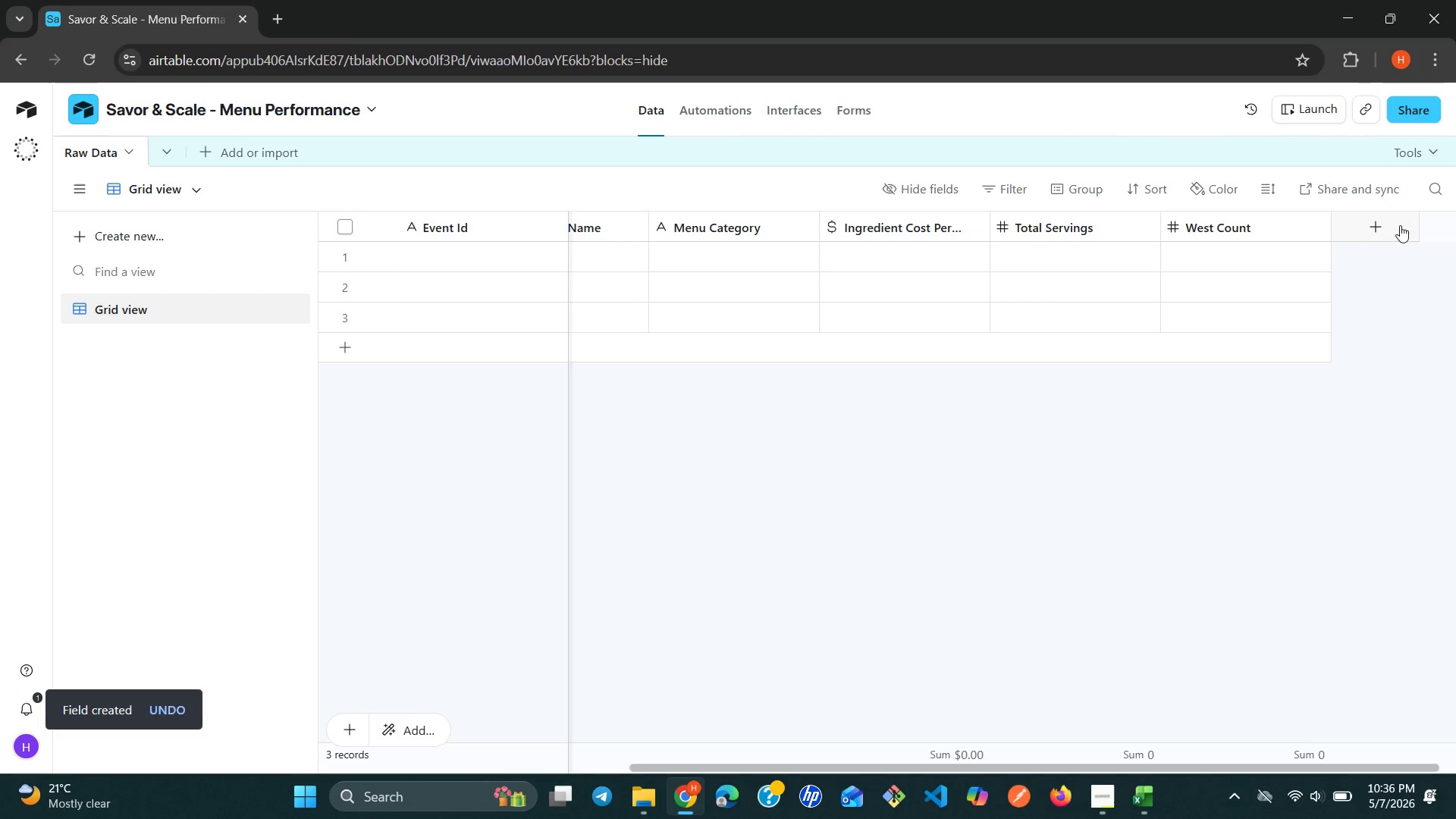 
left_click([1383, 229])
 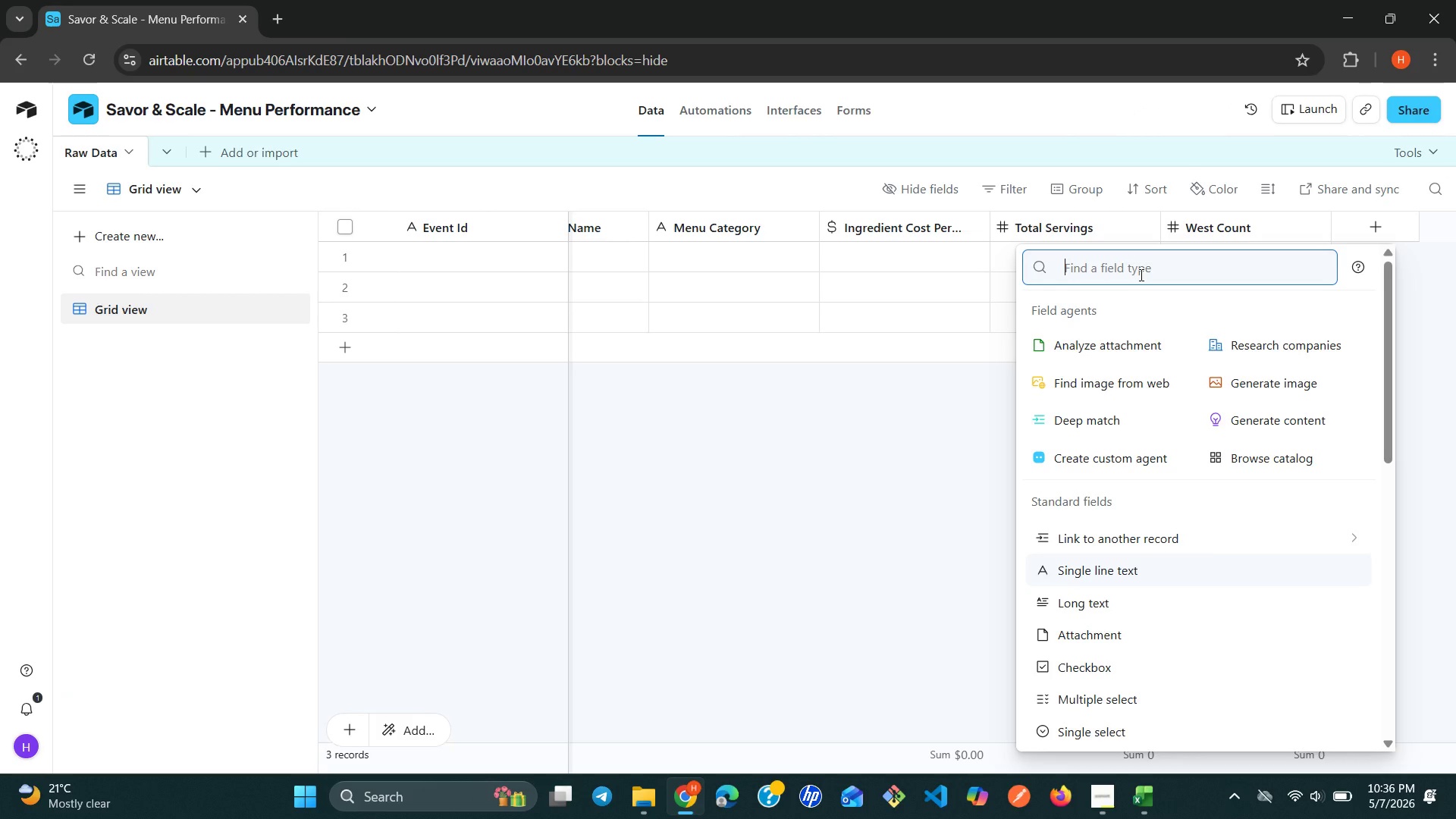 
type(nu)
 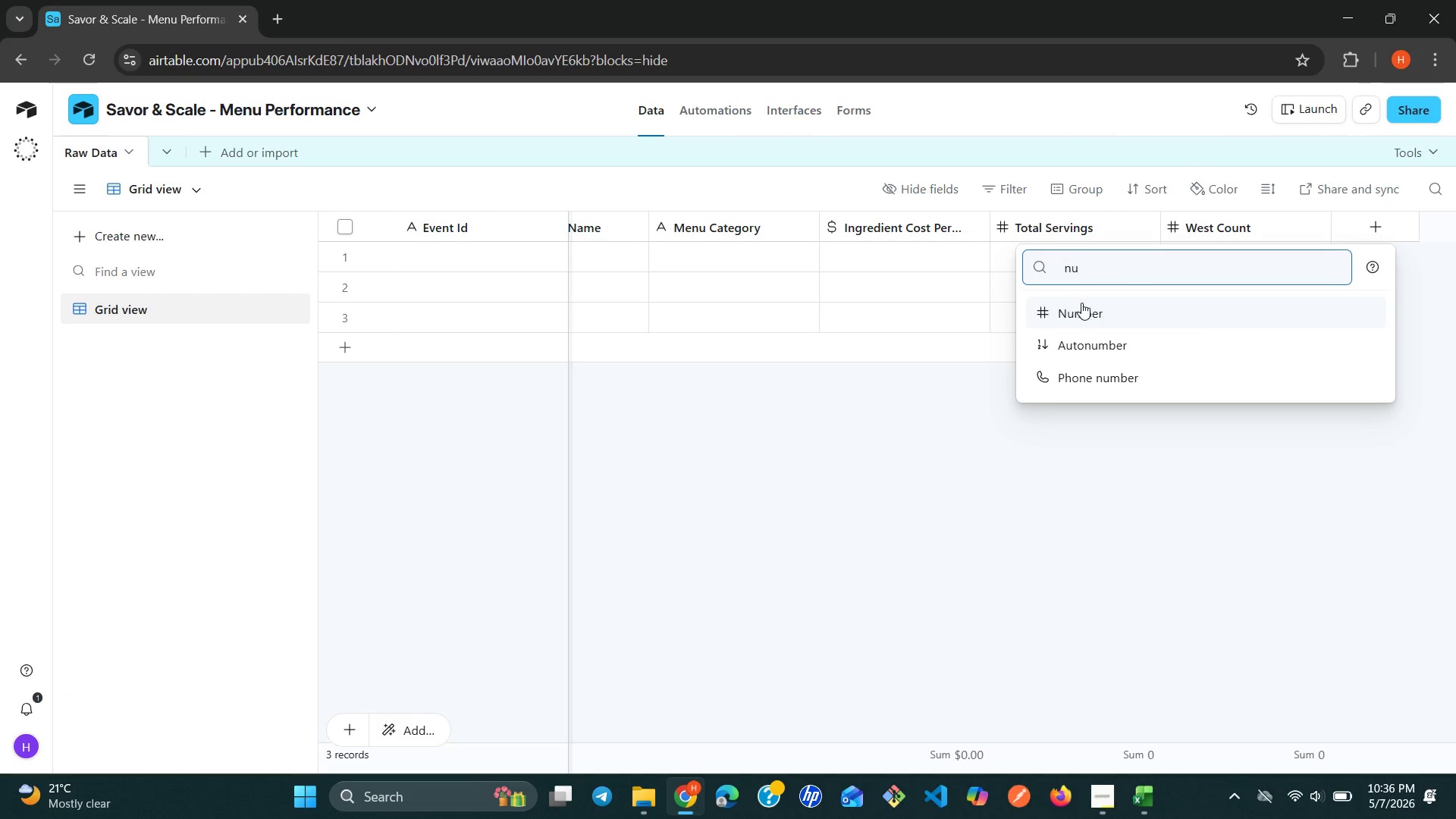 
left_click([1075, 307])
 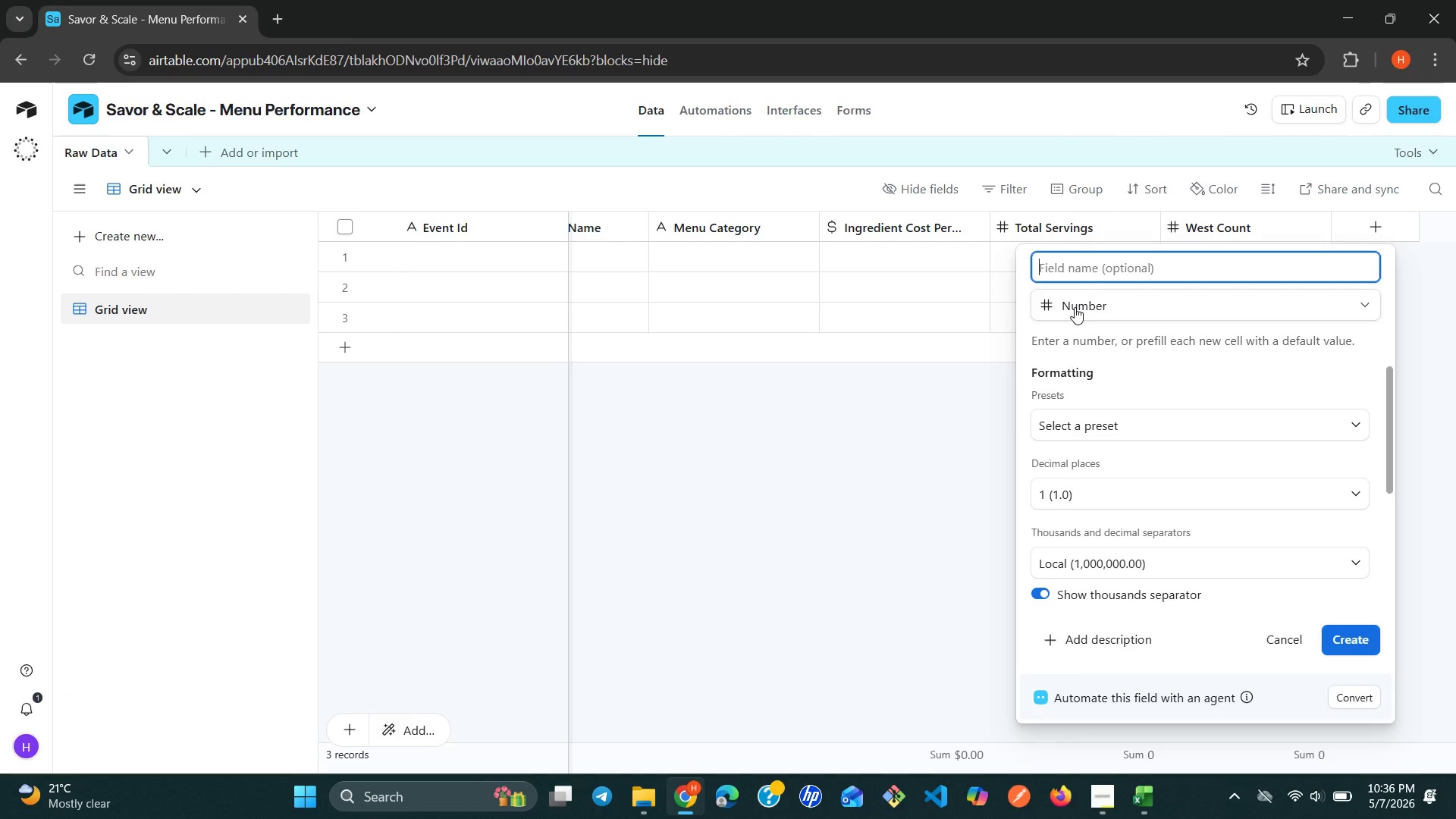 
type(Client Ratung)
 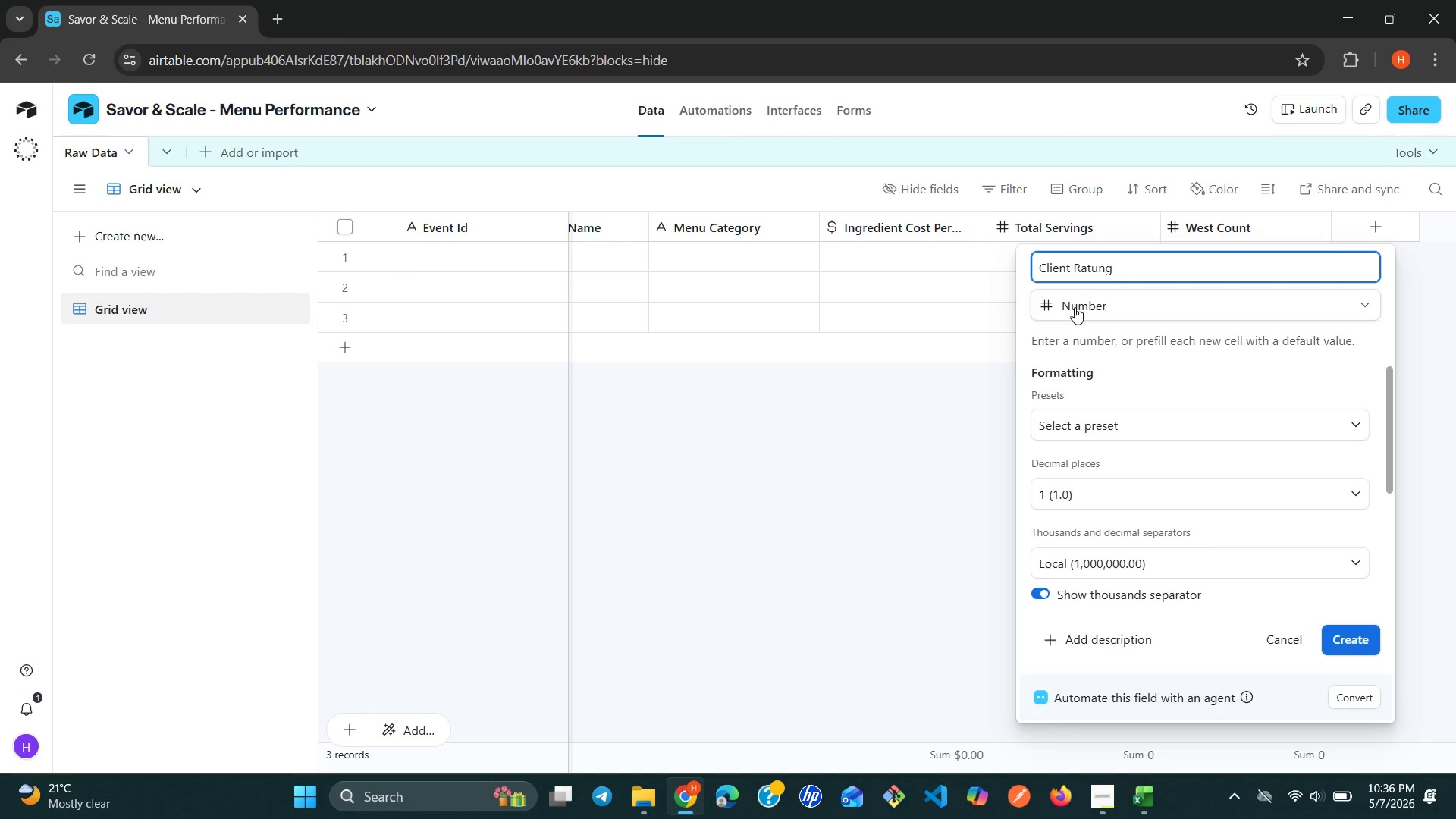 
wait(6.36)
 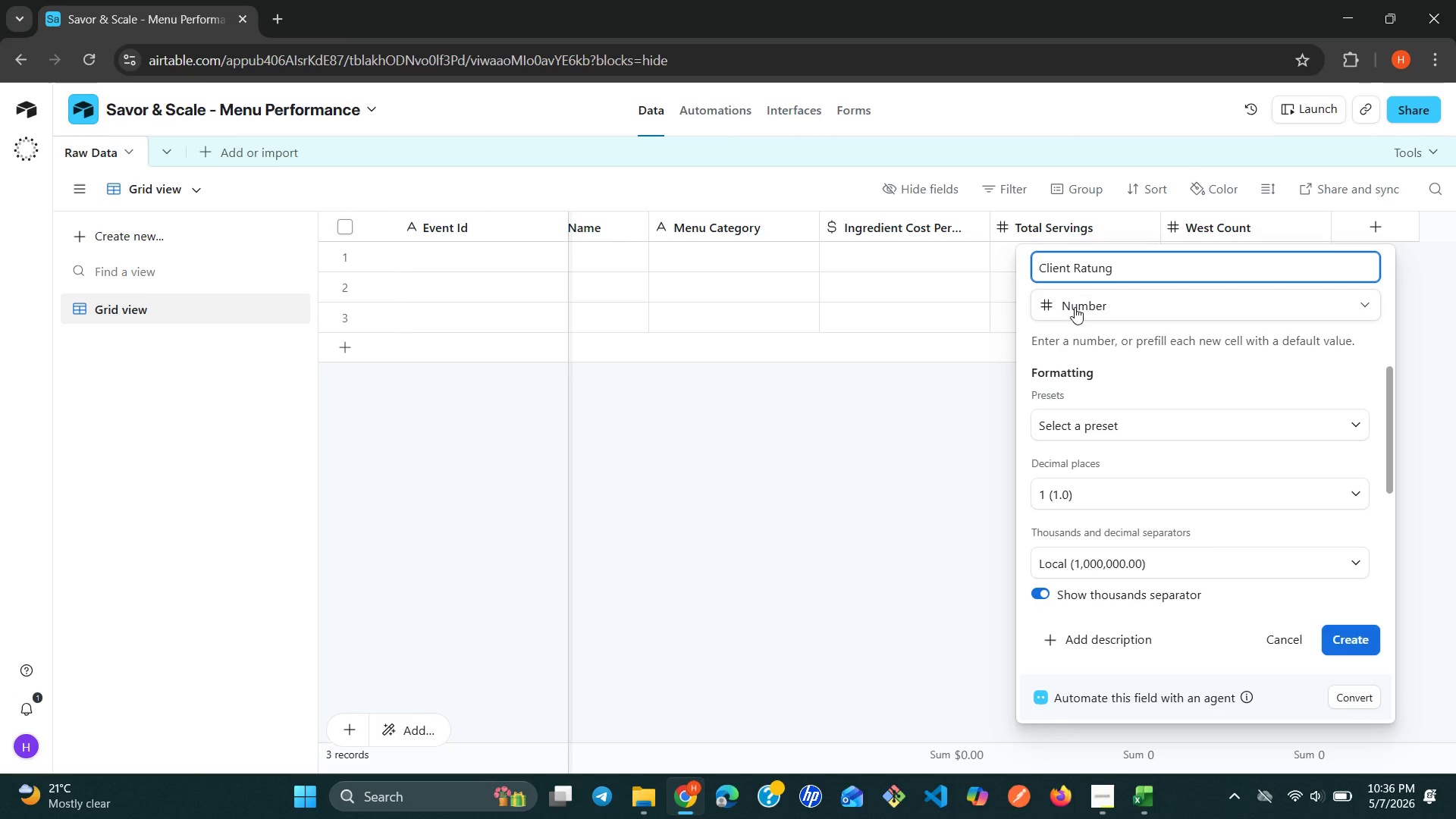 
left_click([1168, 424])
 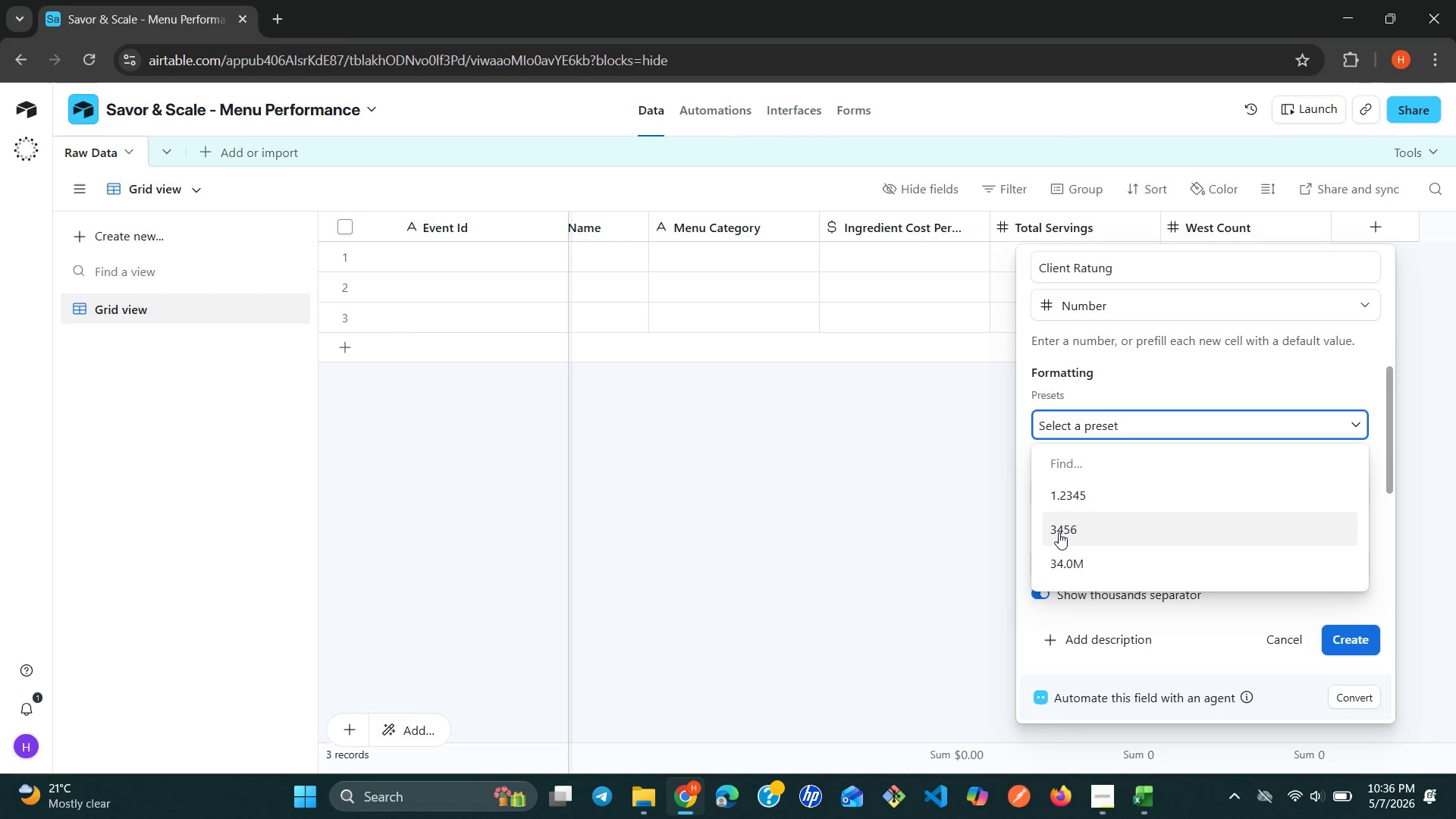 
left_click([942, 539])
 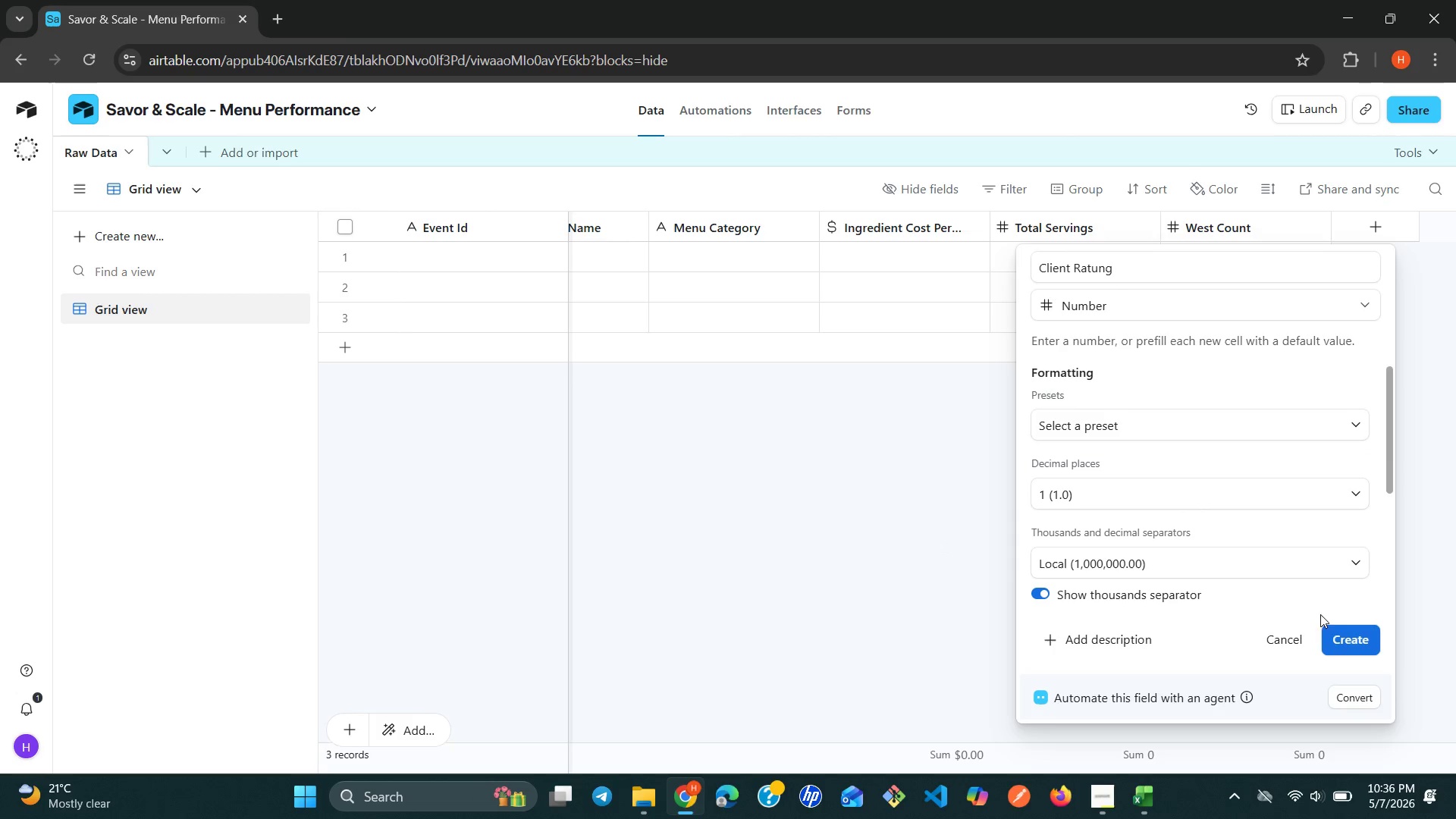 
left_click([1335, 633])
 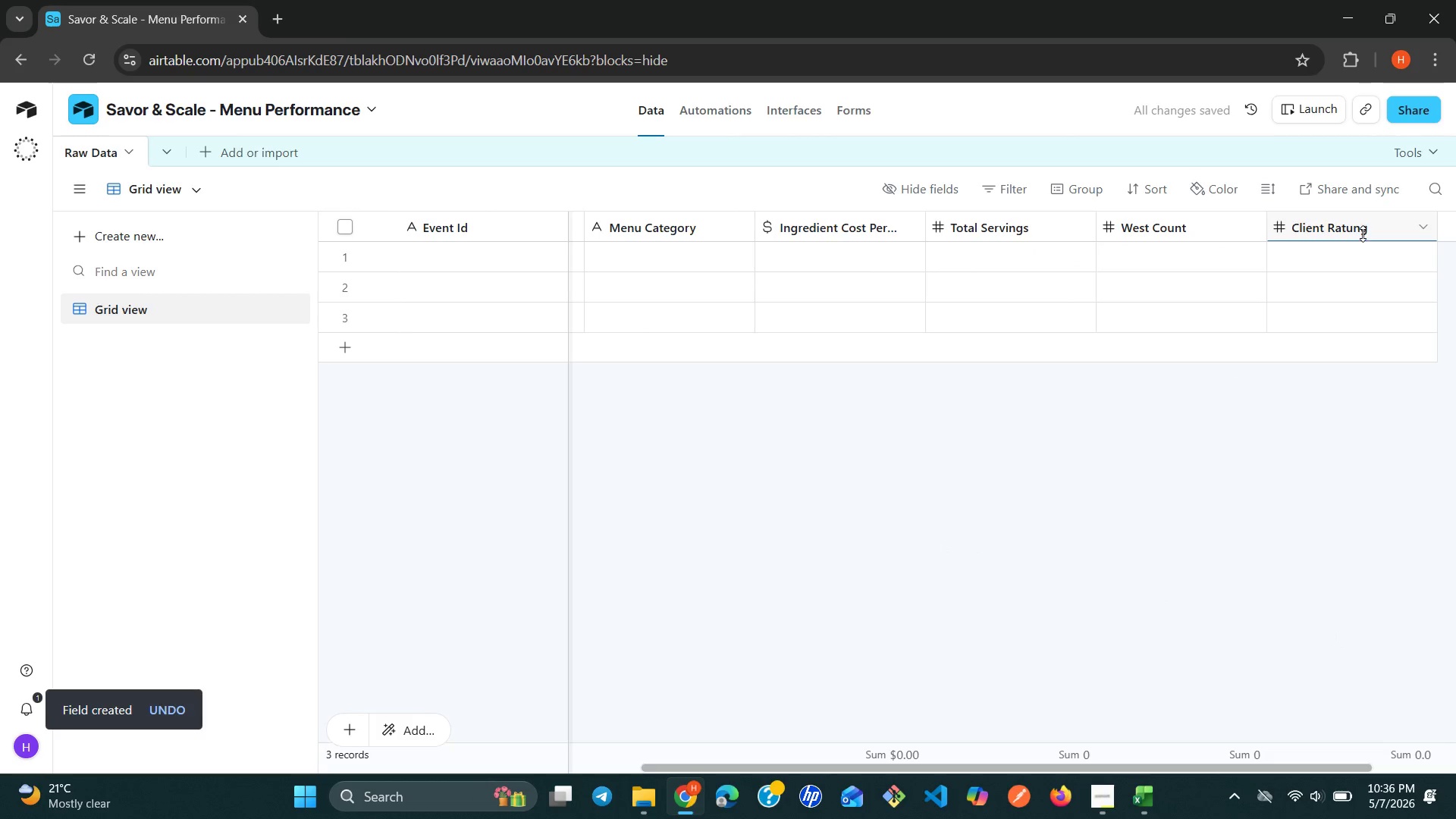 
double_click([1363, 234])
 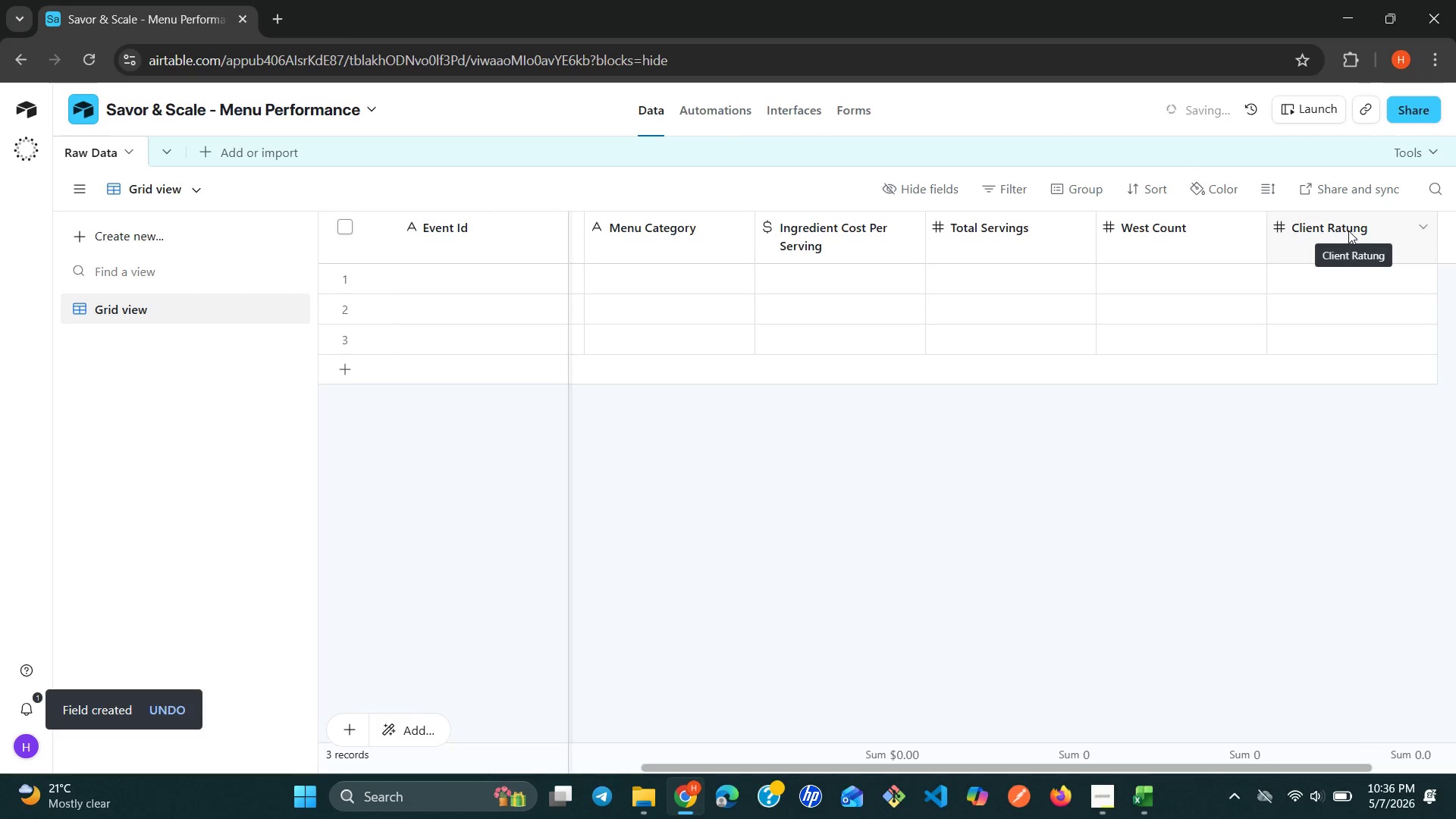 
double_click([1348, 231])
 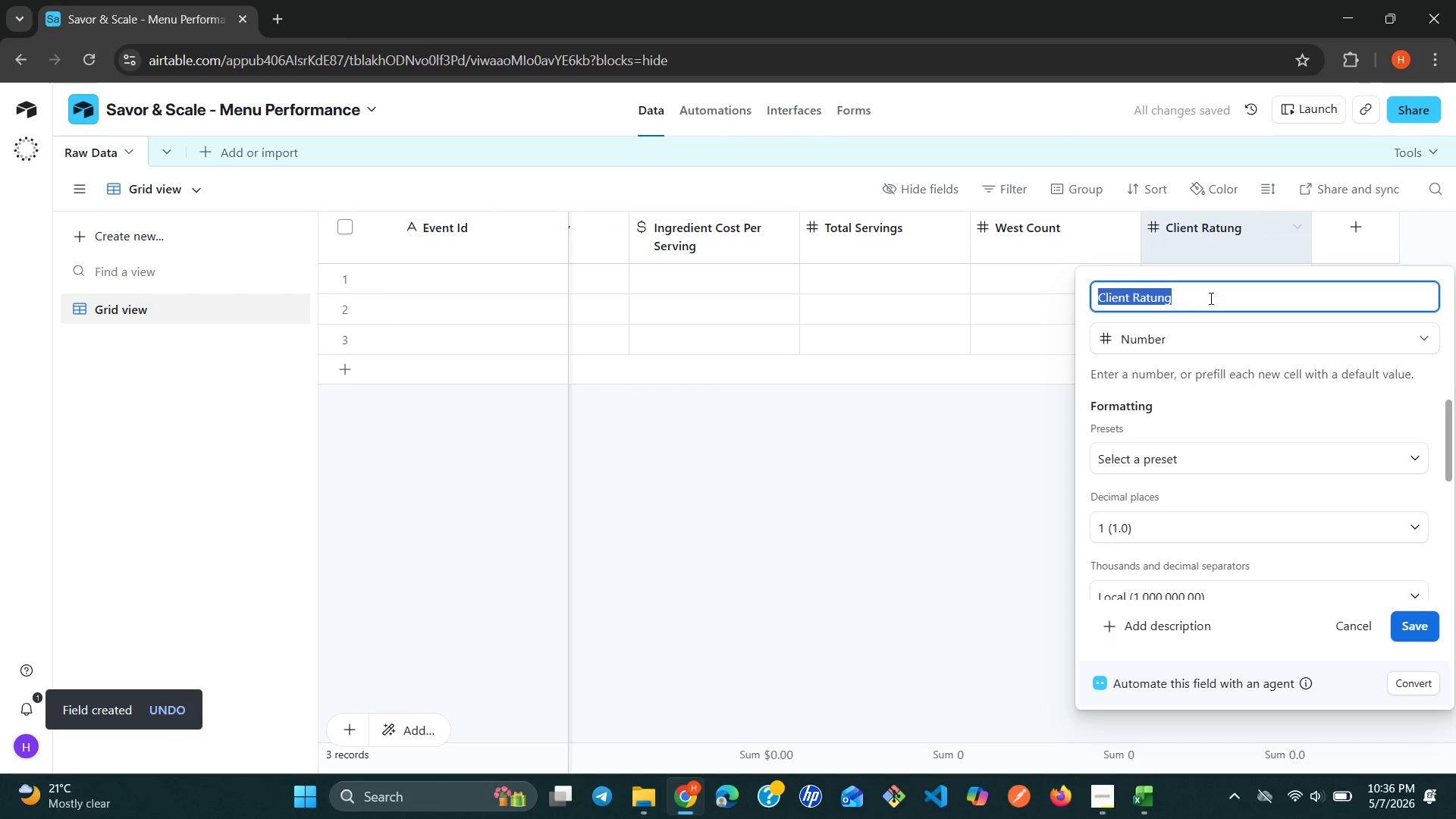 
left_click([1205, 299])
 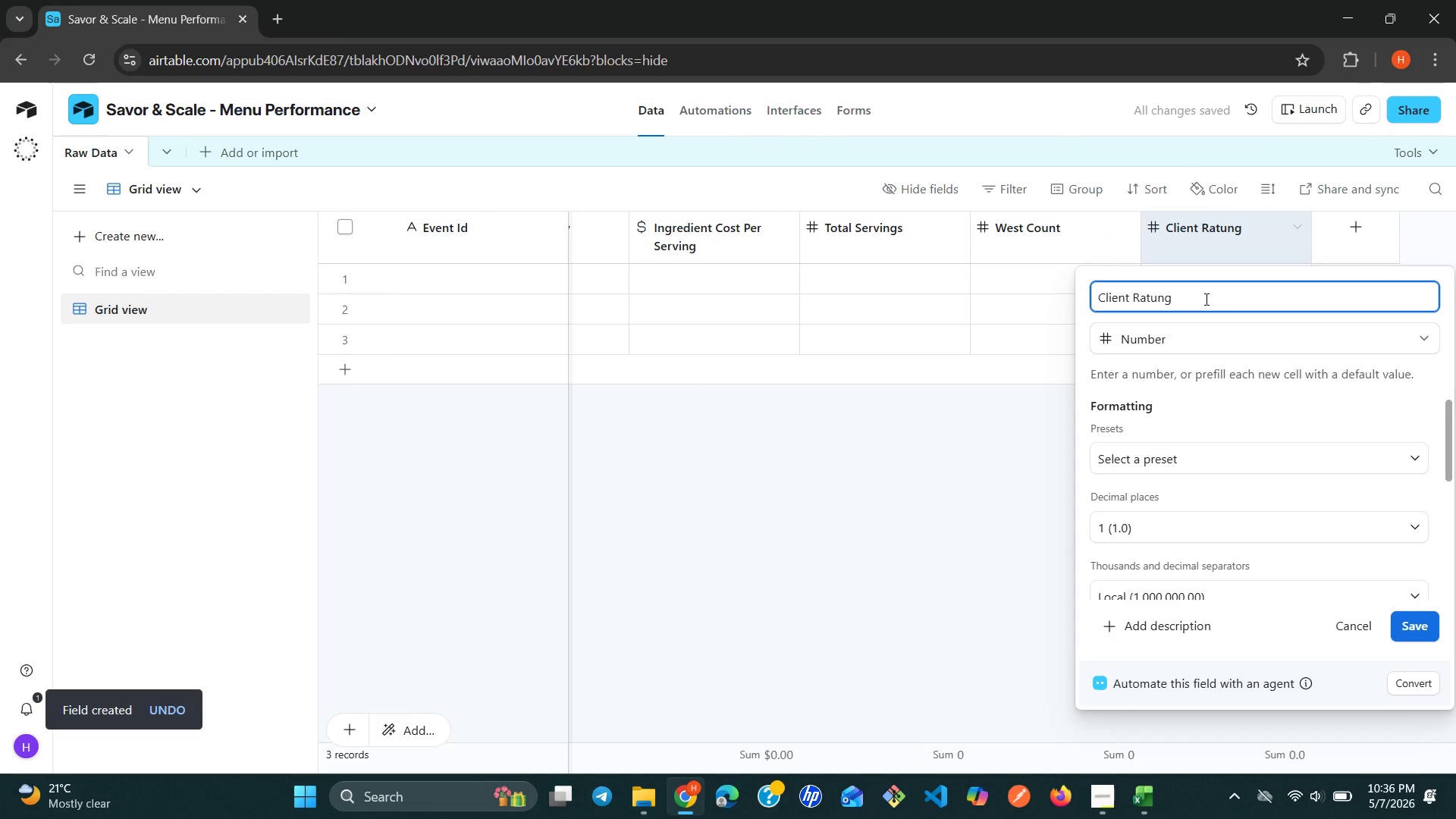 
key(ArrowLeft)
 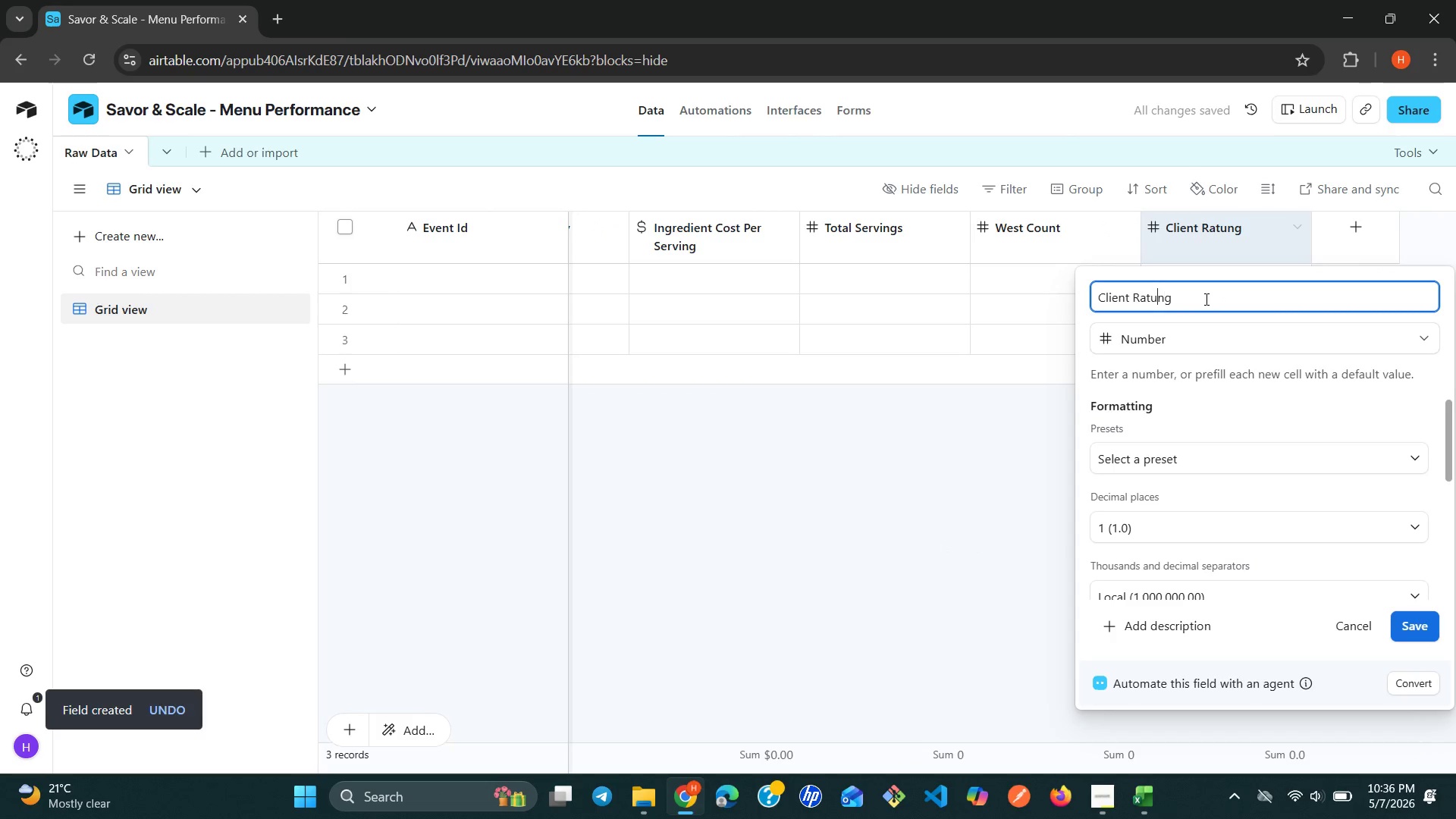 
key(ArrowLeft)
 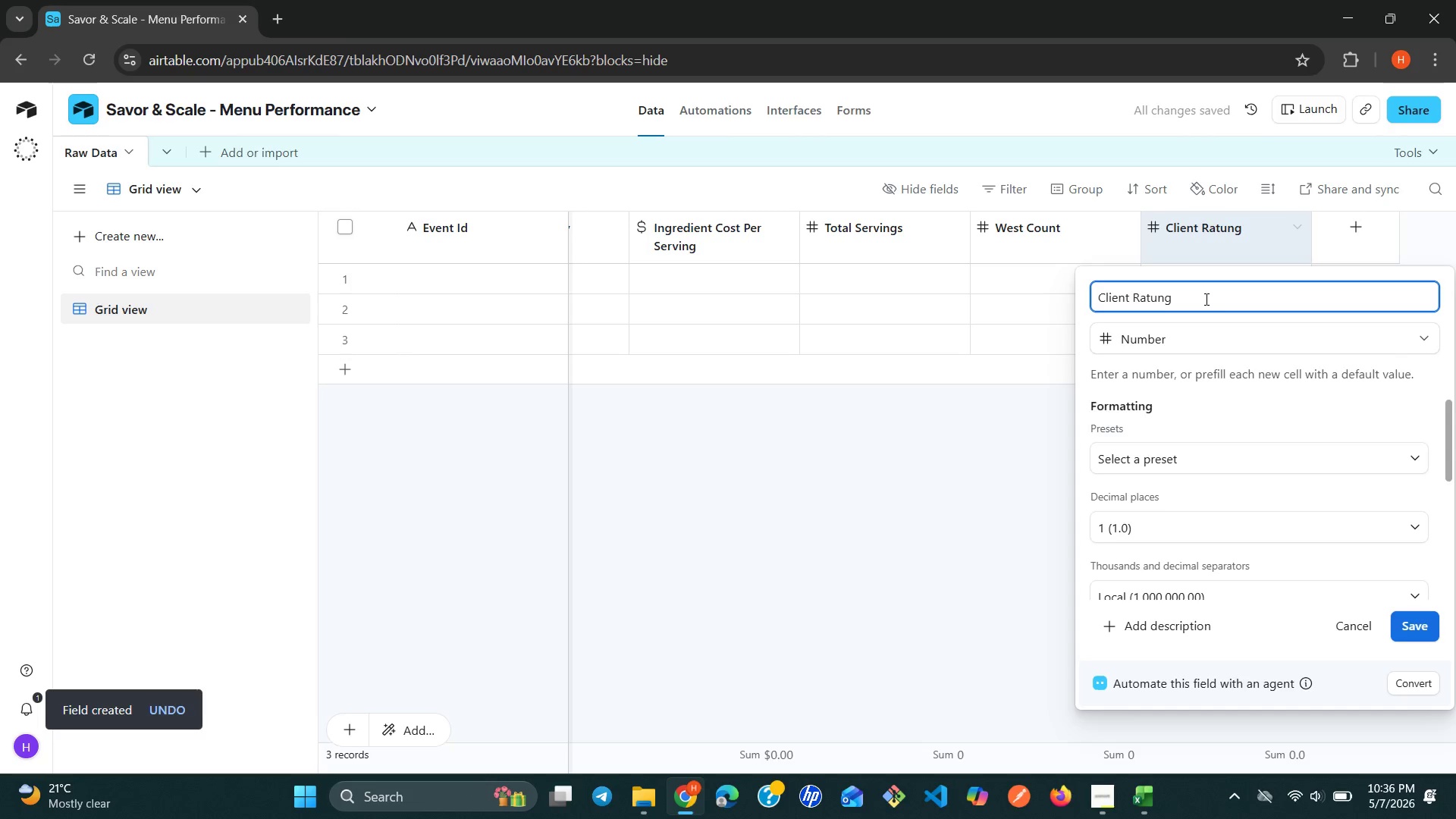 
key(Backspace)
 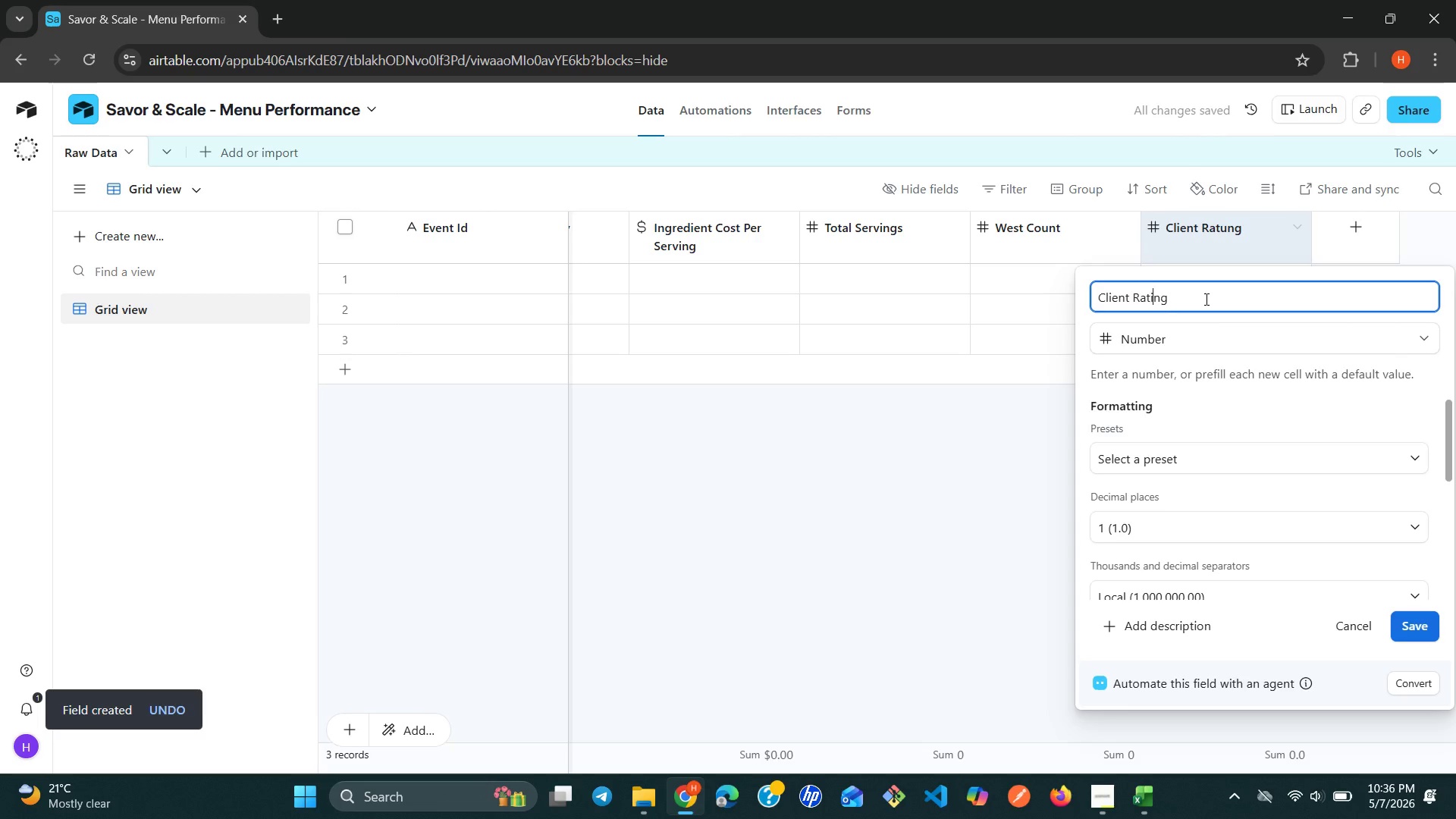 
key(I)
 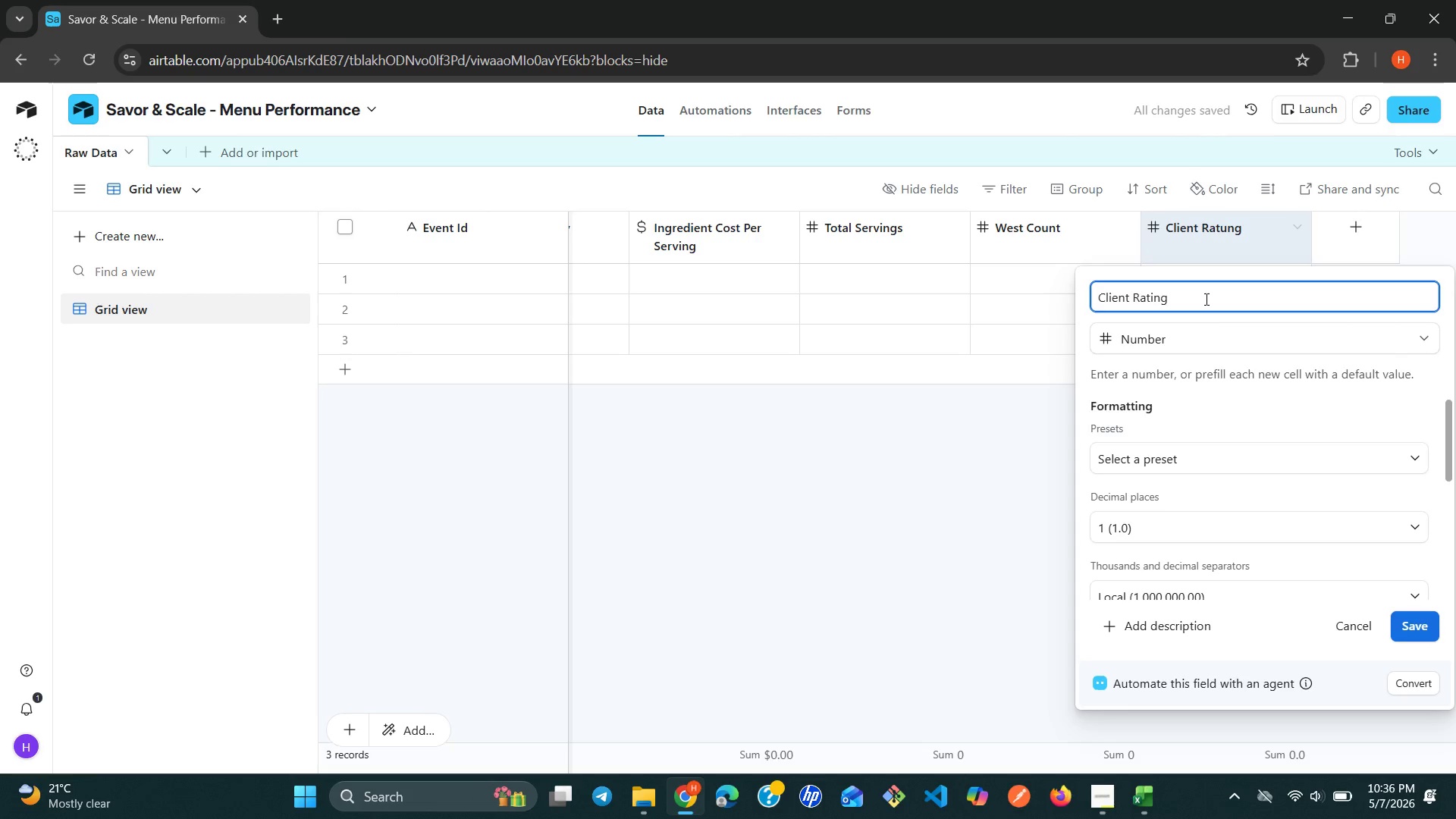 
hold_key(key=ArrowRight, duration=0.34)
 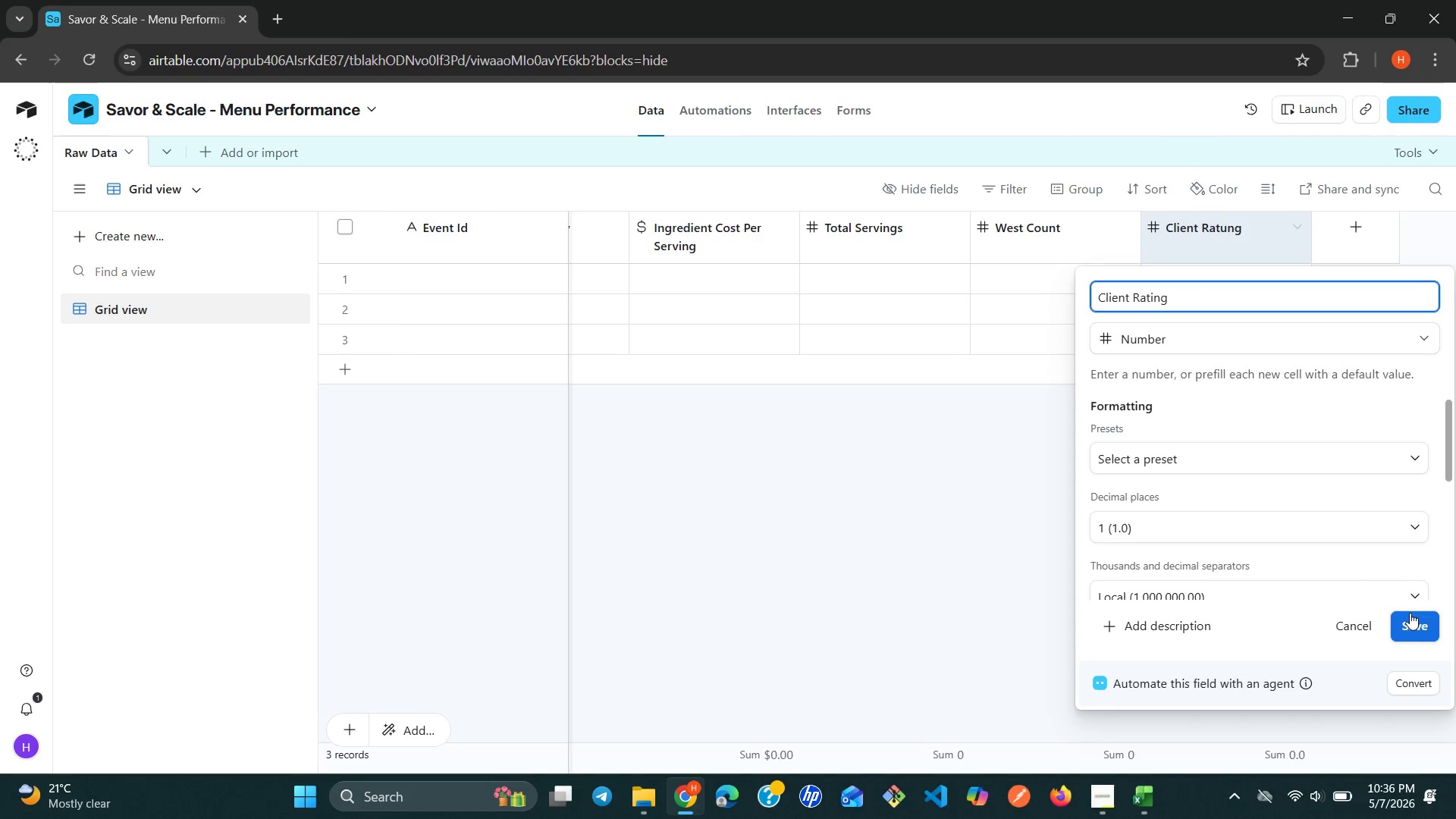 
left_click([1401, 629])
 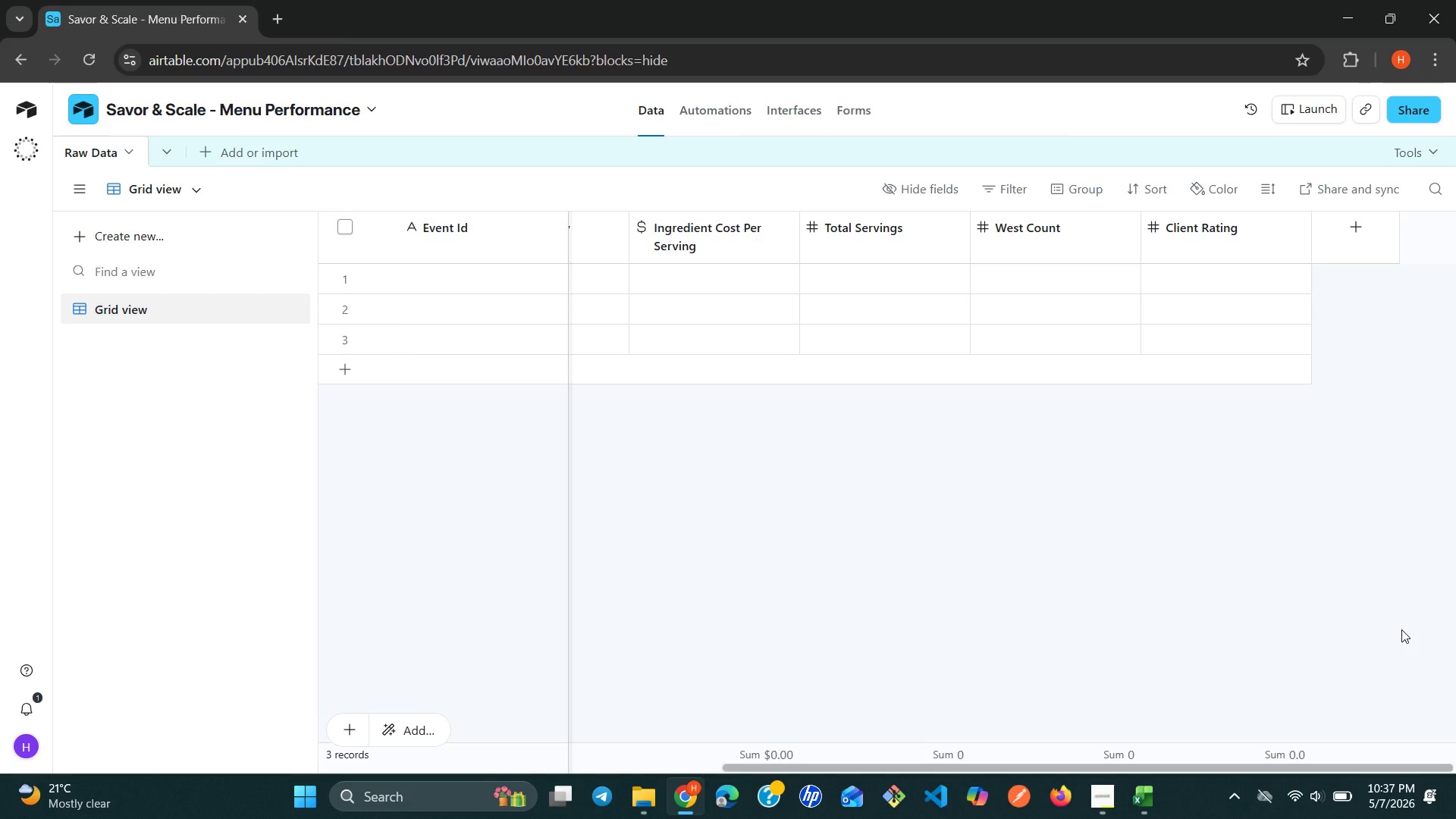 
wait(24.62)
 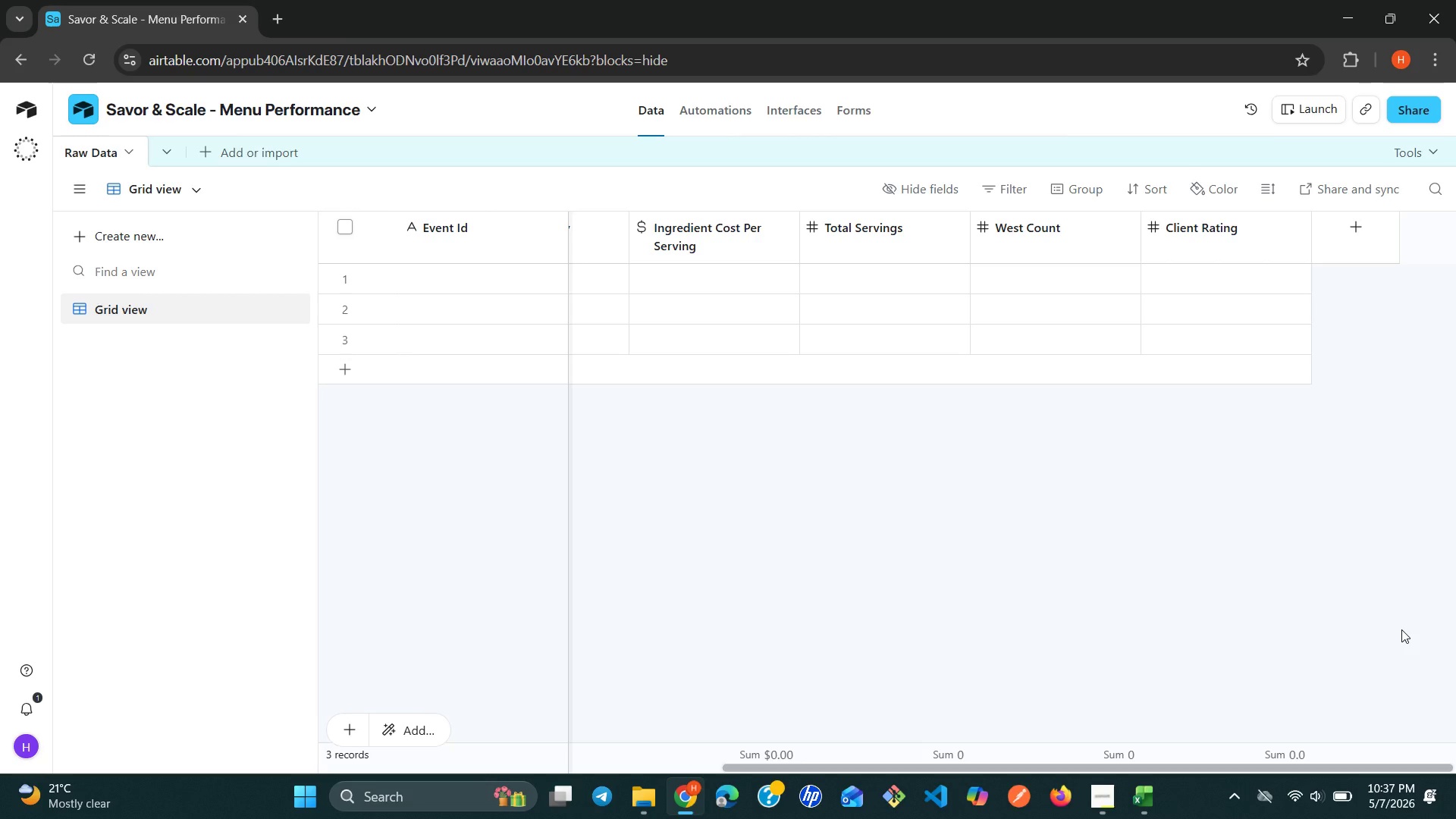 
left_click([348, 334])
 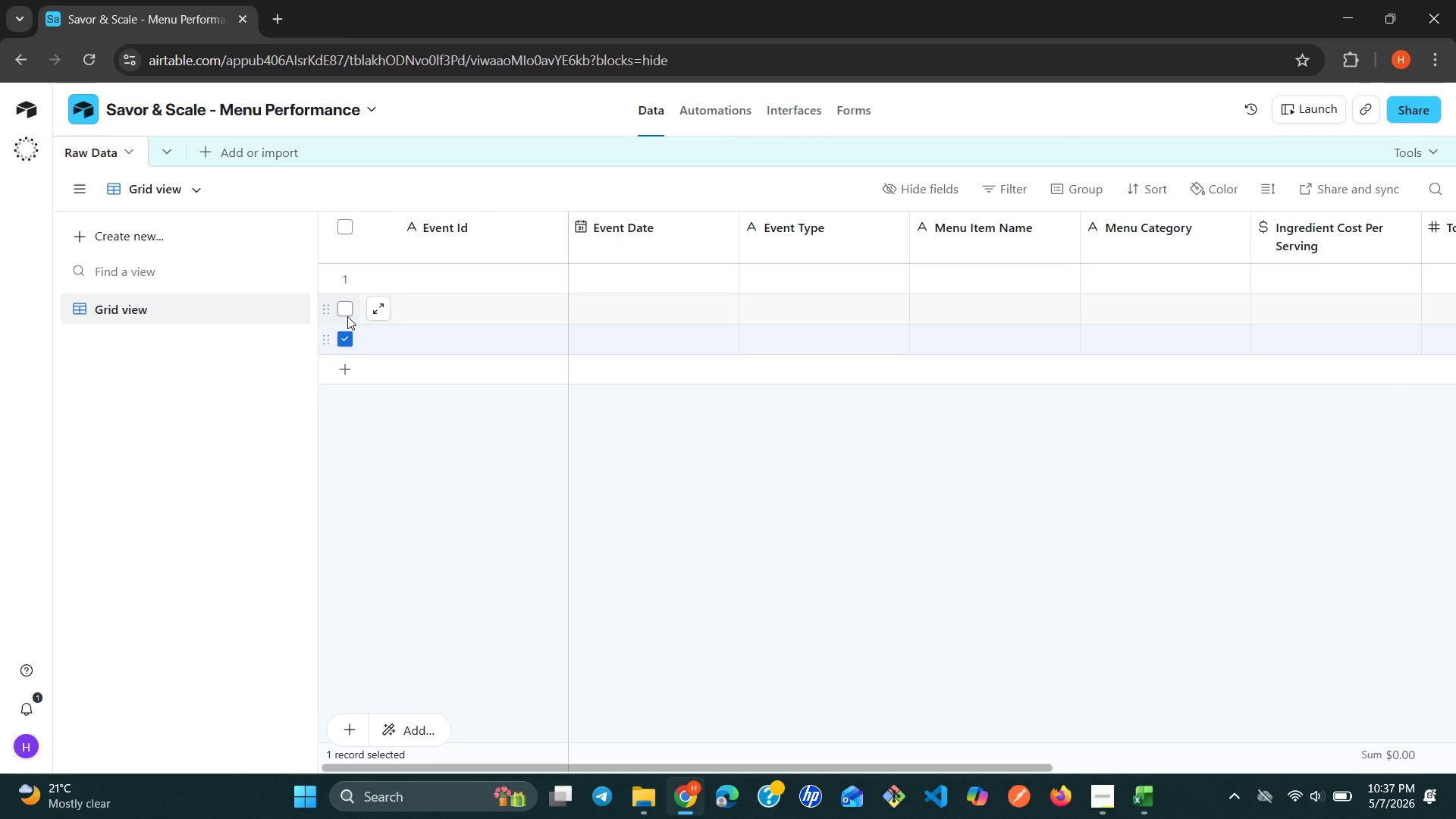 
left_click([347, 316])
 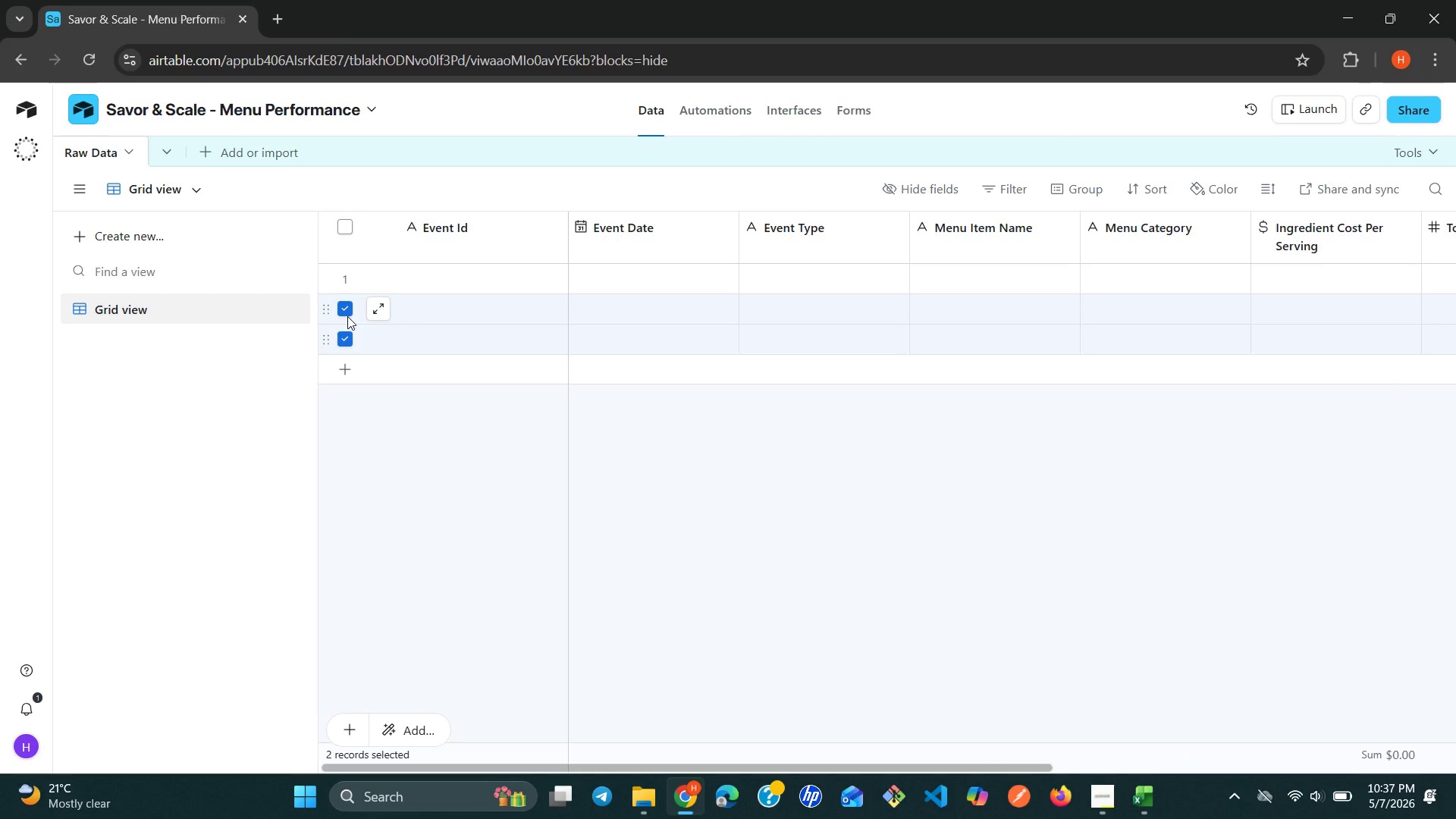 
right_click([347, 316])
 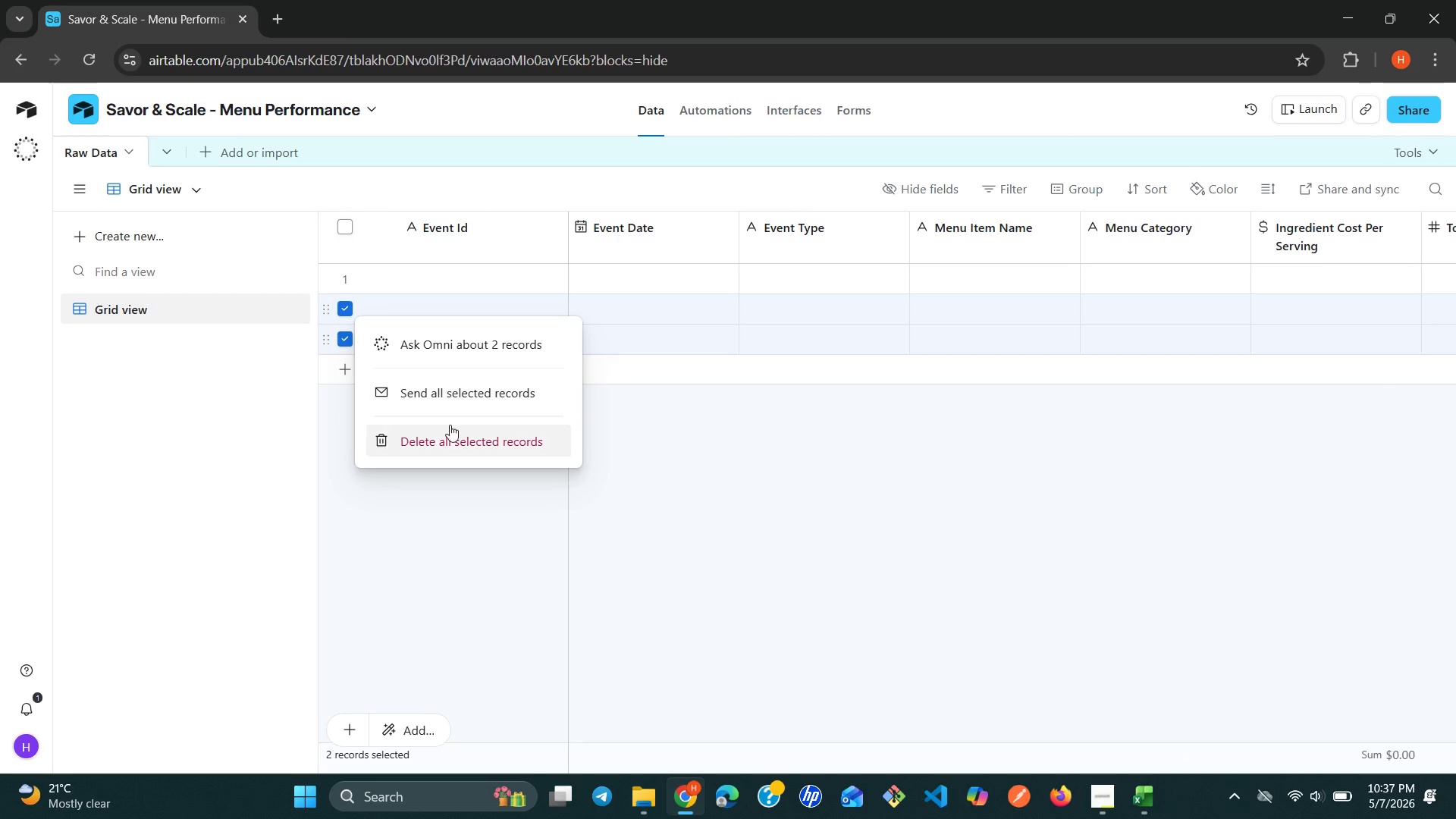 
left_click([450, 435])
 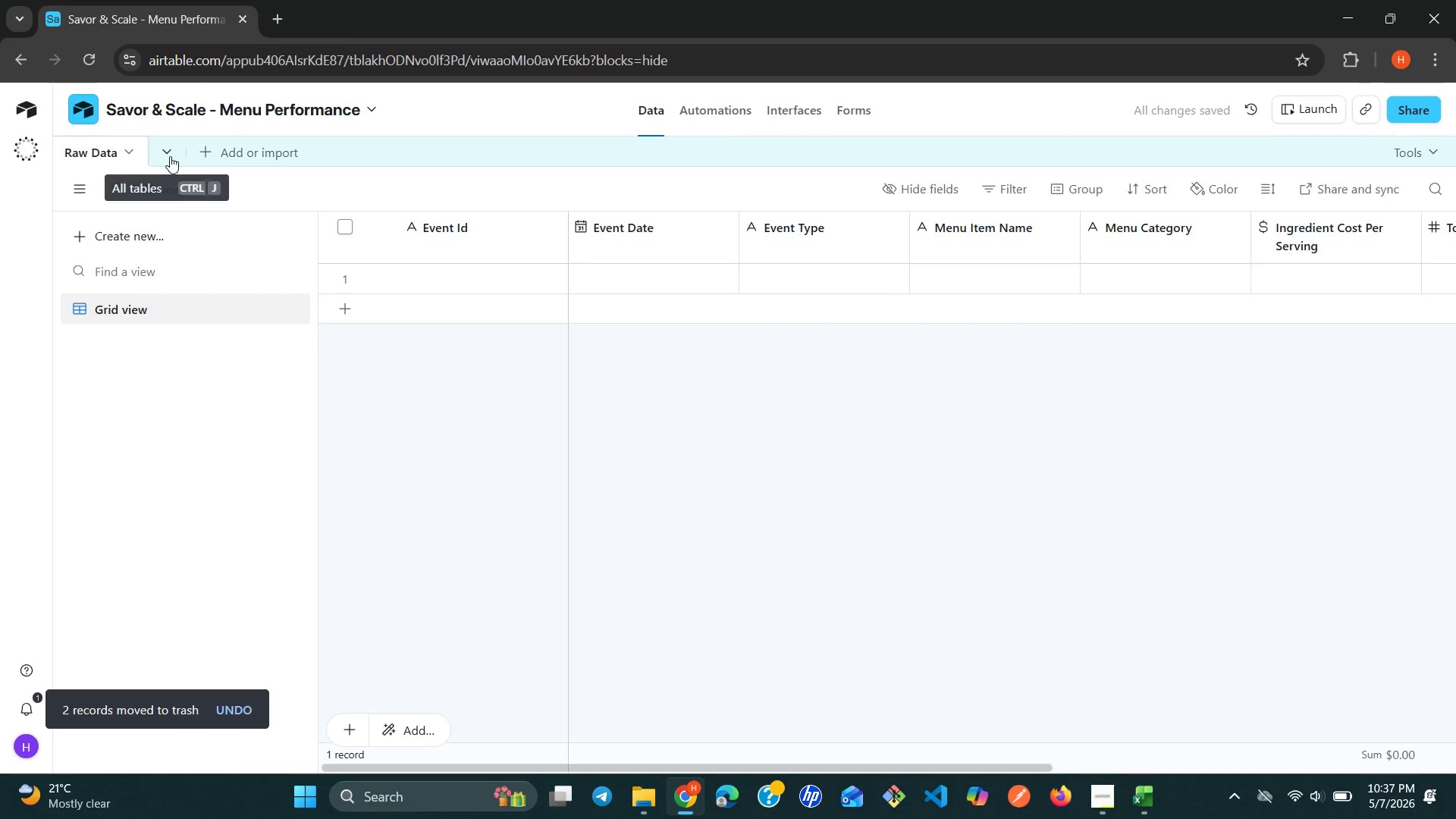 
left_click([122, 147])
 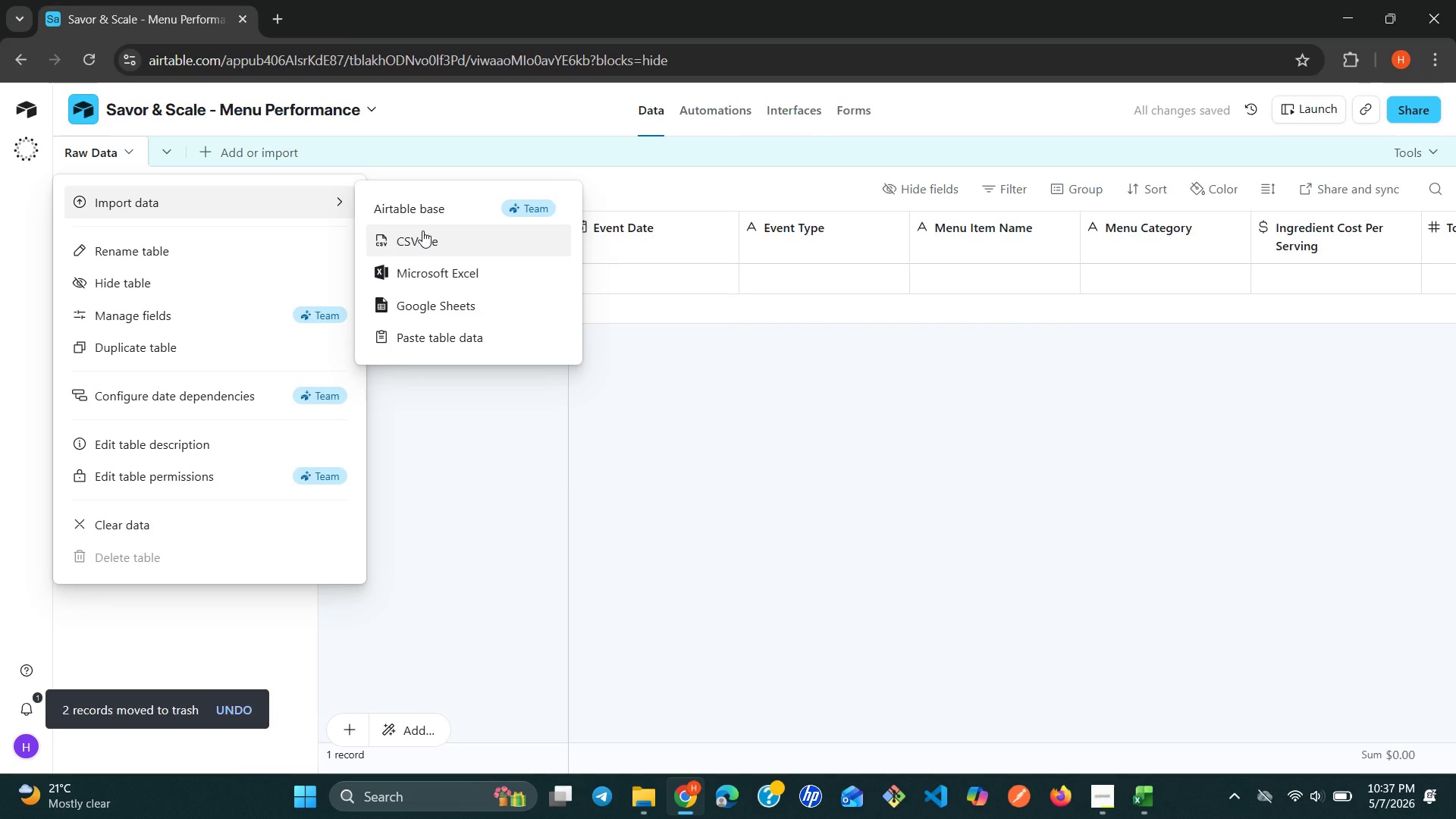 
left_click([422, 231])
 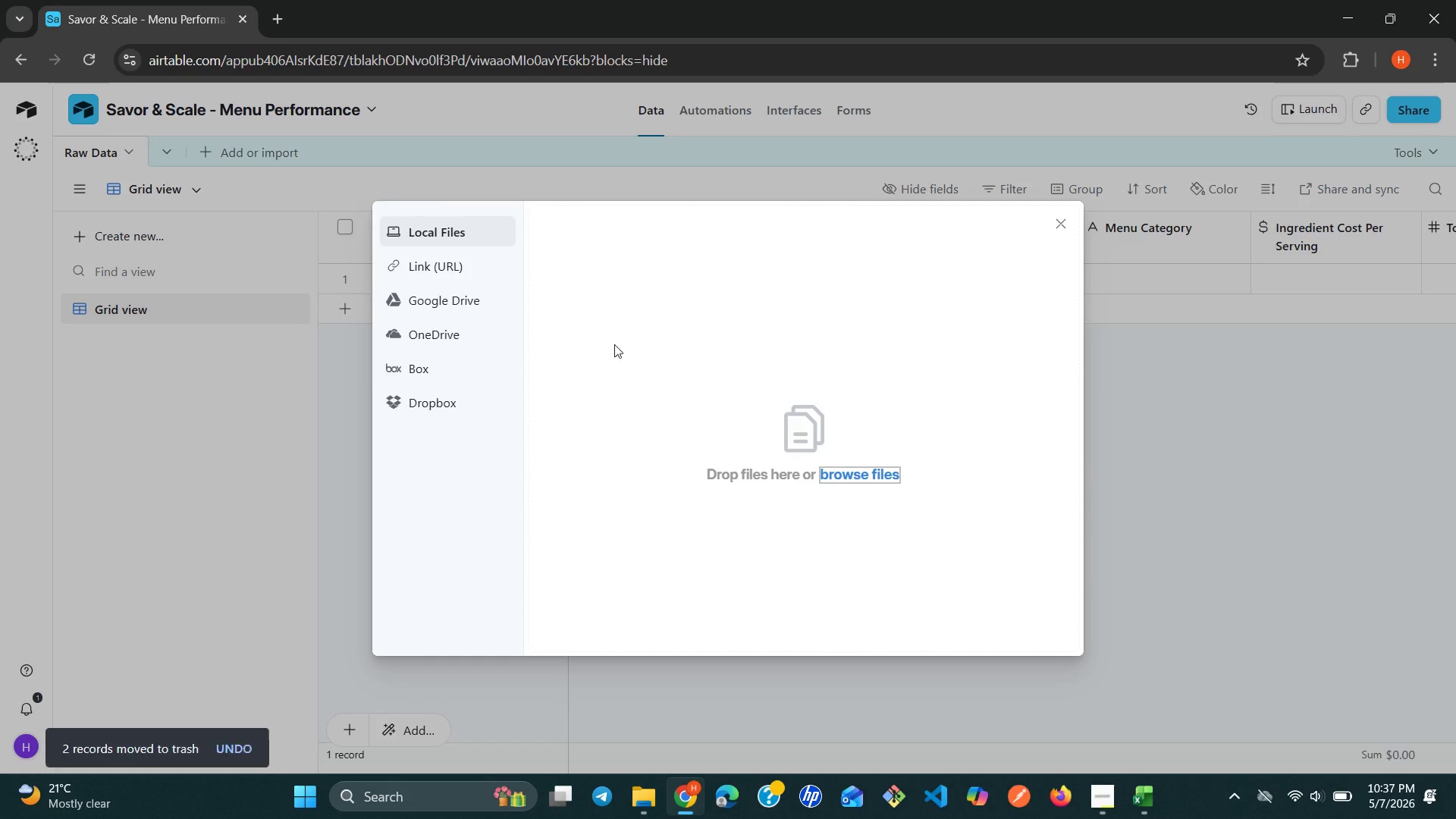 
left_click([855, 479])
 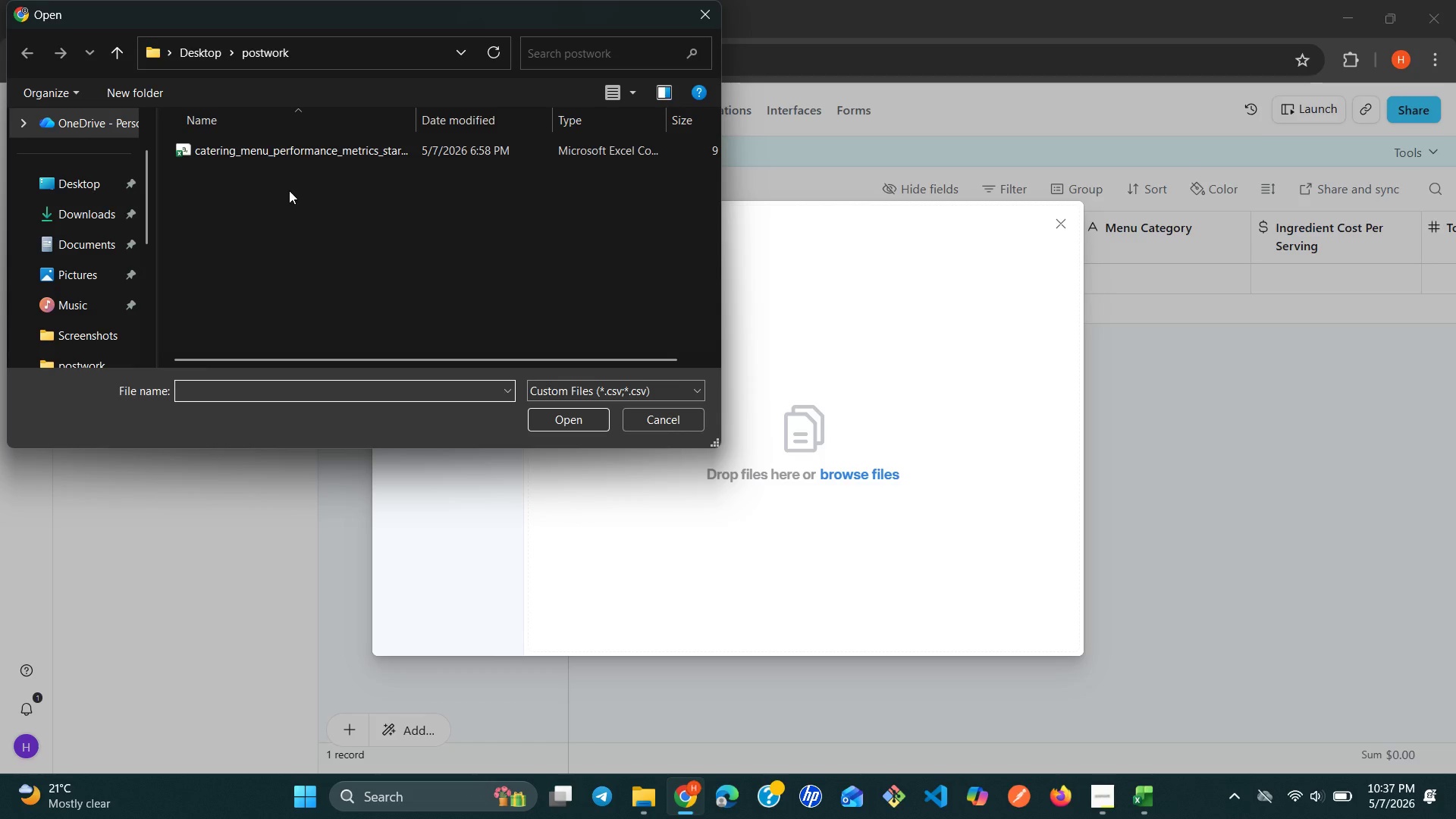 
left_click([327, 159])
 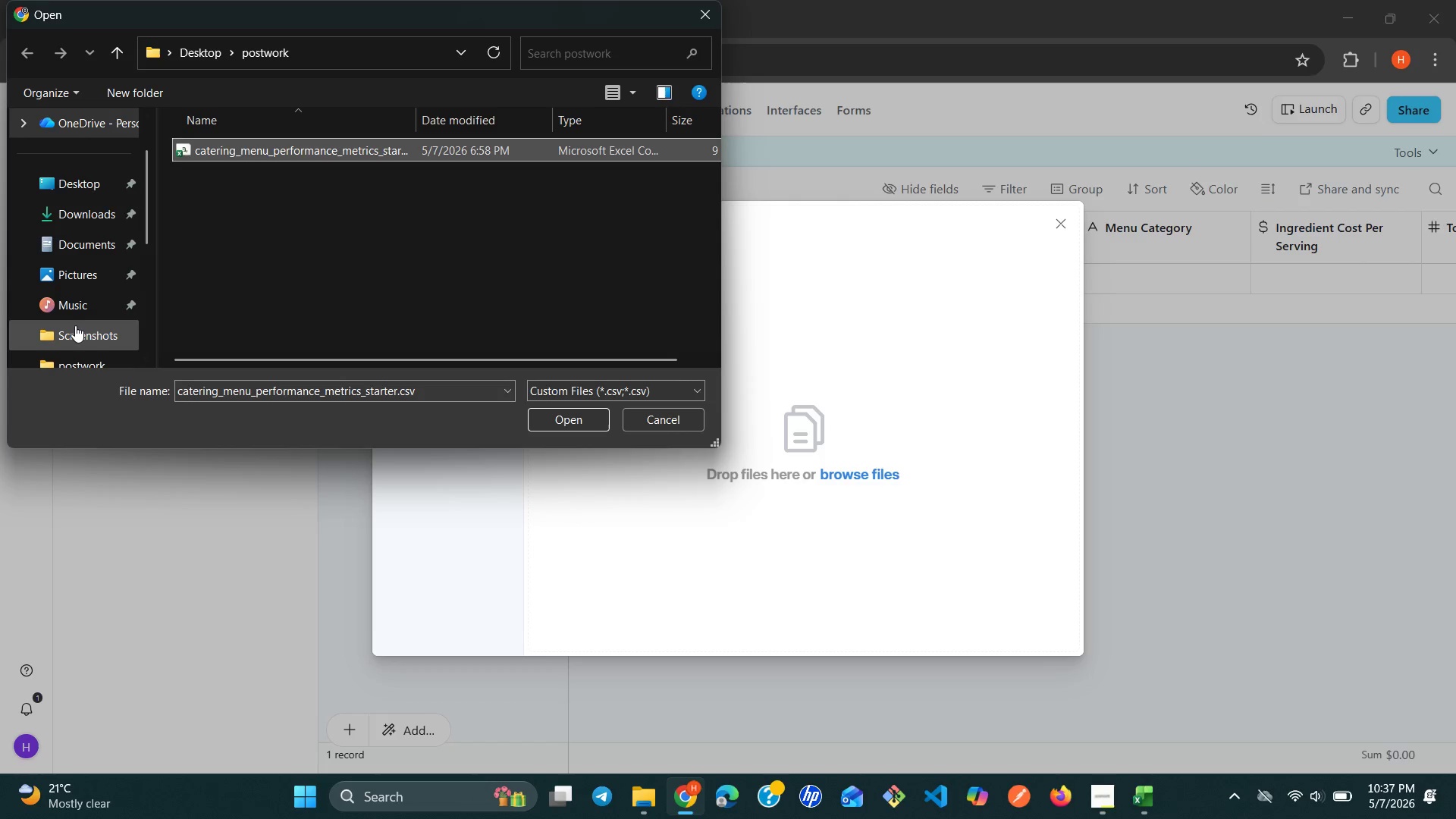 
scroll: coordinate [75, 325], scroll_direction: down, amount: 1.0
 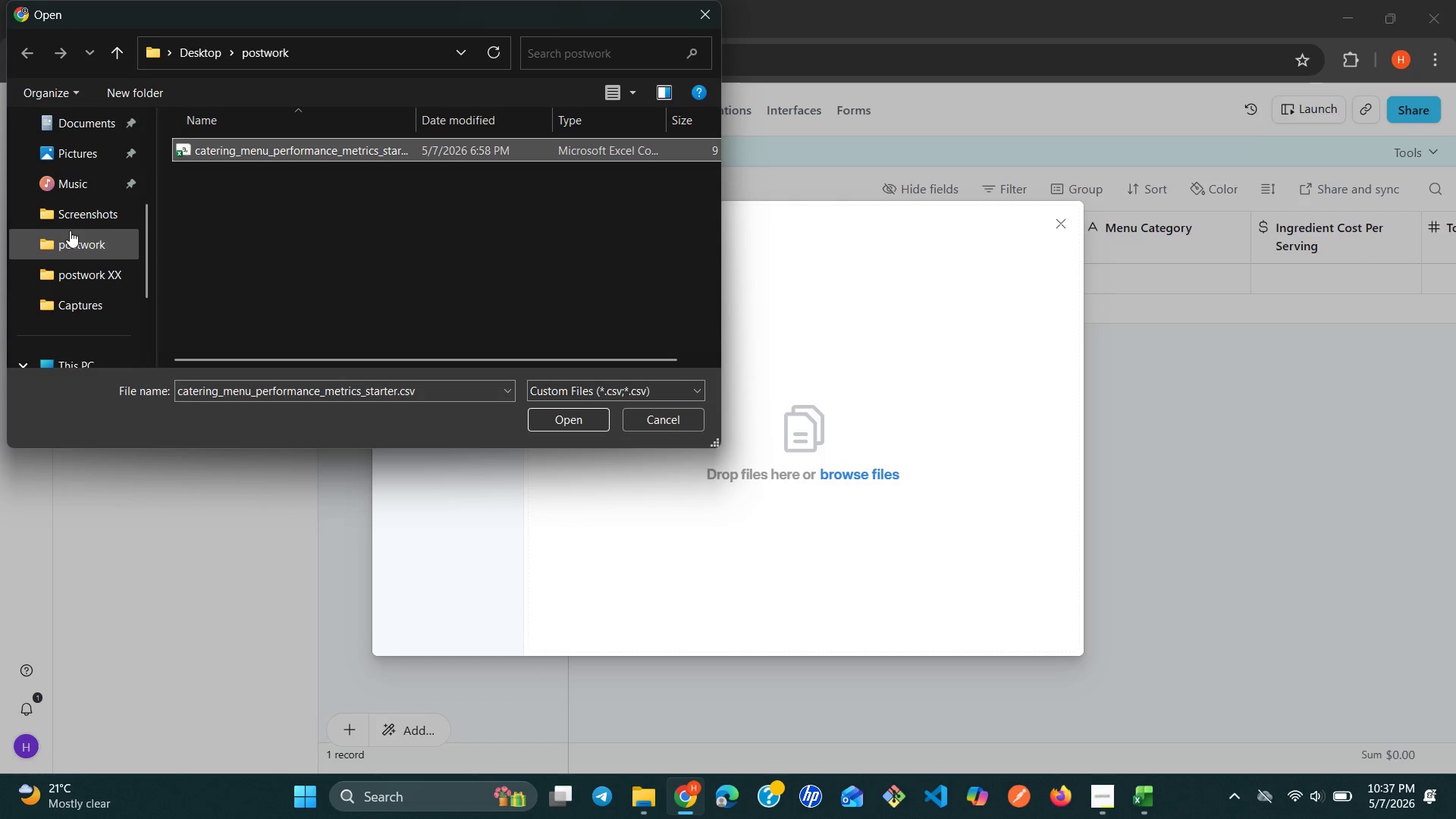 
double_click([70, 231])
 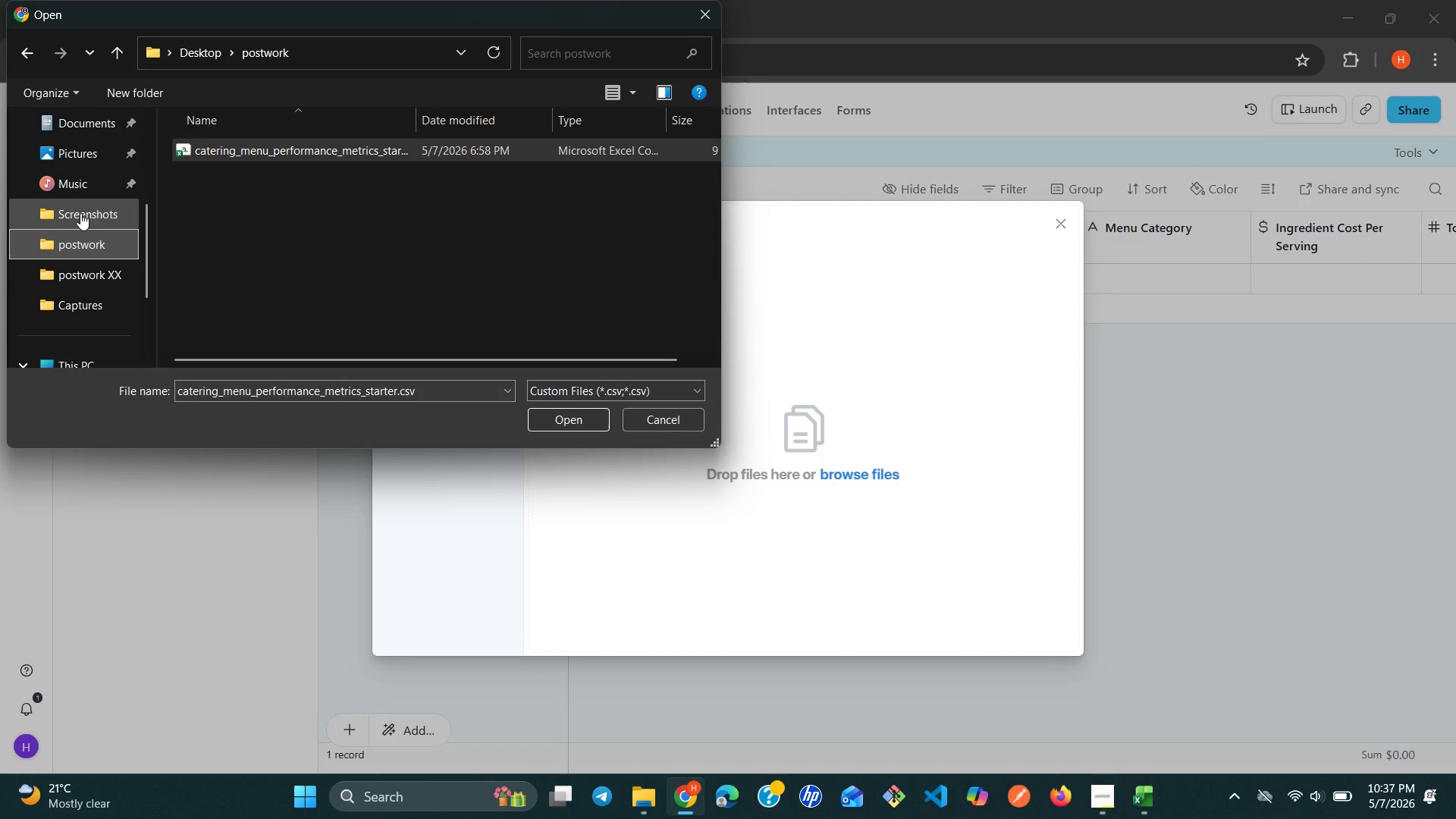 
left_click([80, 213])
 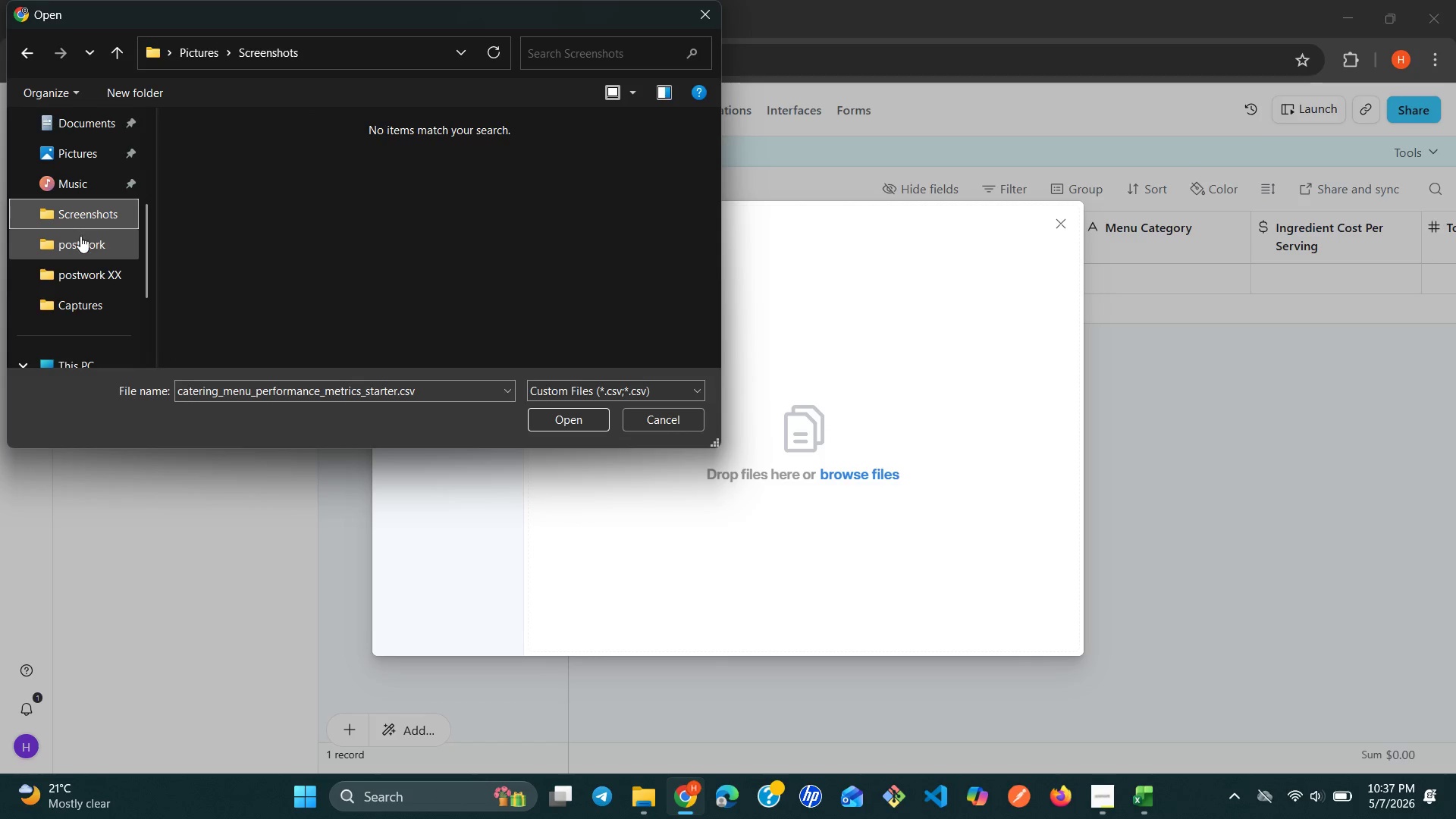 
left_click([80, 236])
 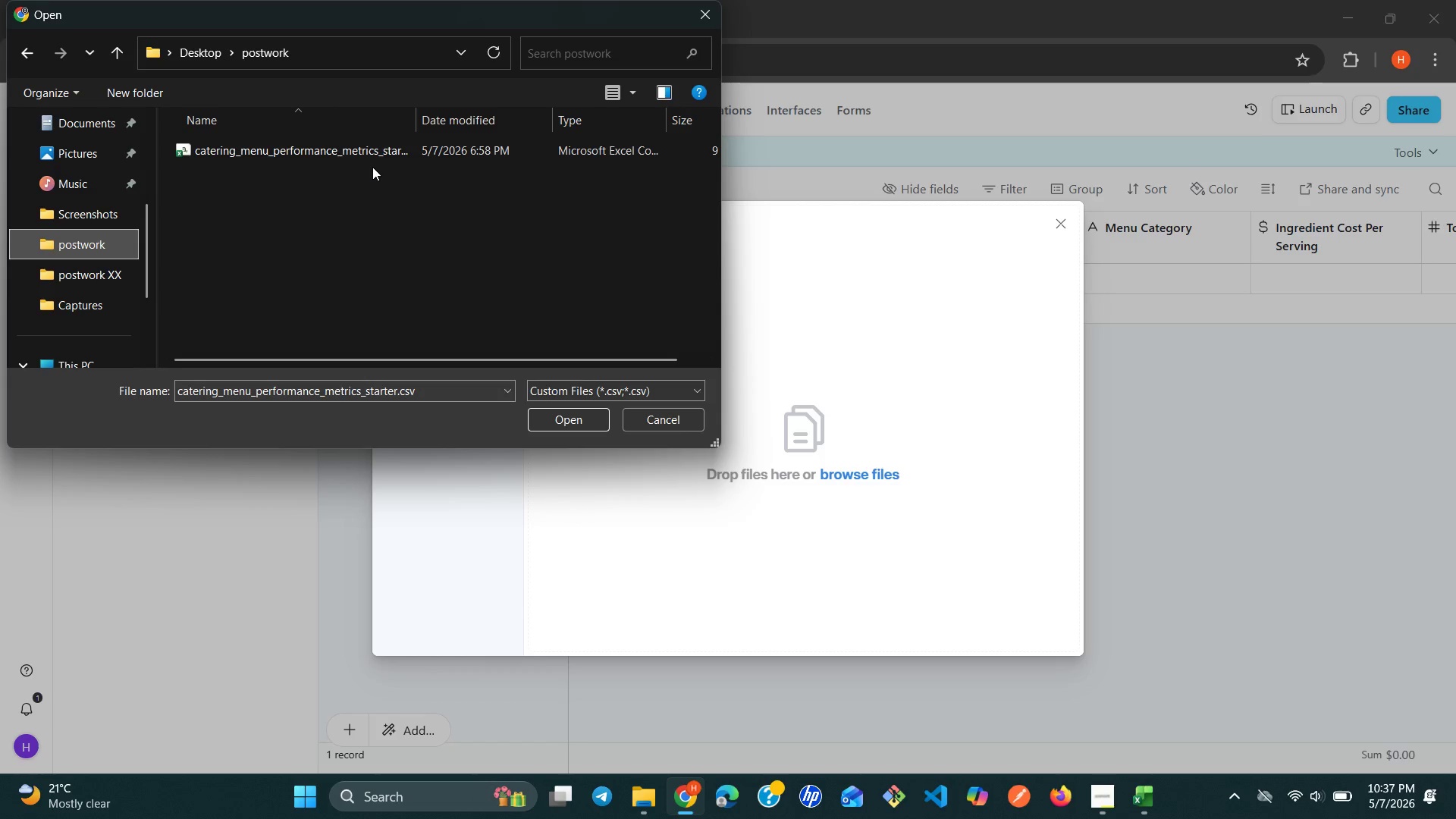 
left_click([355, 160])
 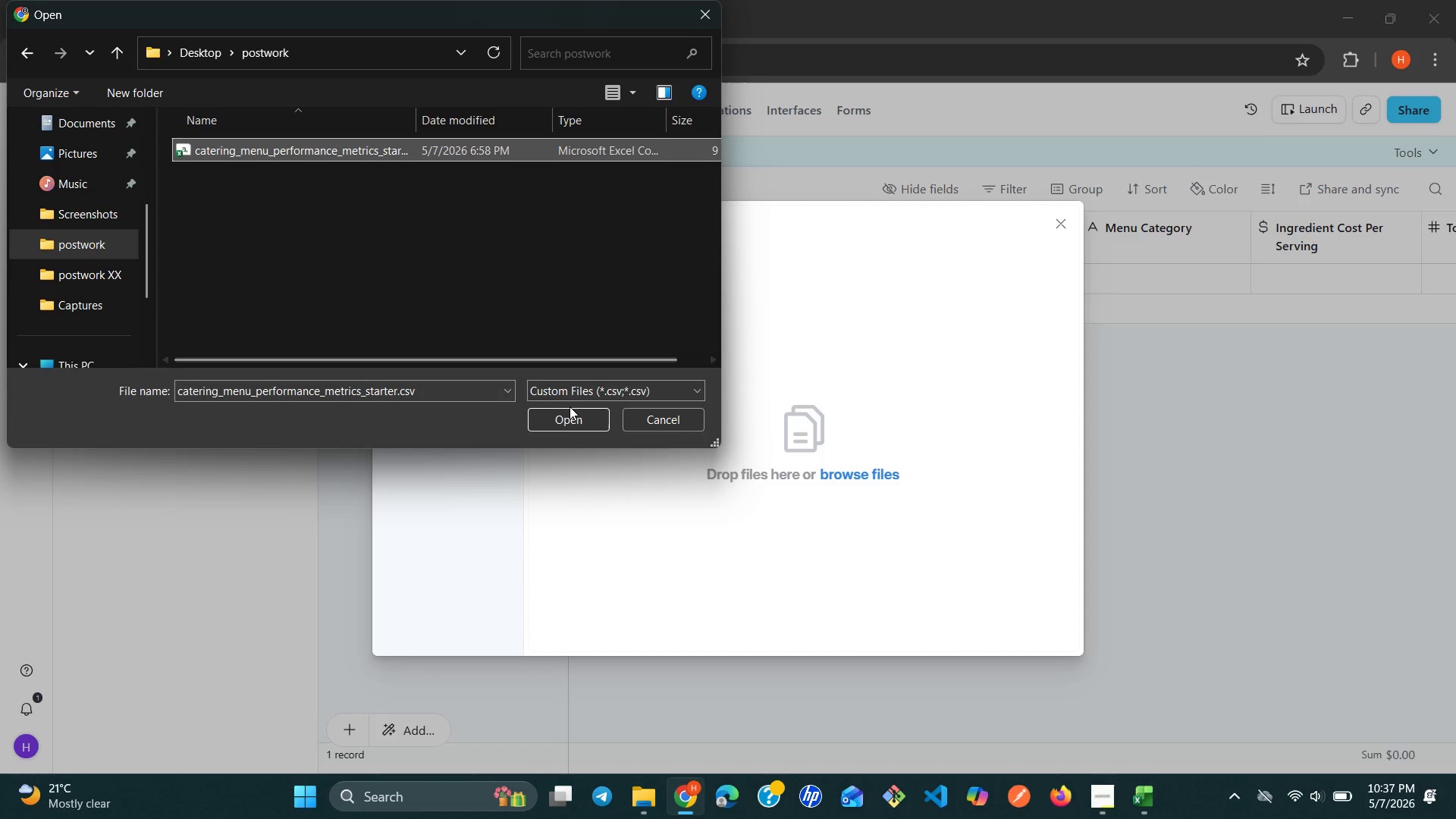 
left_click([560, 416])
 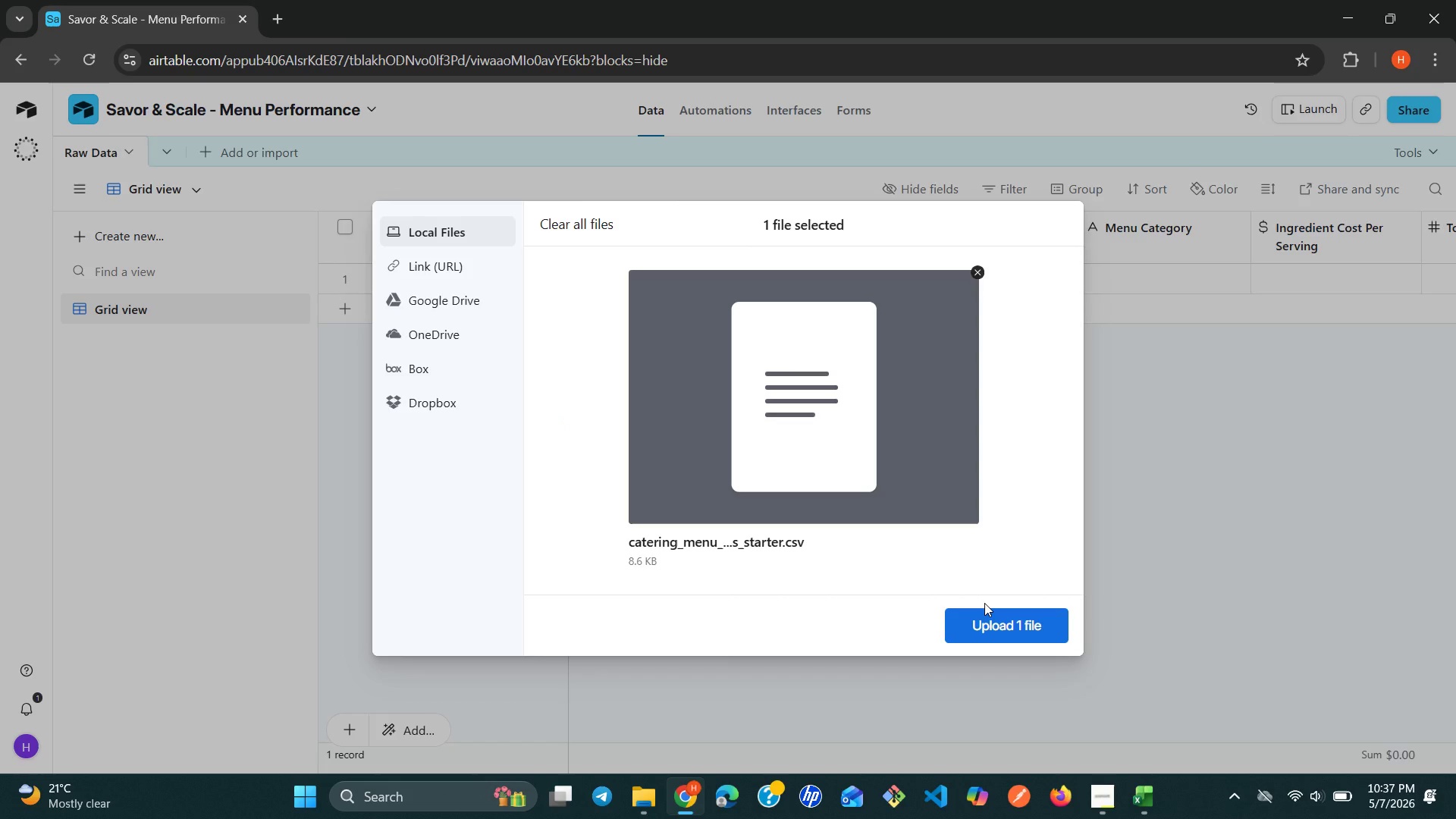 
left_click([1014, 617])
 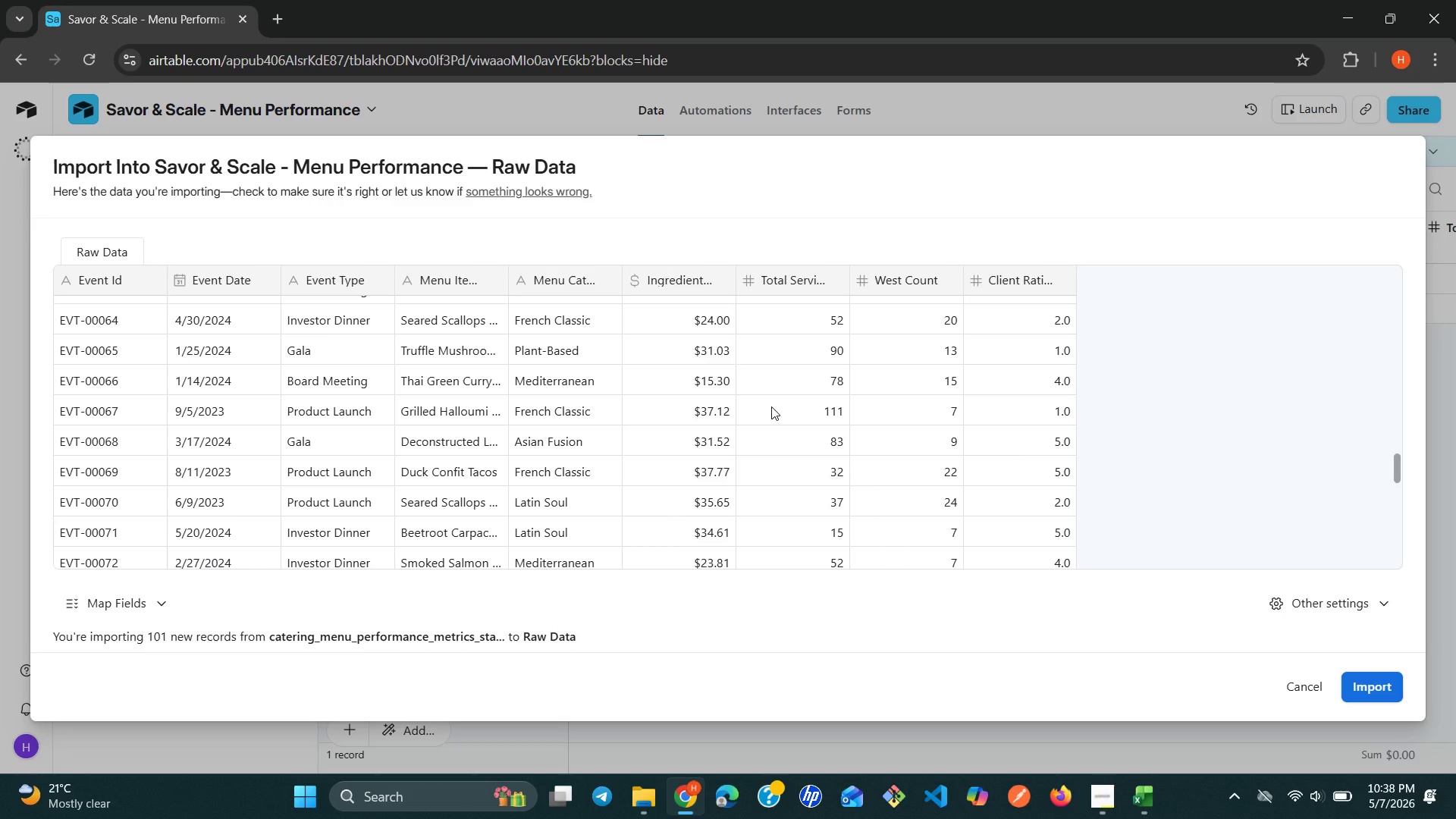 
wait(35.7)
 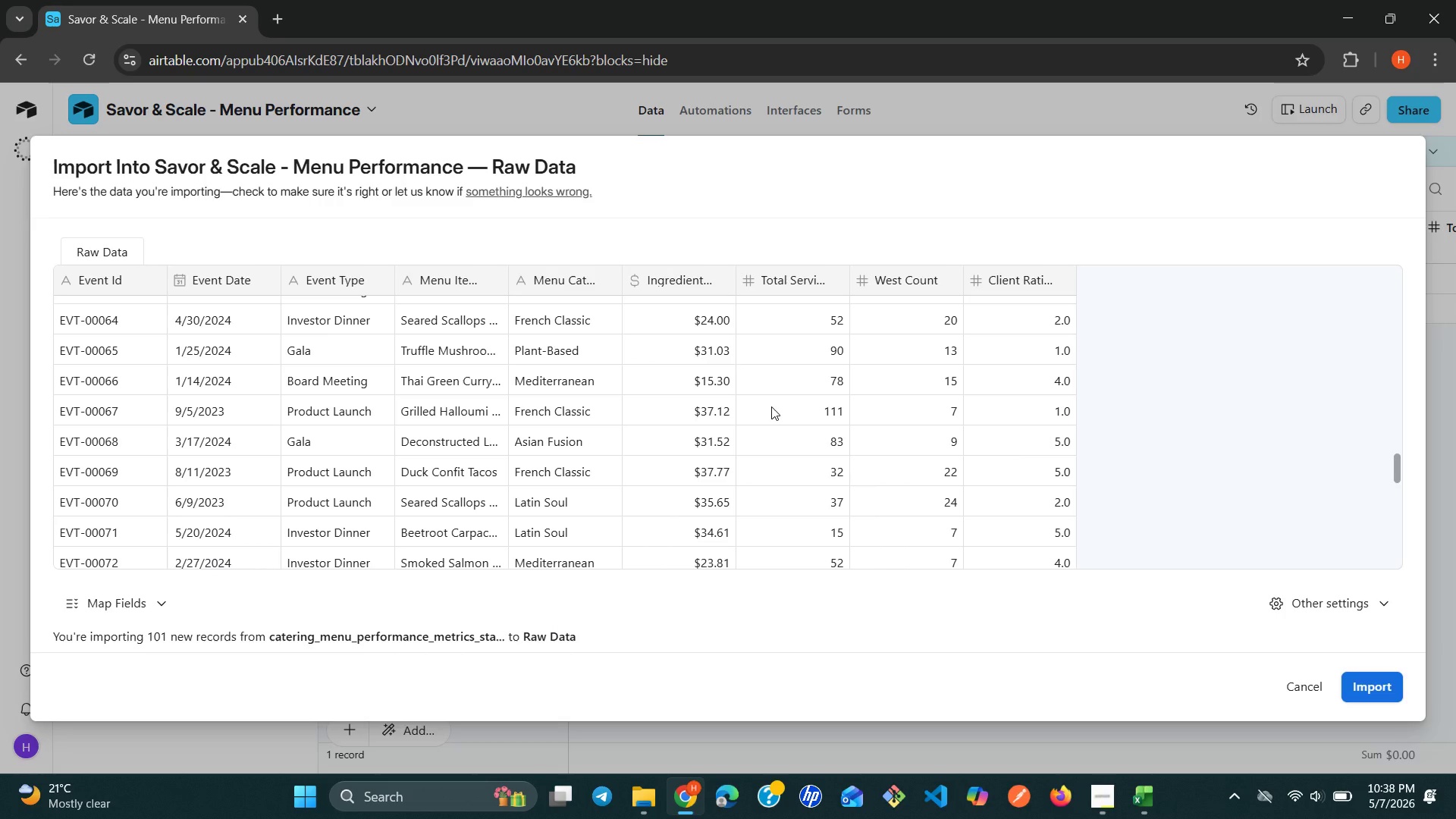 
left_click([1376, 692])
 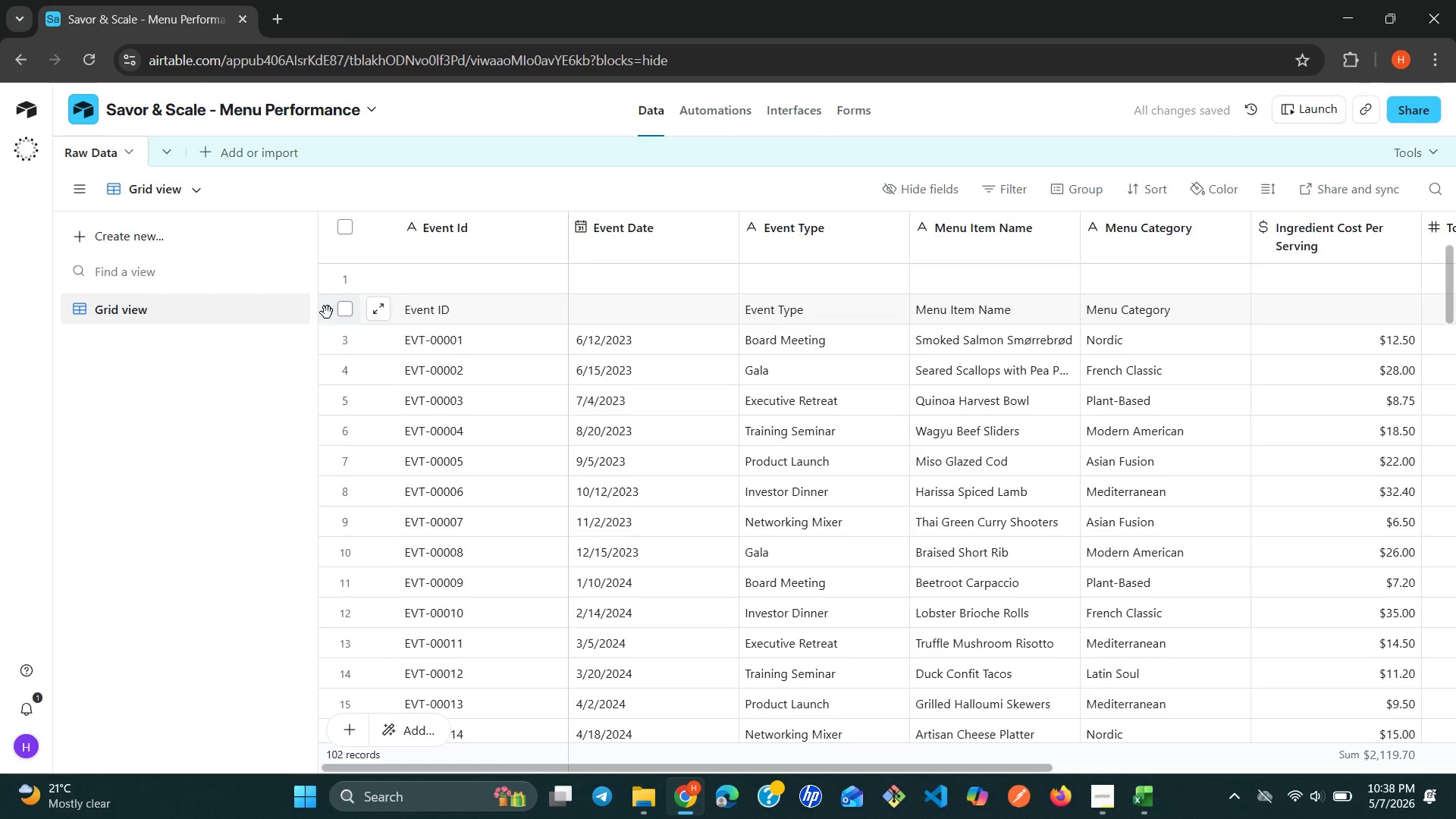 
wait(7.58)
 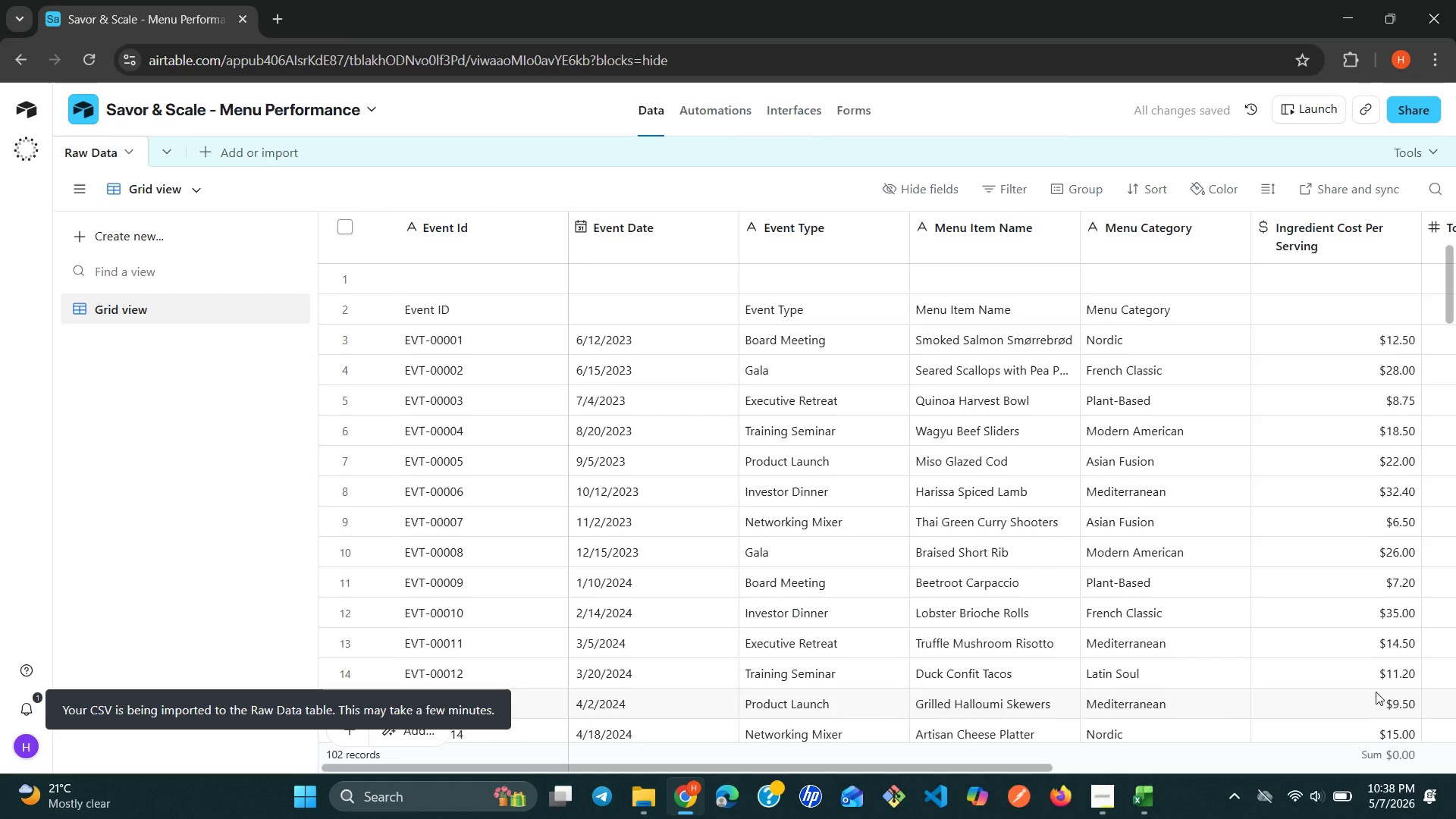 
left_click([349, 312])
 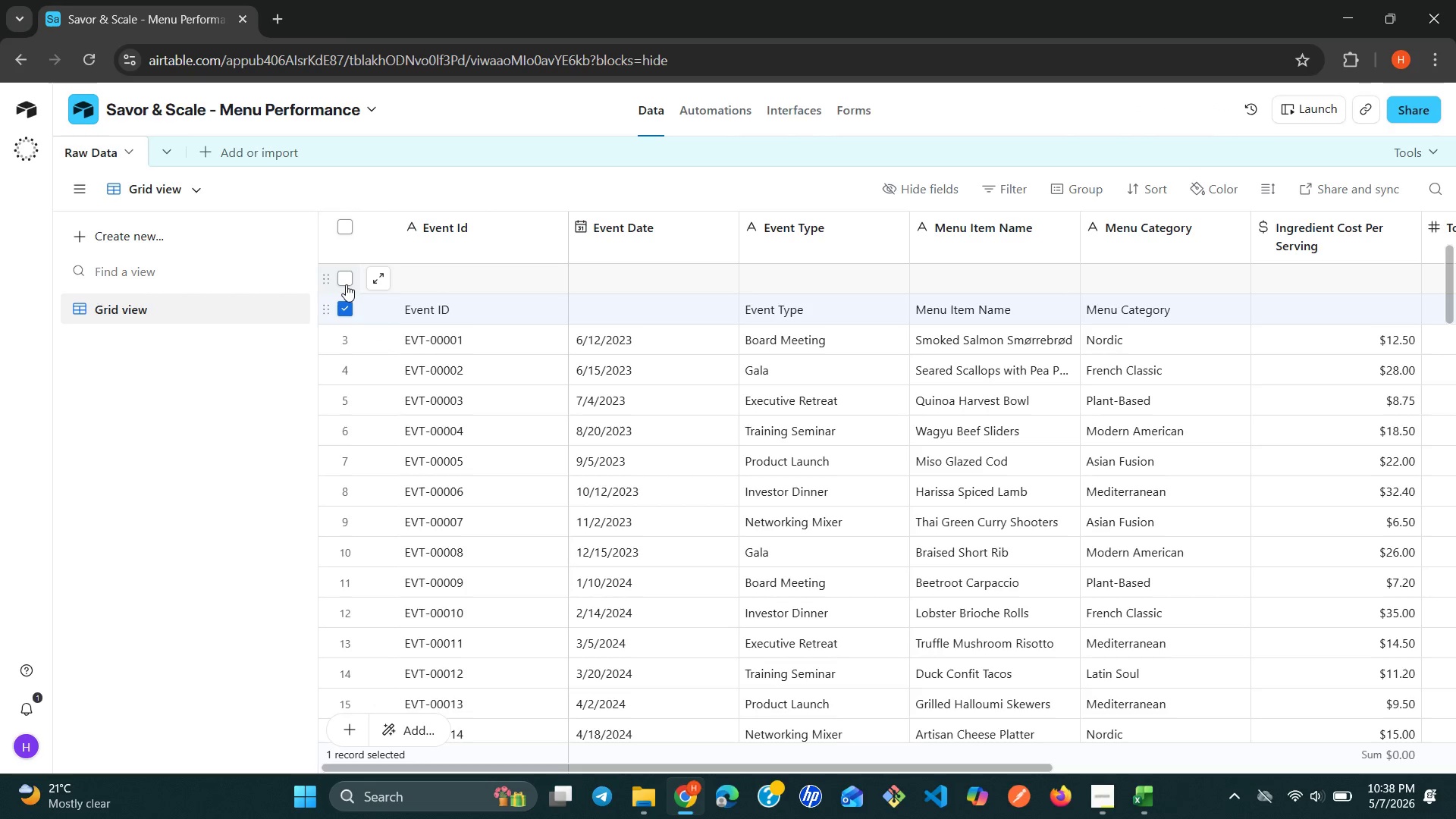 
left_click([346, 284])
 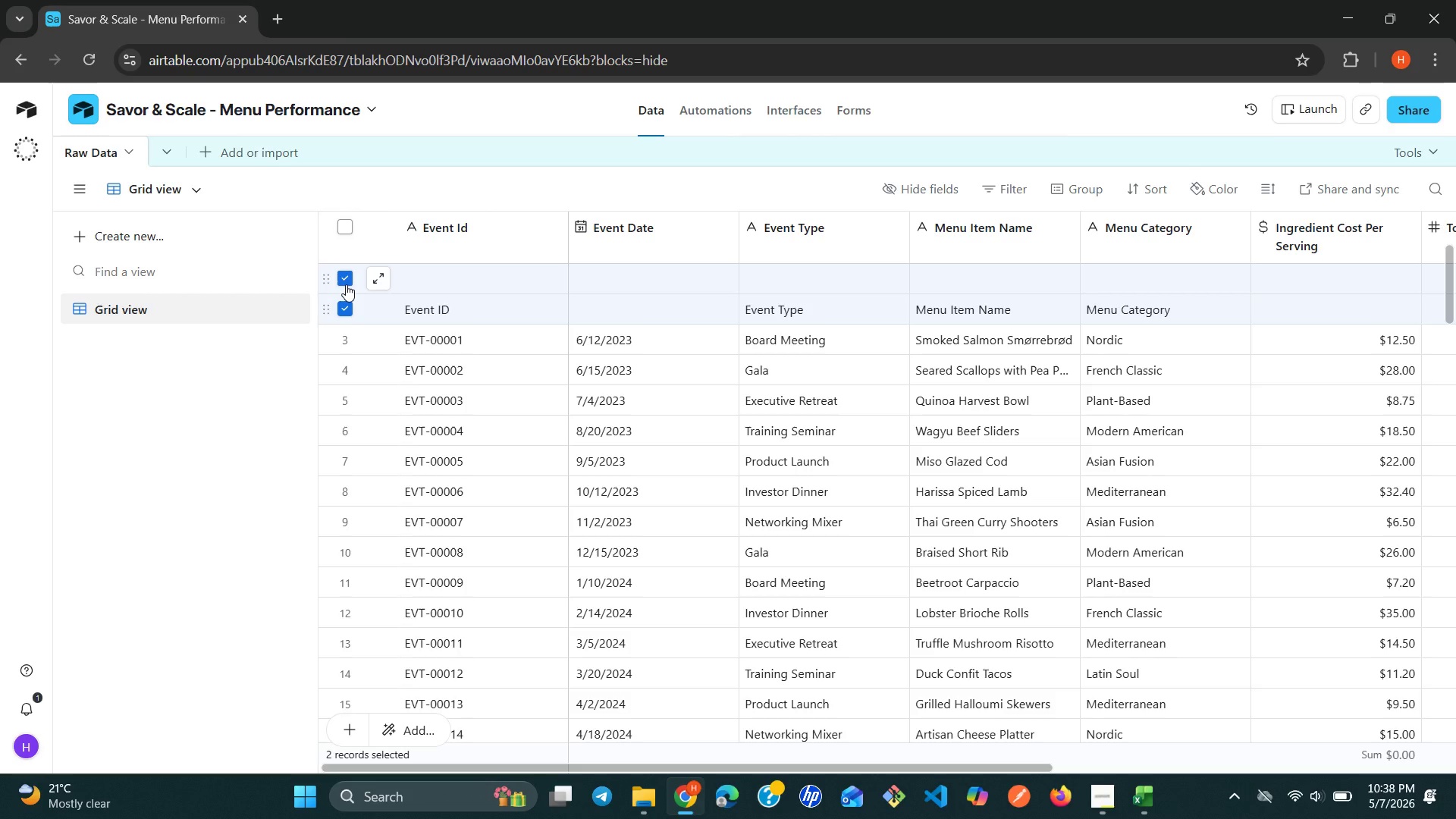 
right_click([346, 284])
 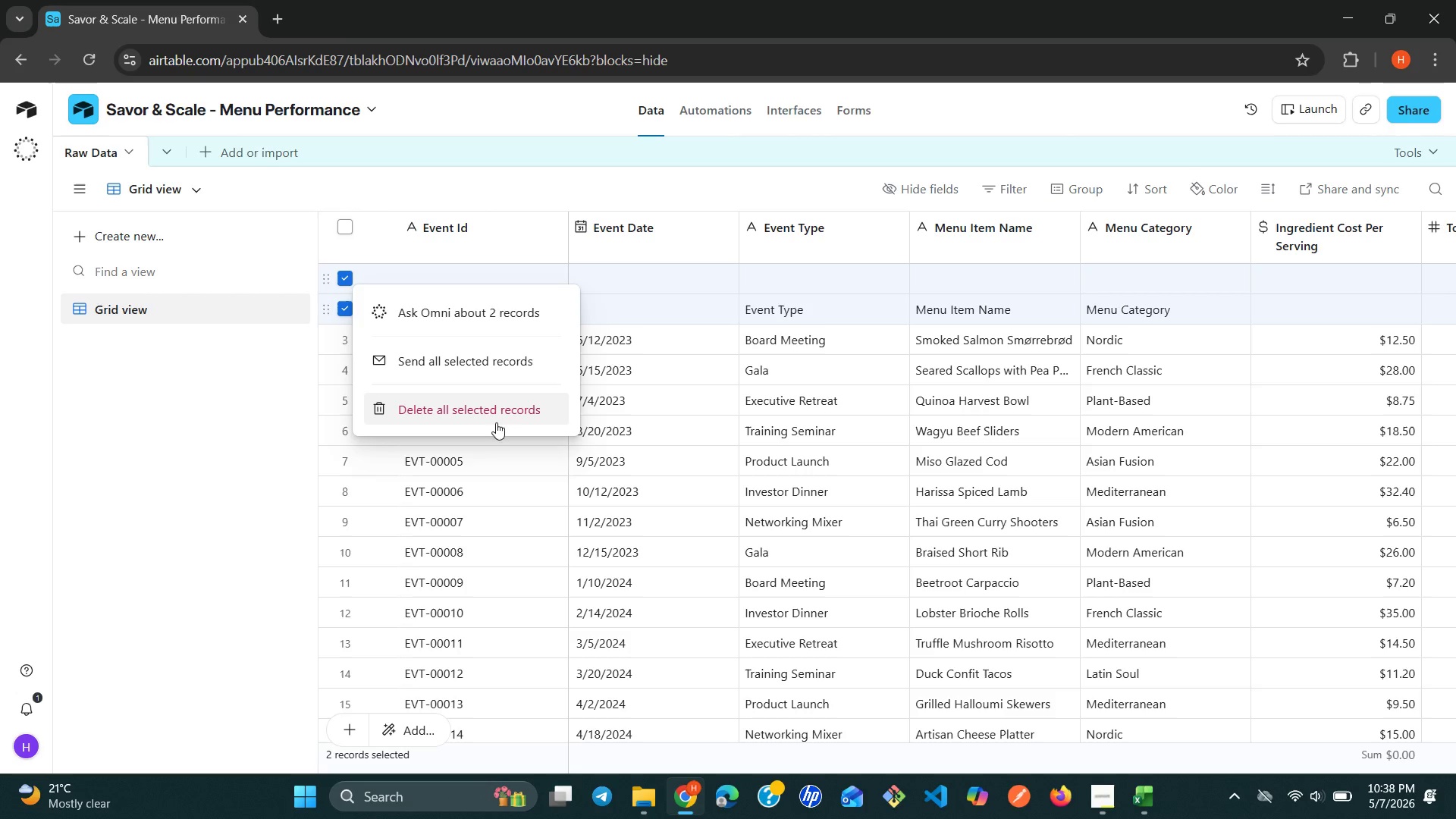 
left_click([512, 417])
 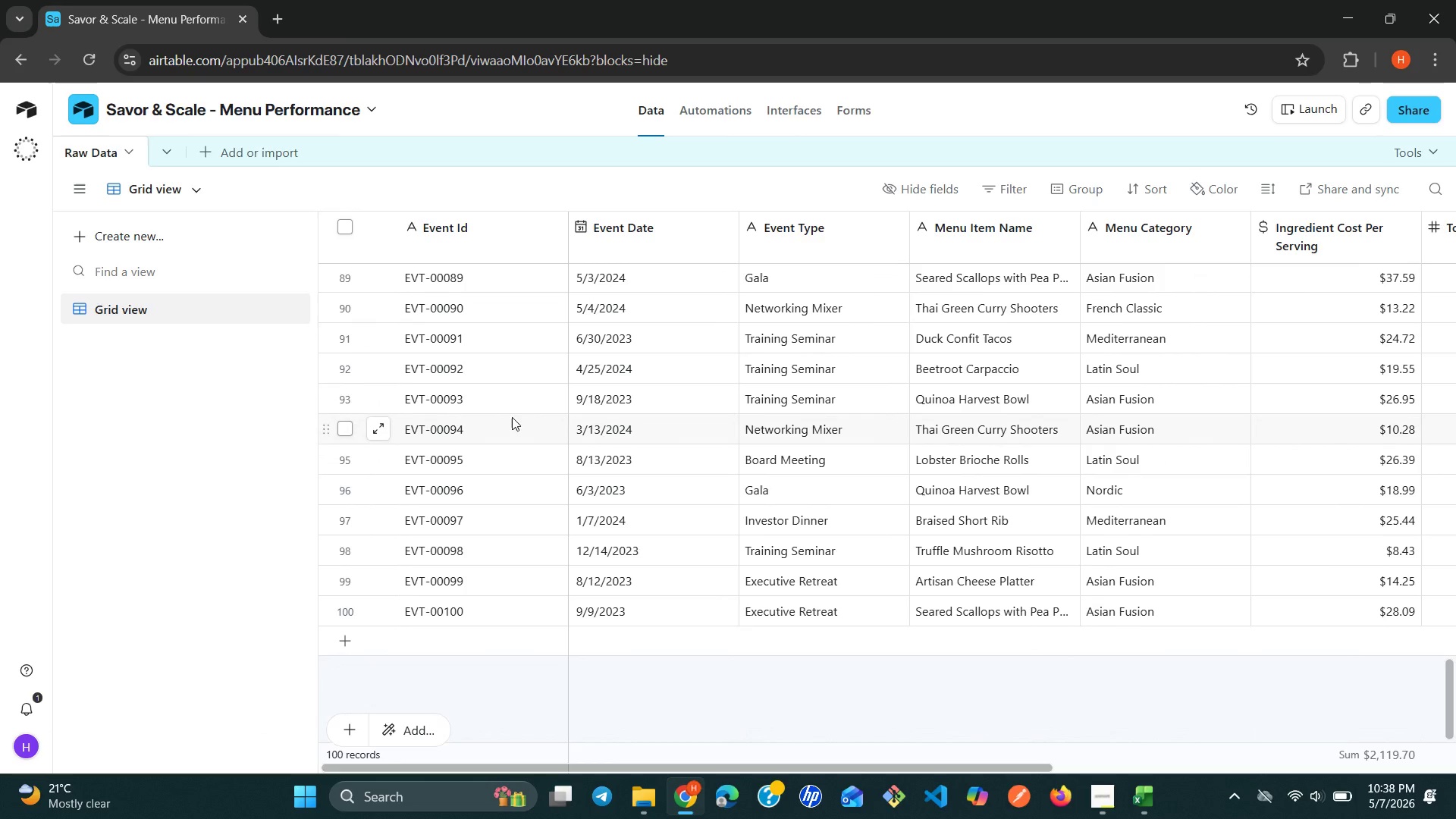 
wait(29.16)
 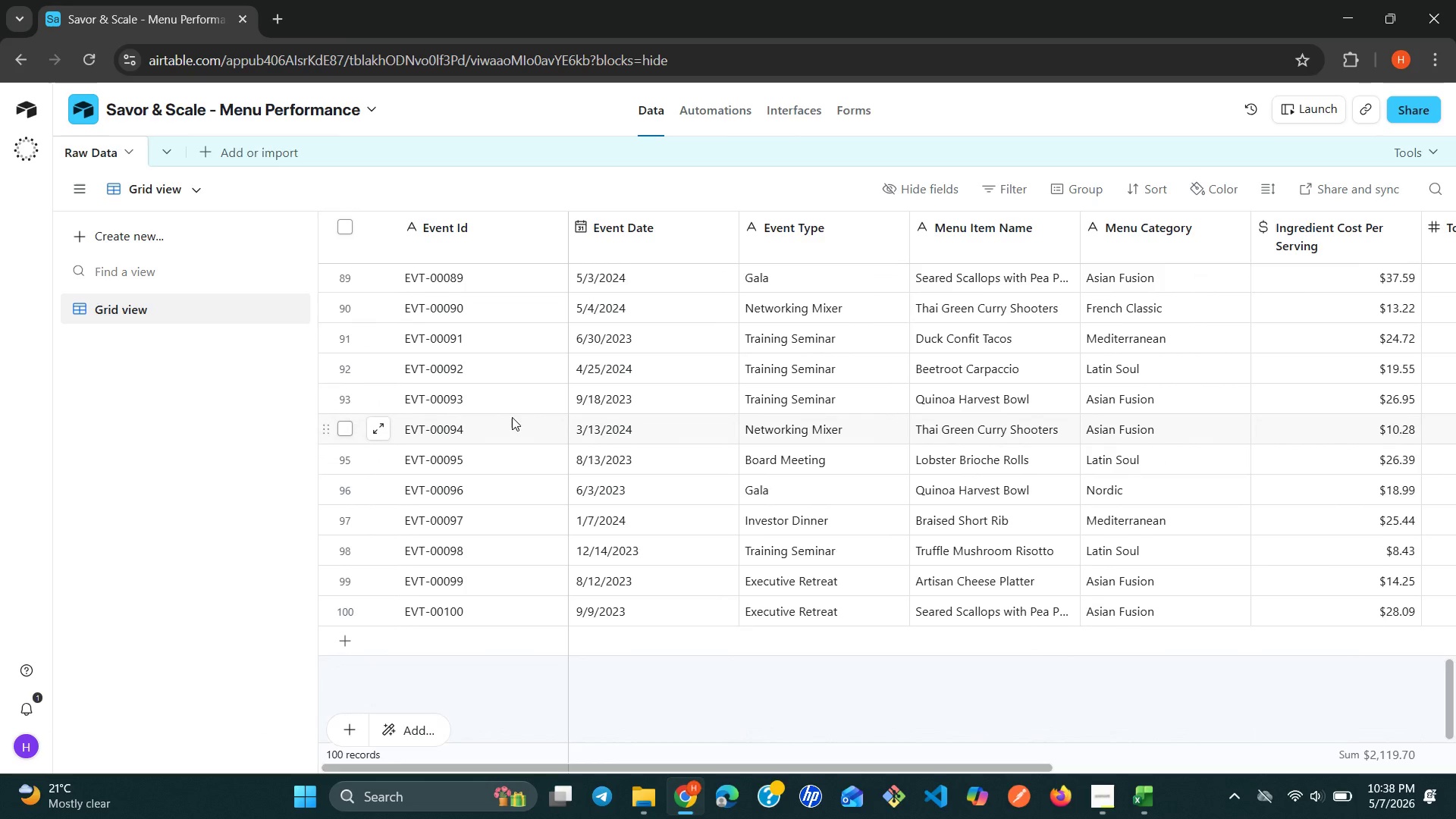 
left_click([174, 153])
 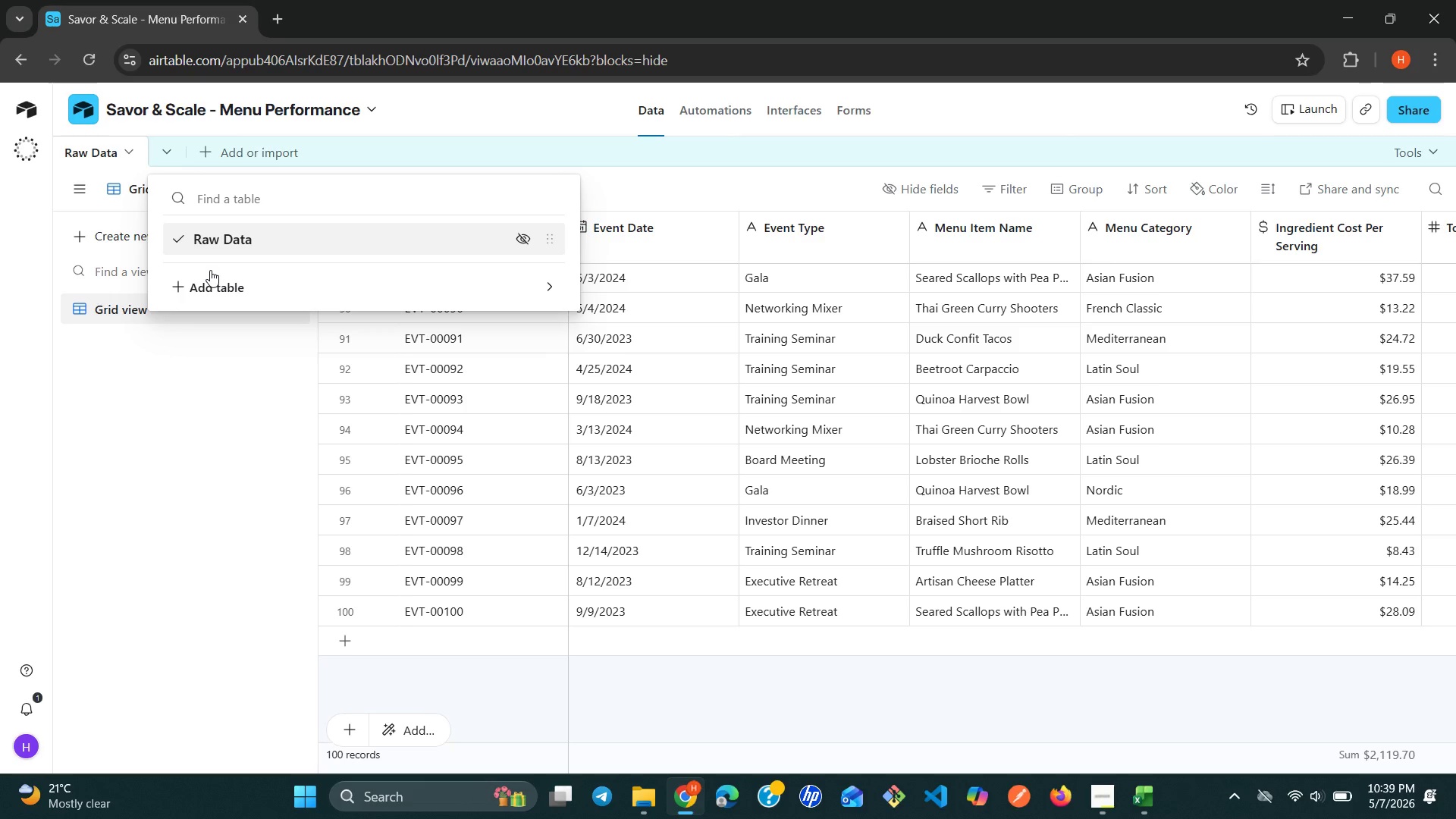 
left_click([206, 280])
 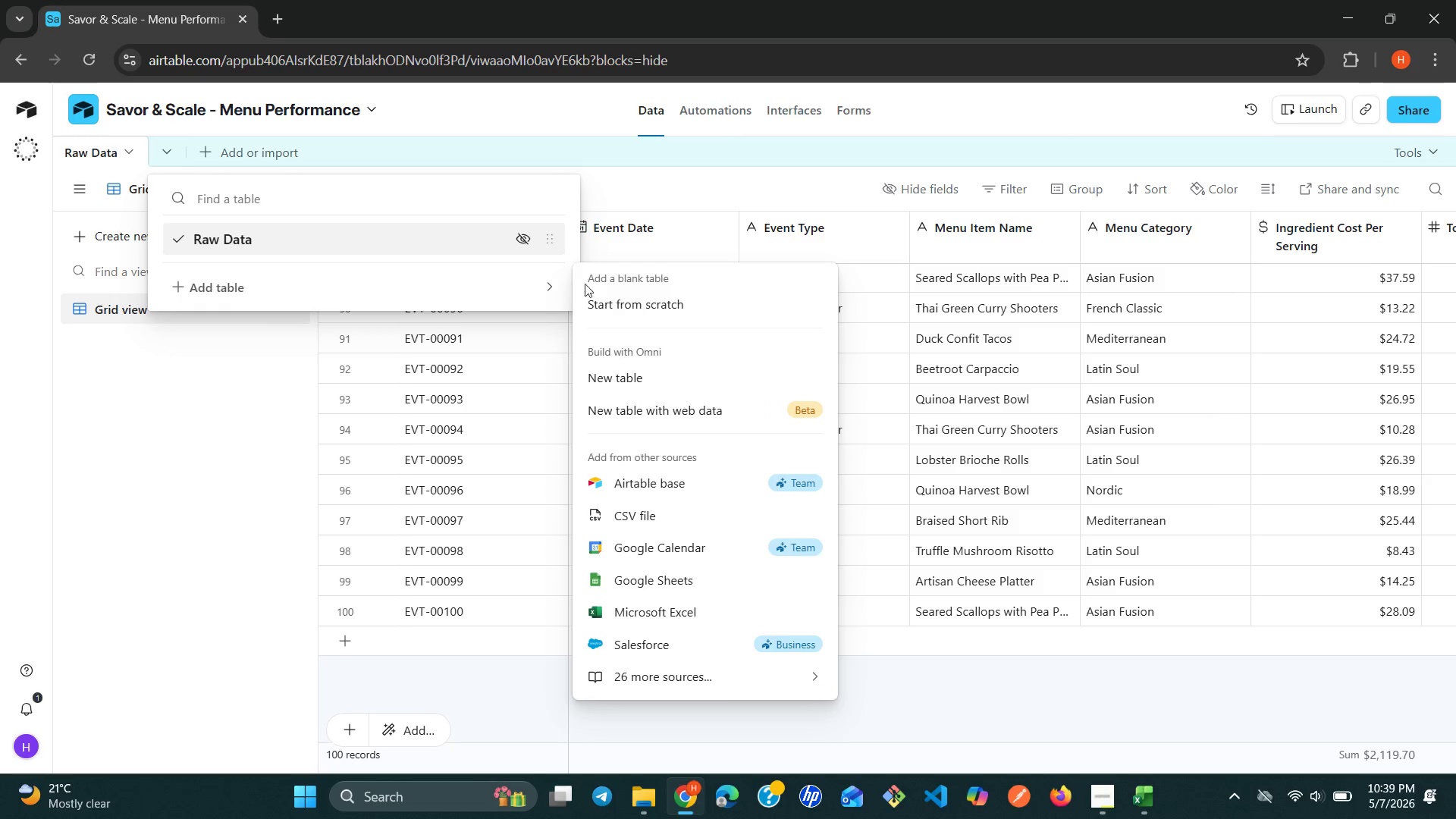 
left_click([610, 294])
 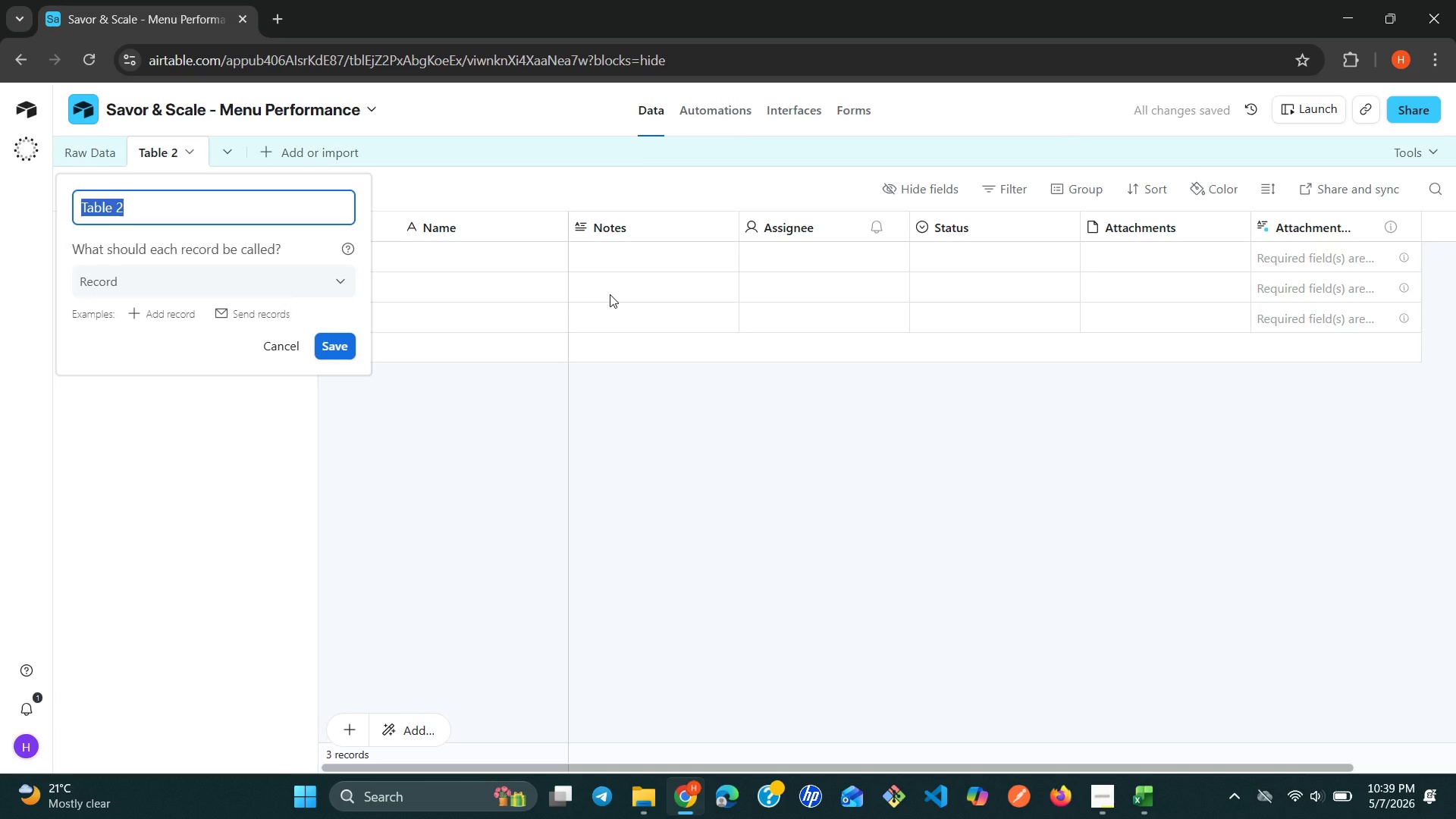 
type(Event)
 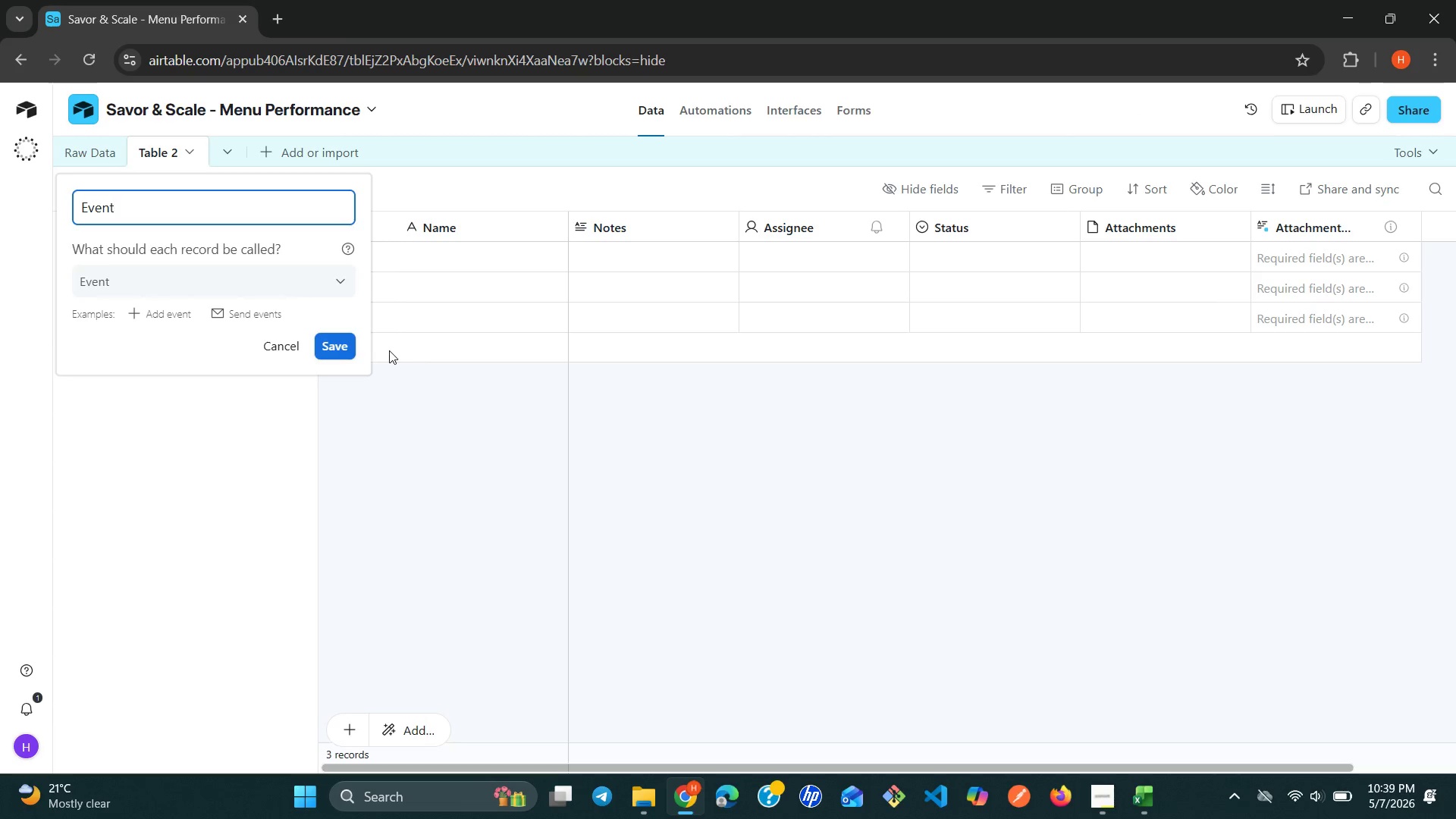 
left_click([341, 350])
 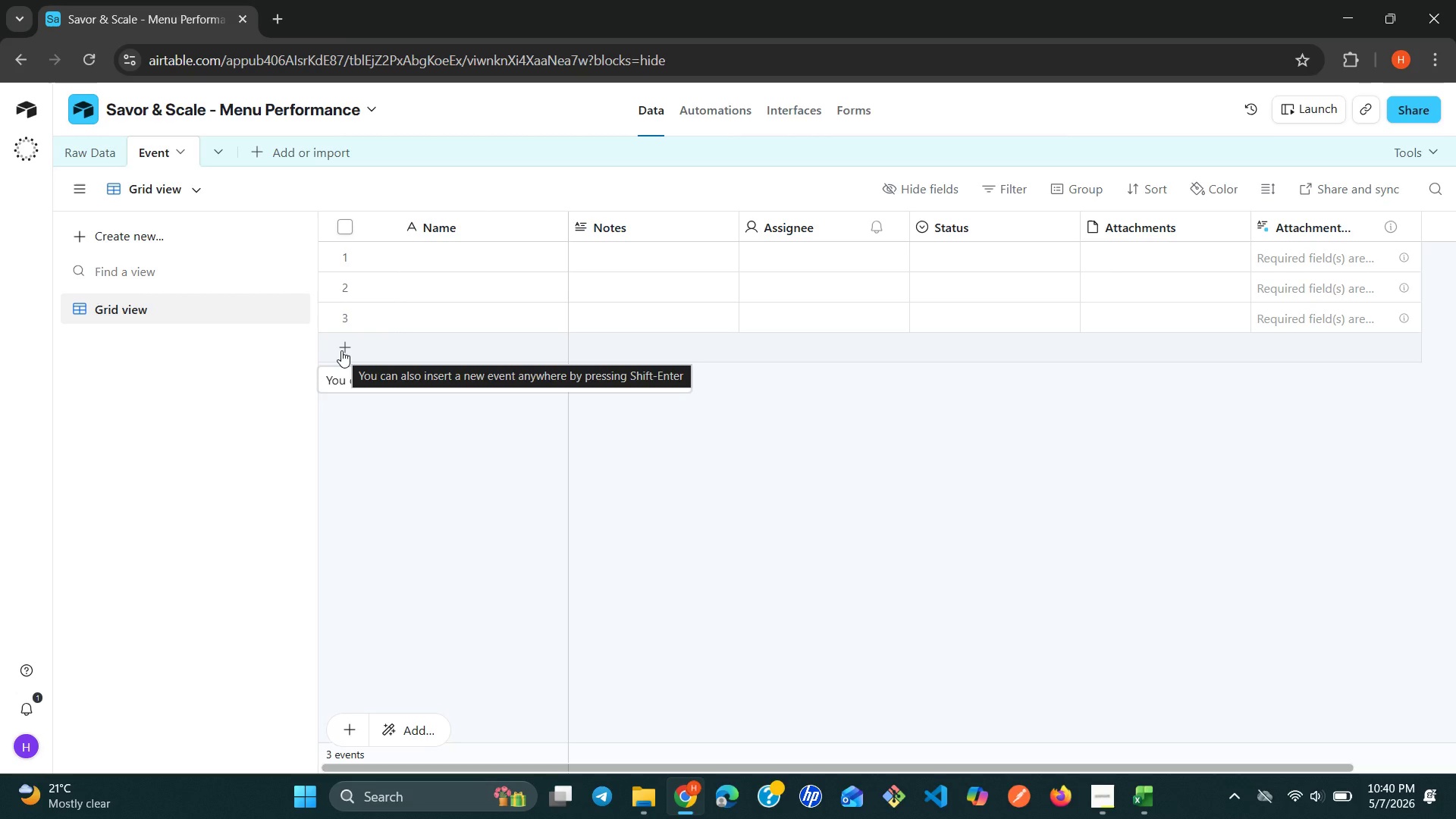 
wait(95.03)
 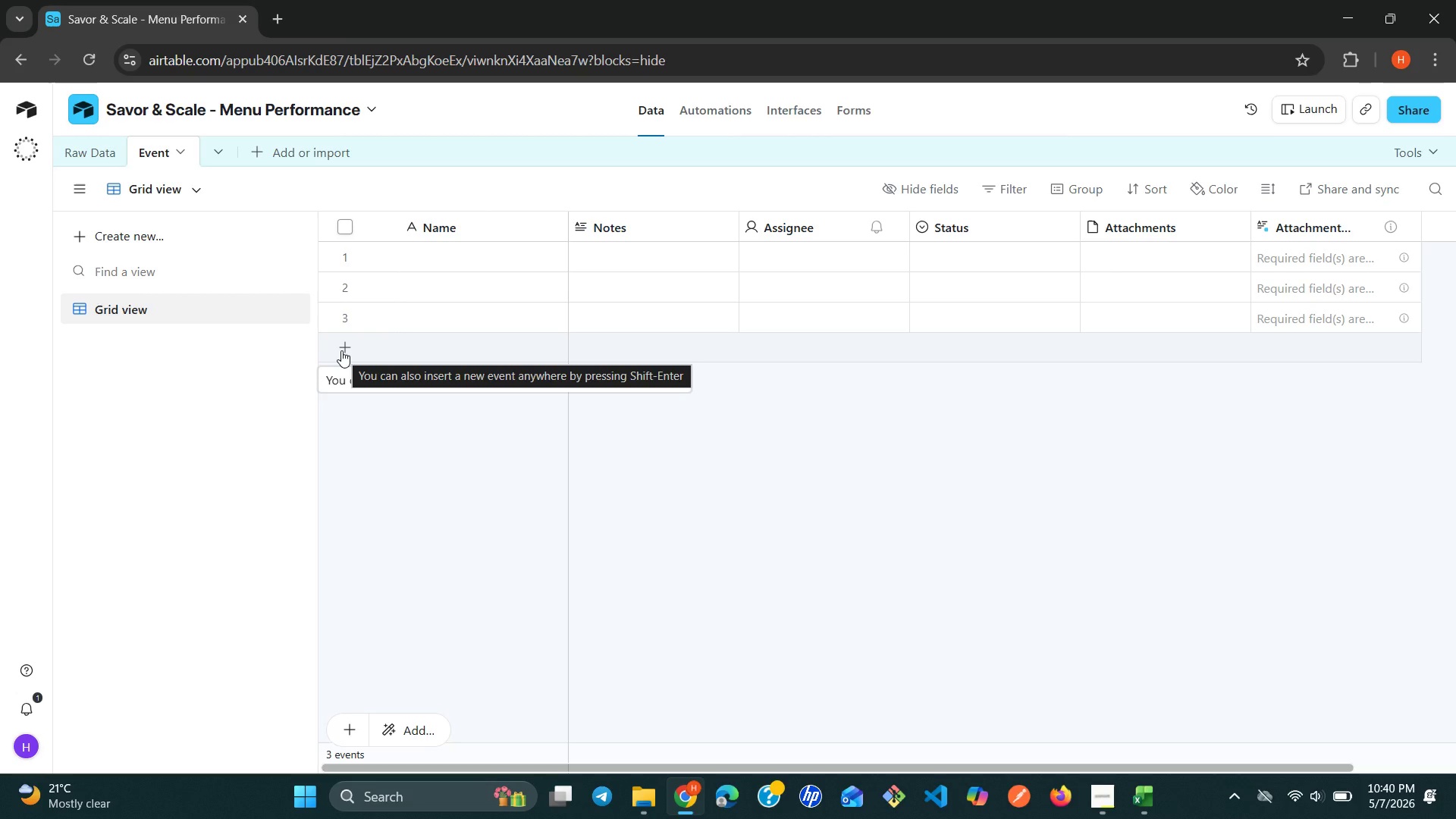 
double_click([515, 212])
 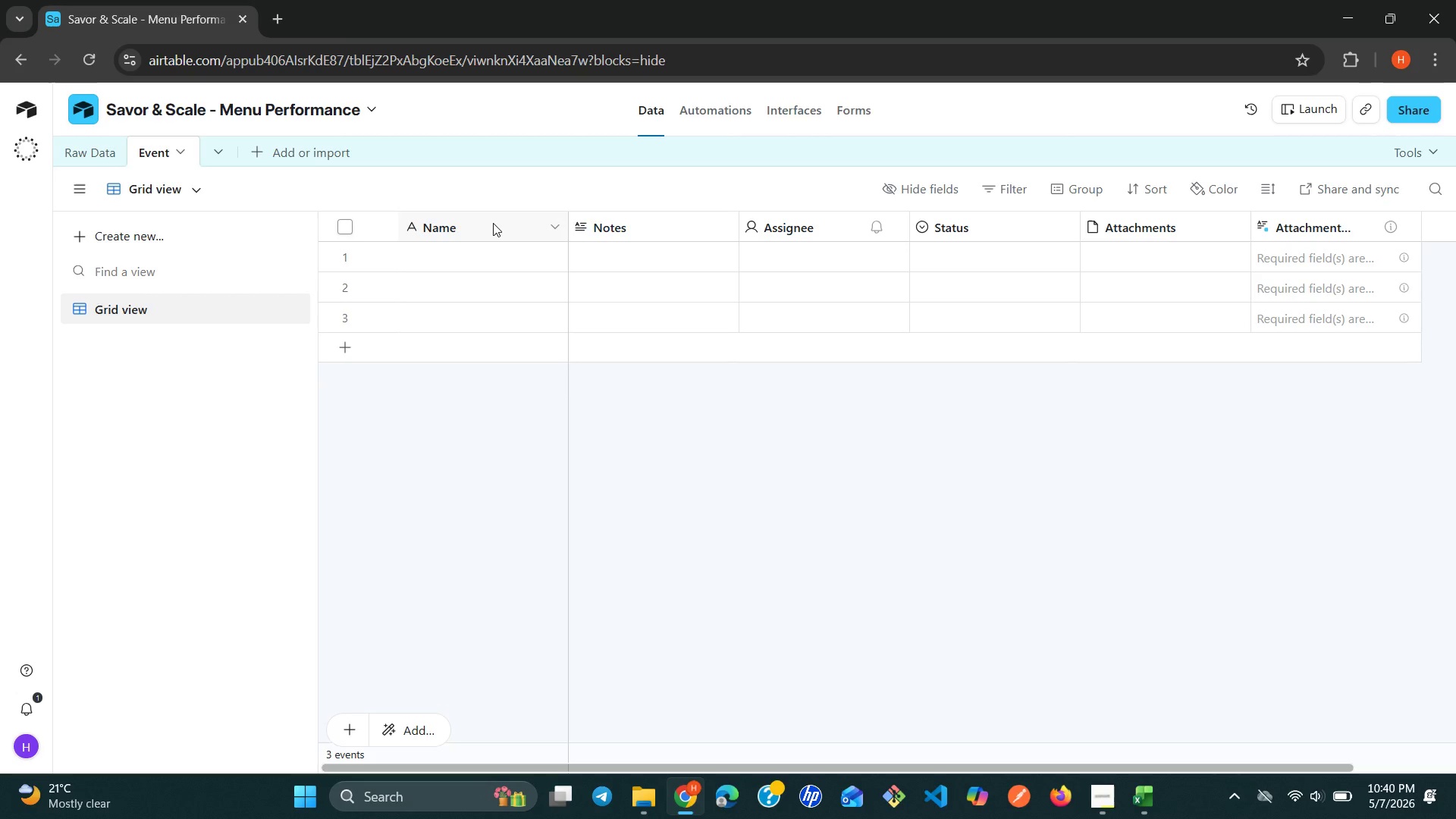 
double_click([493, 223])
 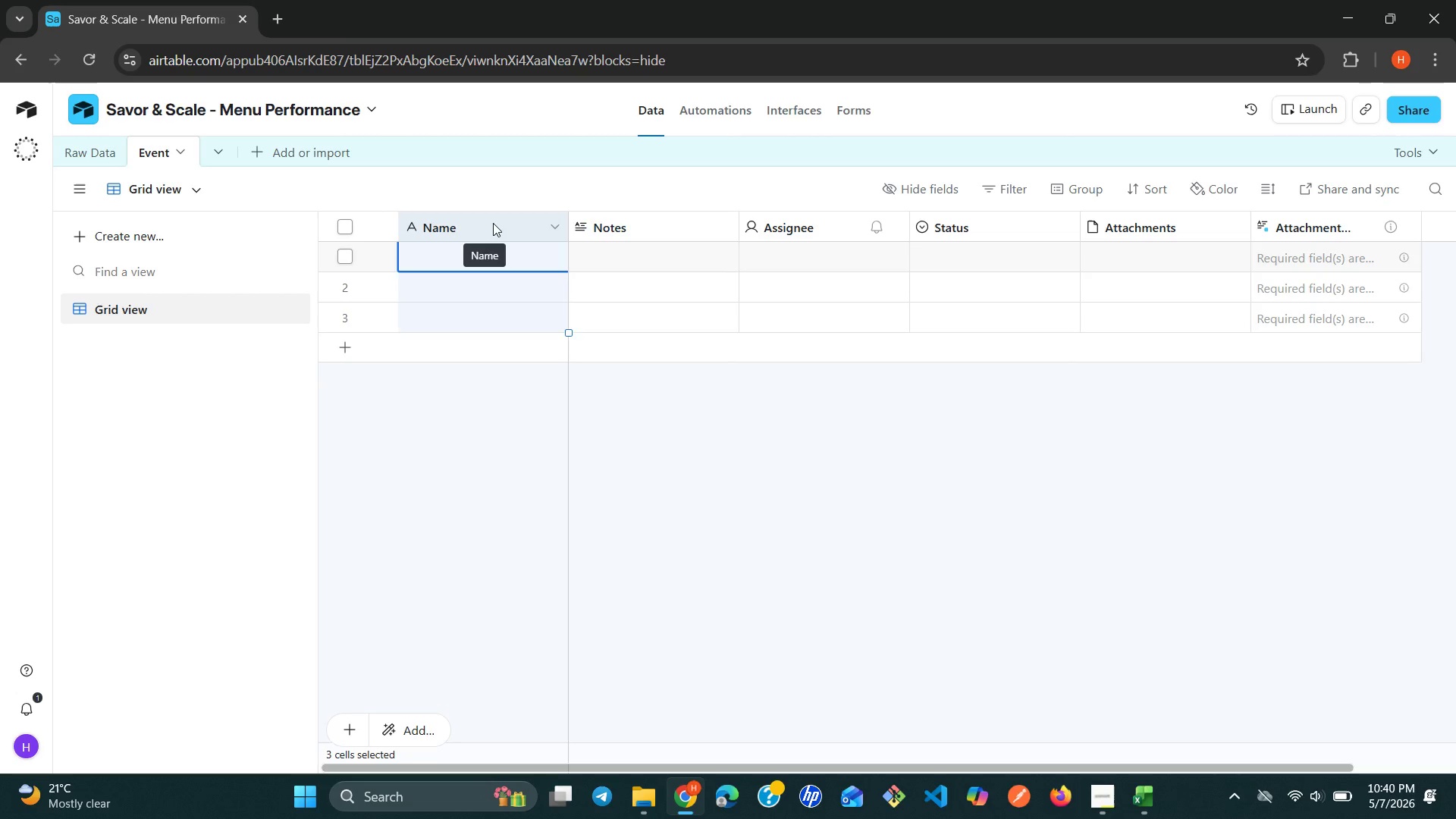 
triple_click([493, 223])
 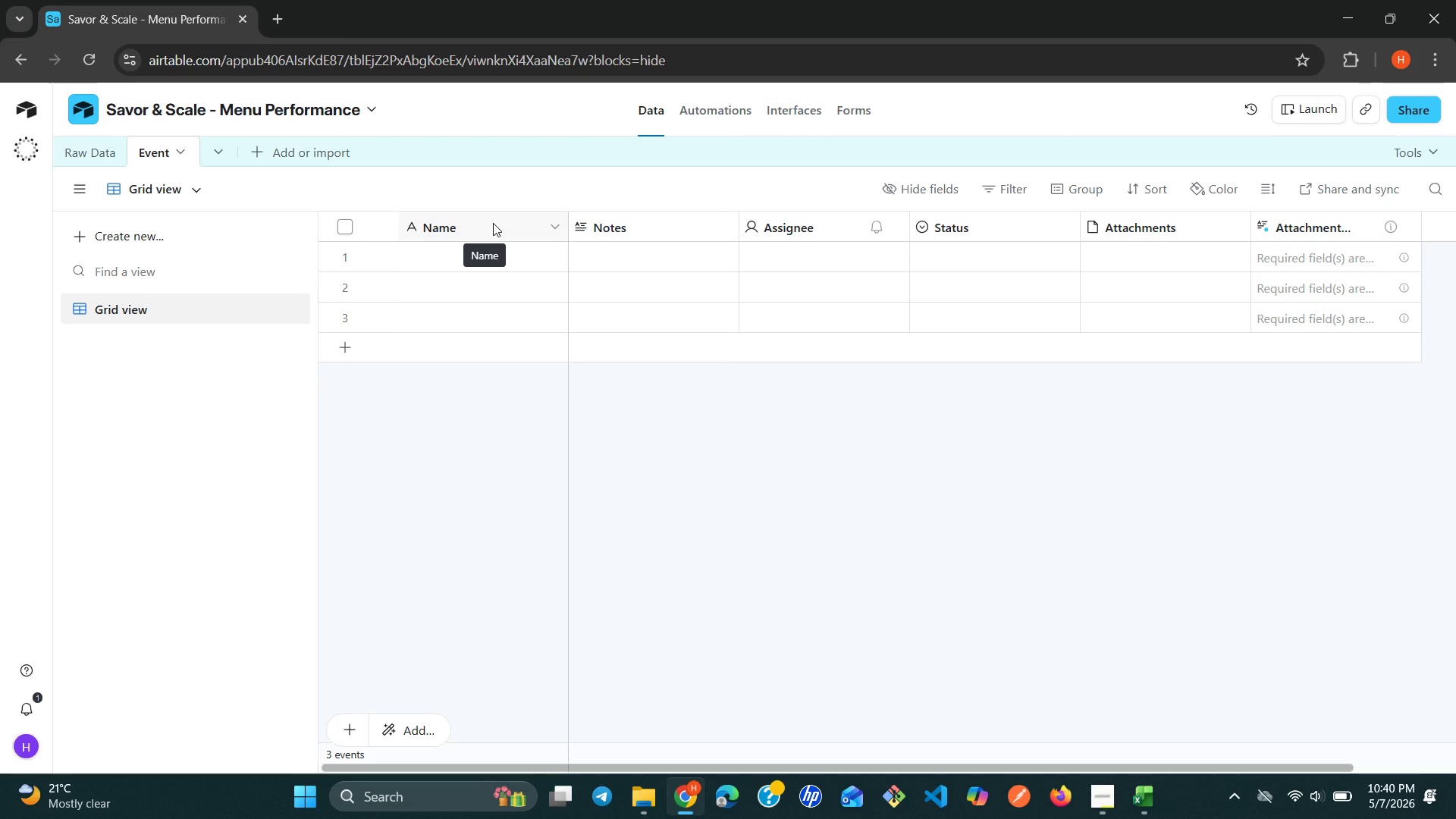 
double_click([493, 223])
 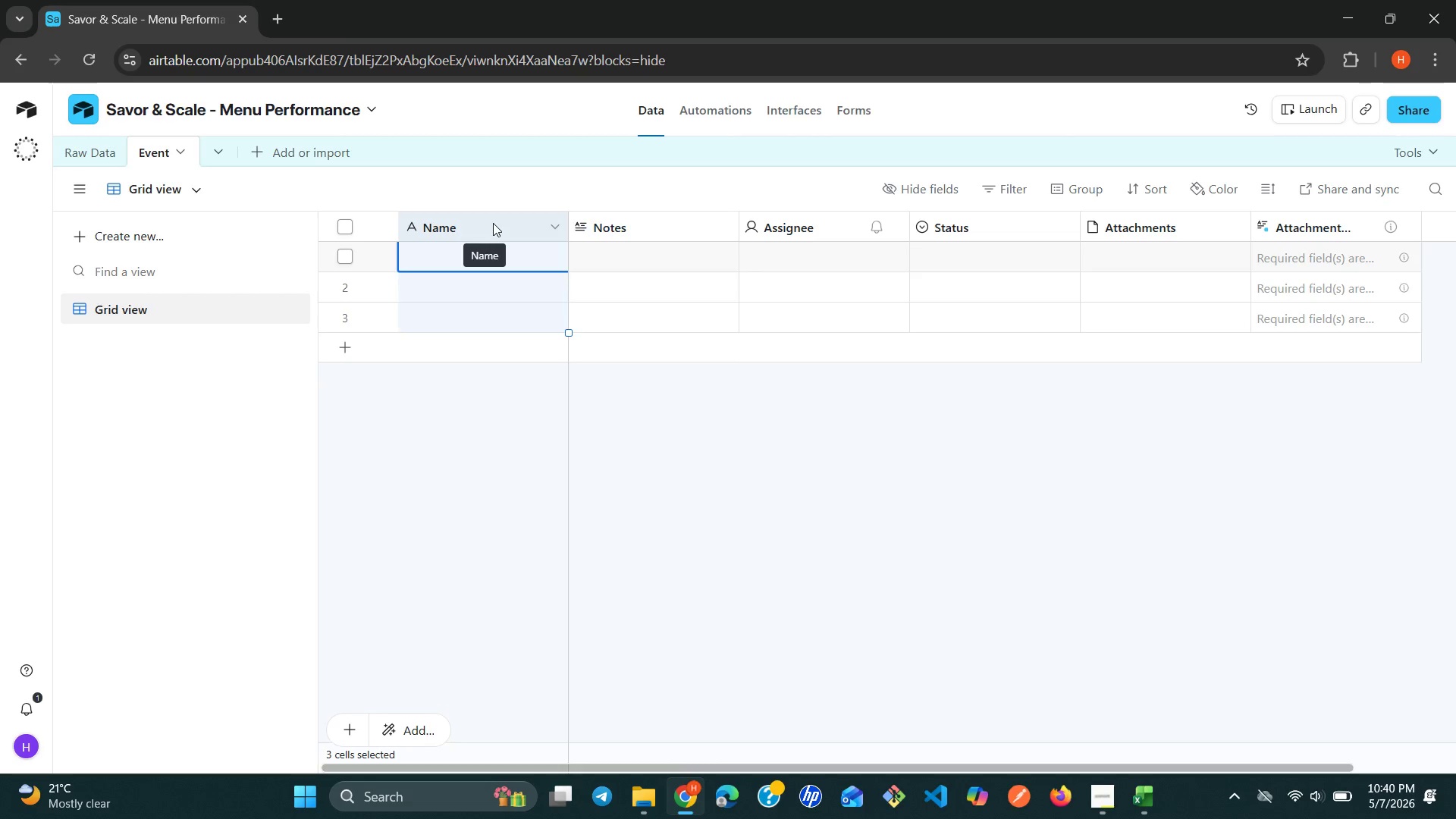 
triple_click([493, 223])
 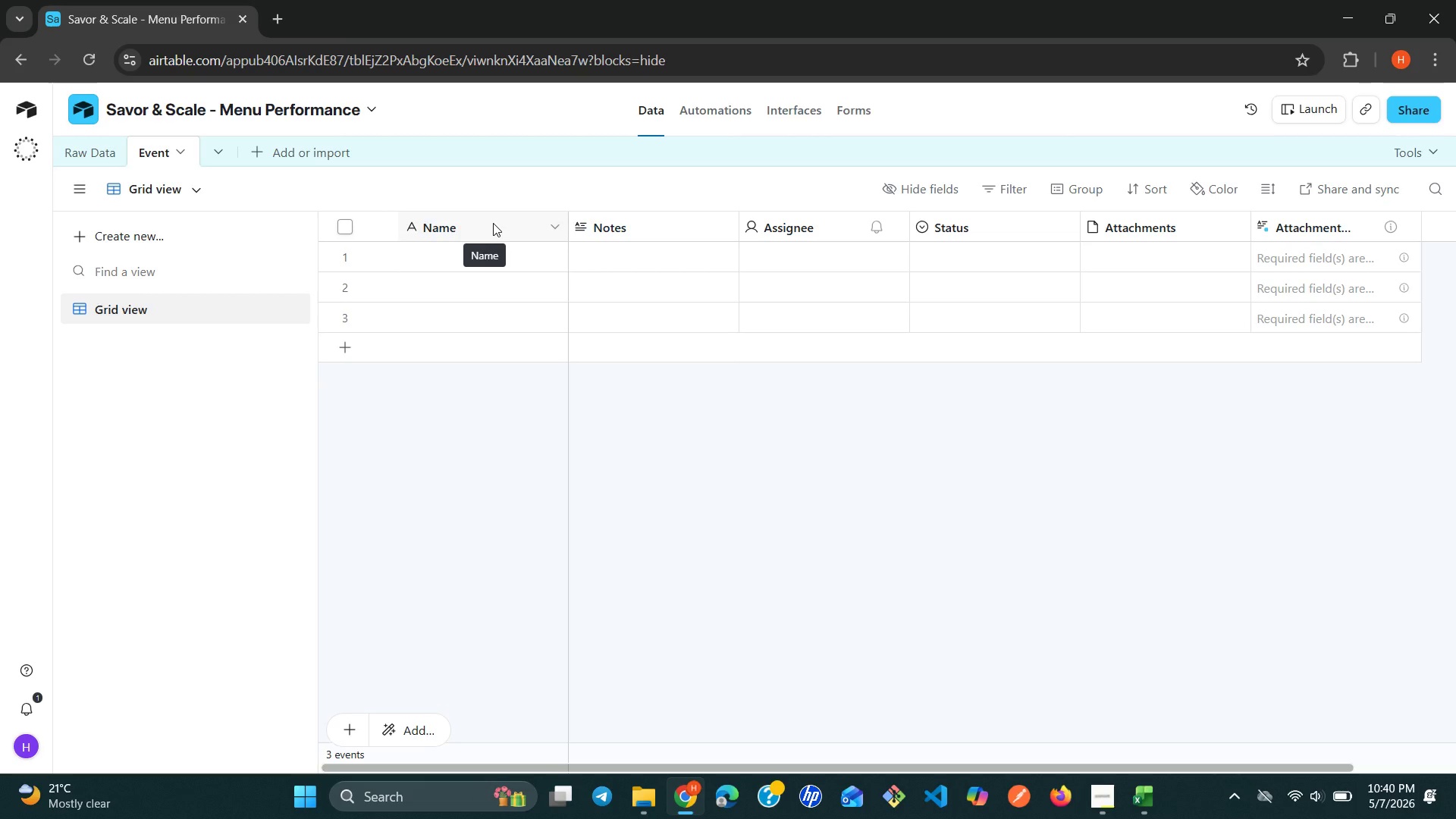 
left_click([493, 223])
 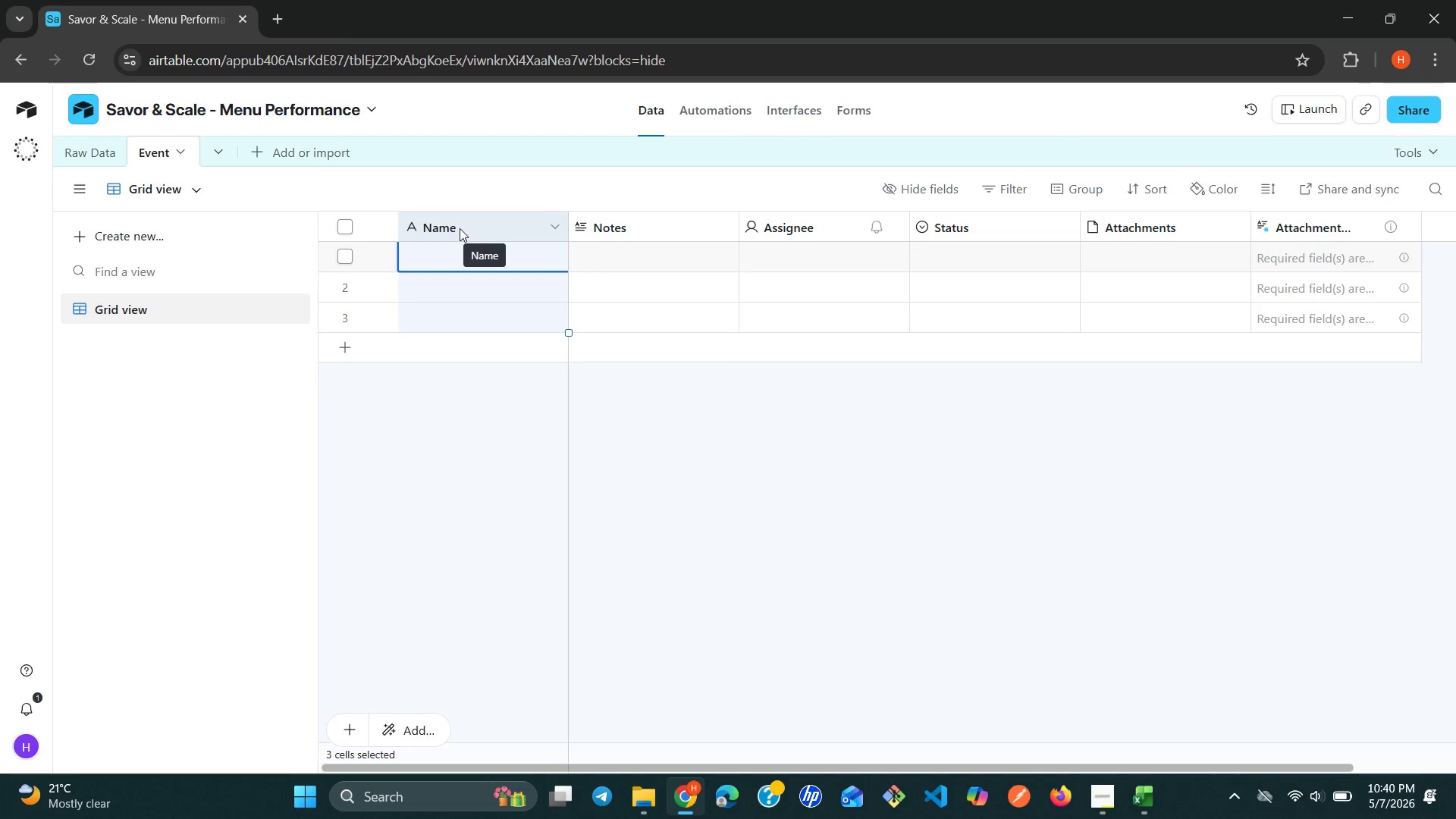 
double_click([460, 228])
 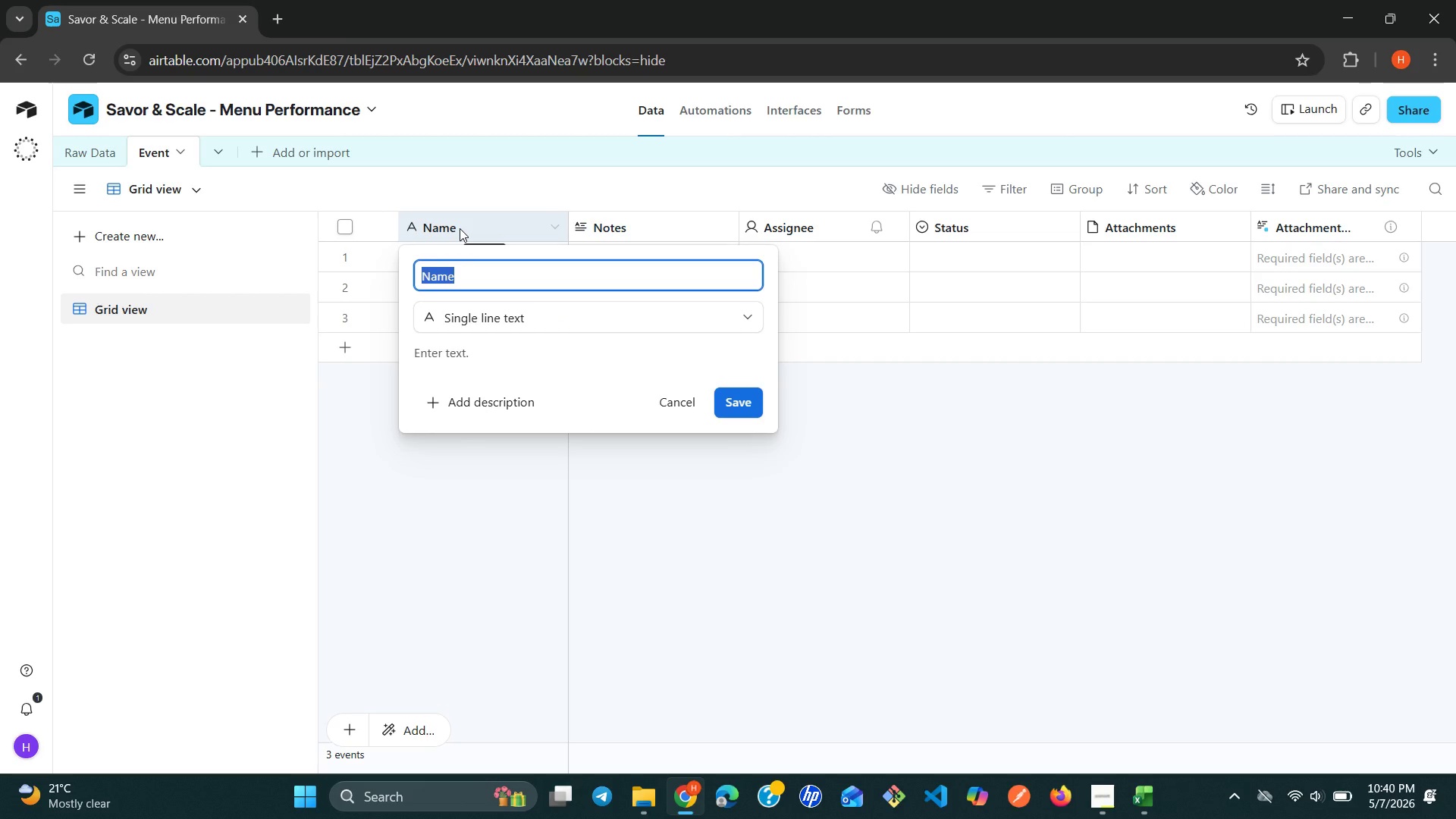 
type(Event ID)
 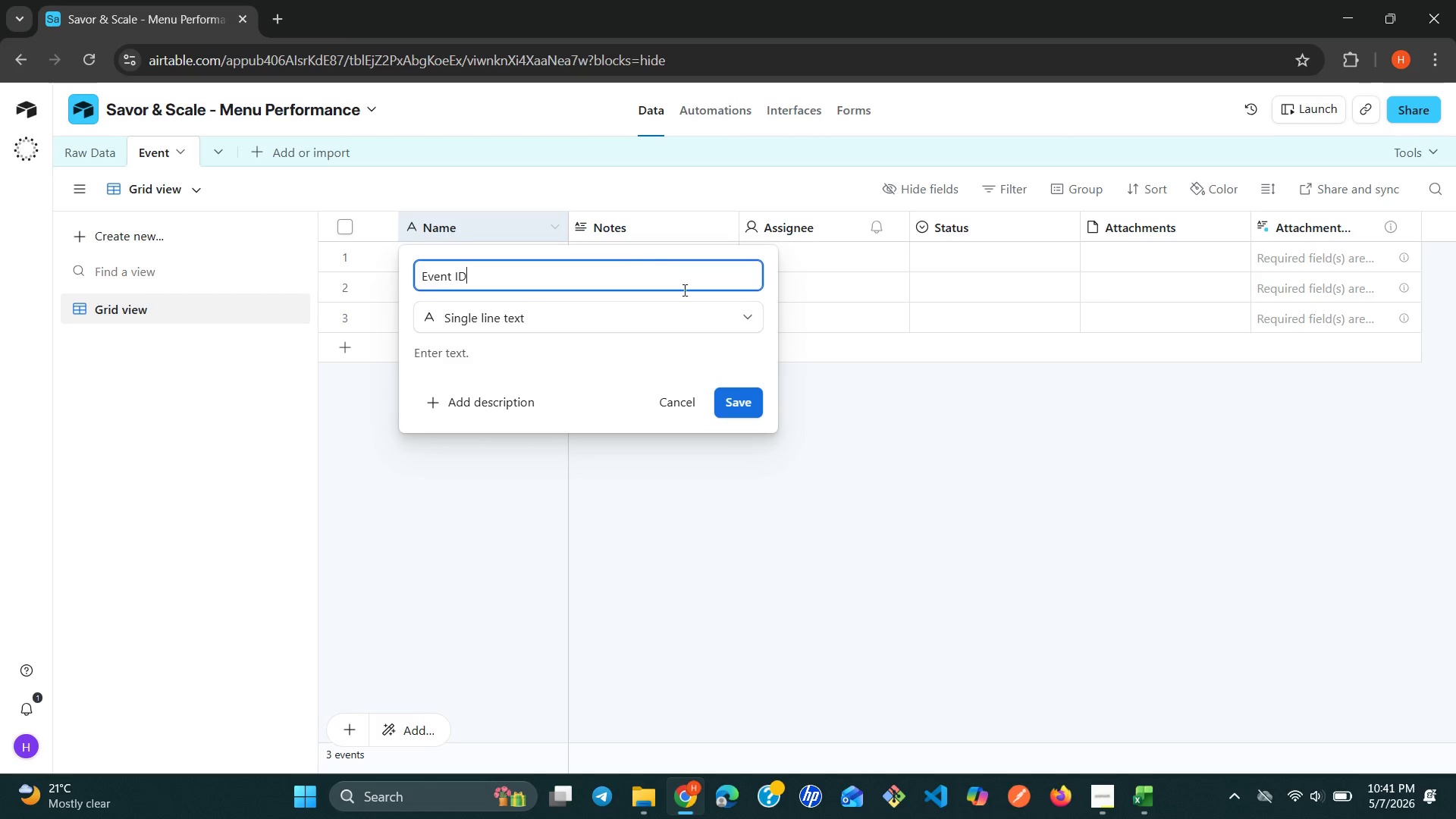 
left_click([733, 399])
 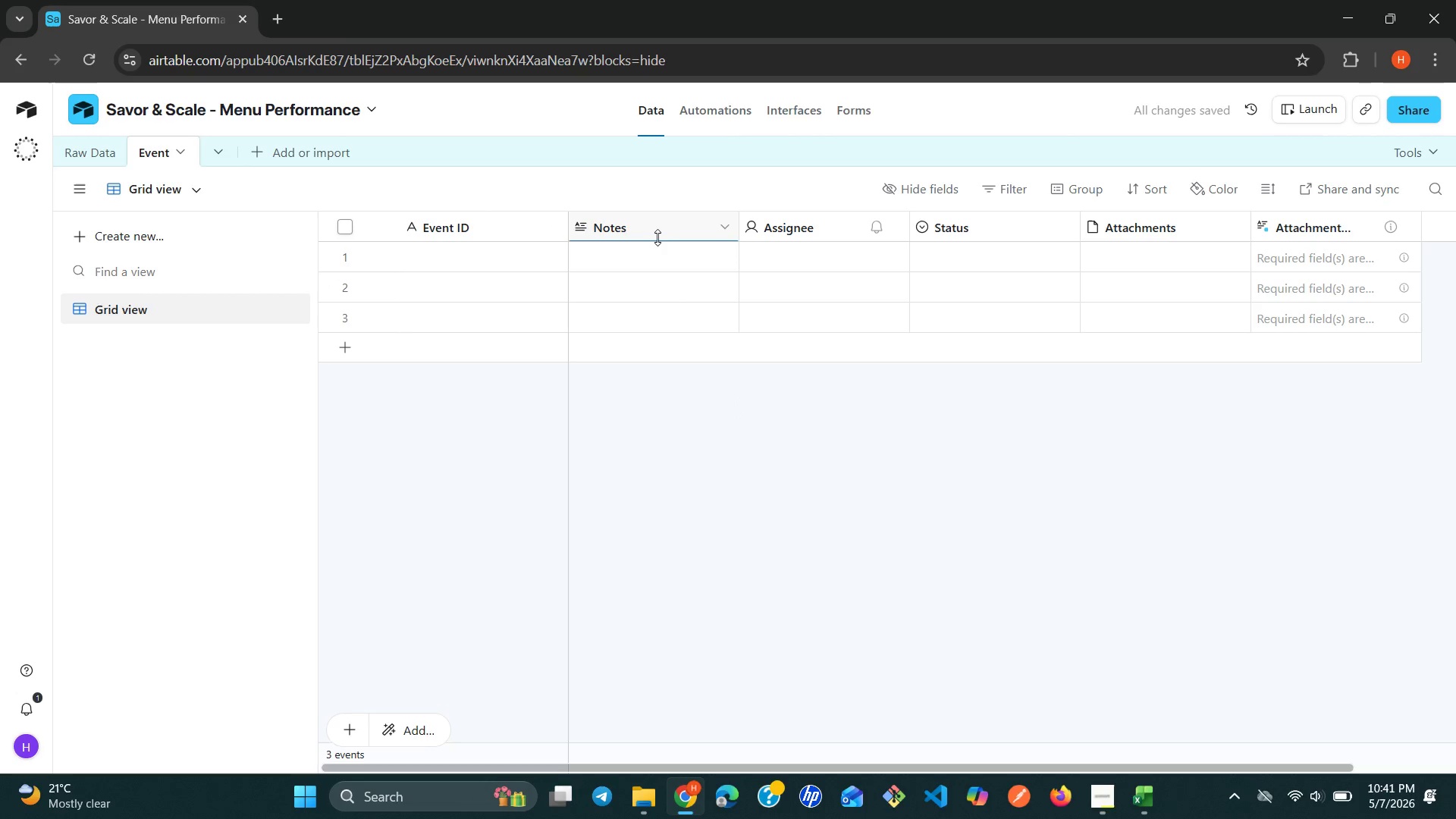 
left_click([654, 237])
 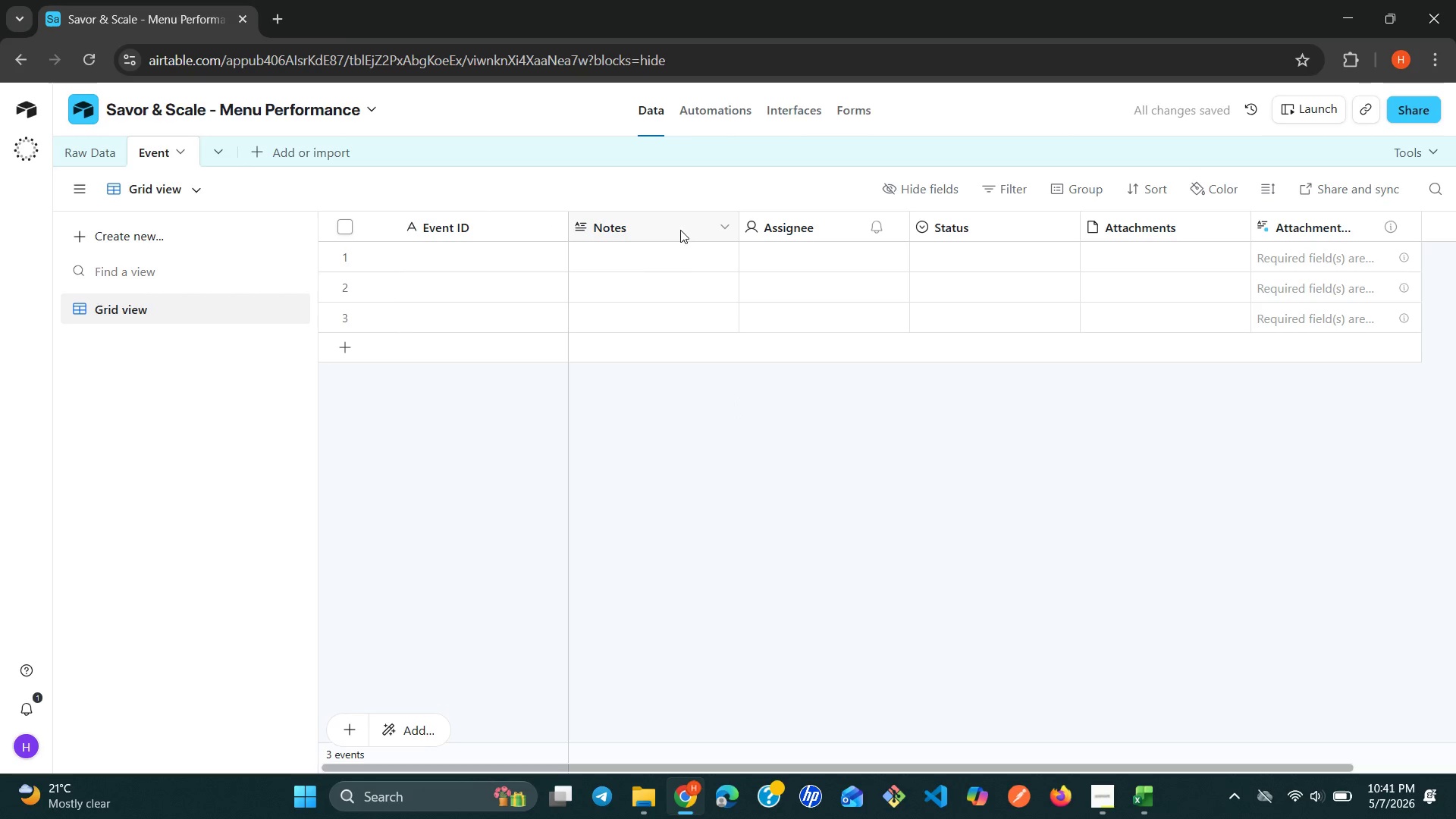 
right_click([683, 230])
 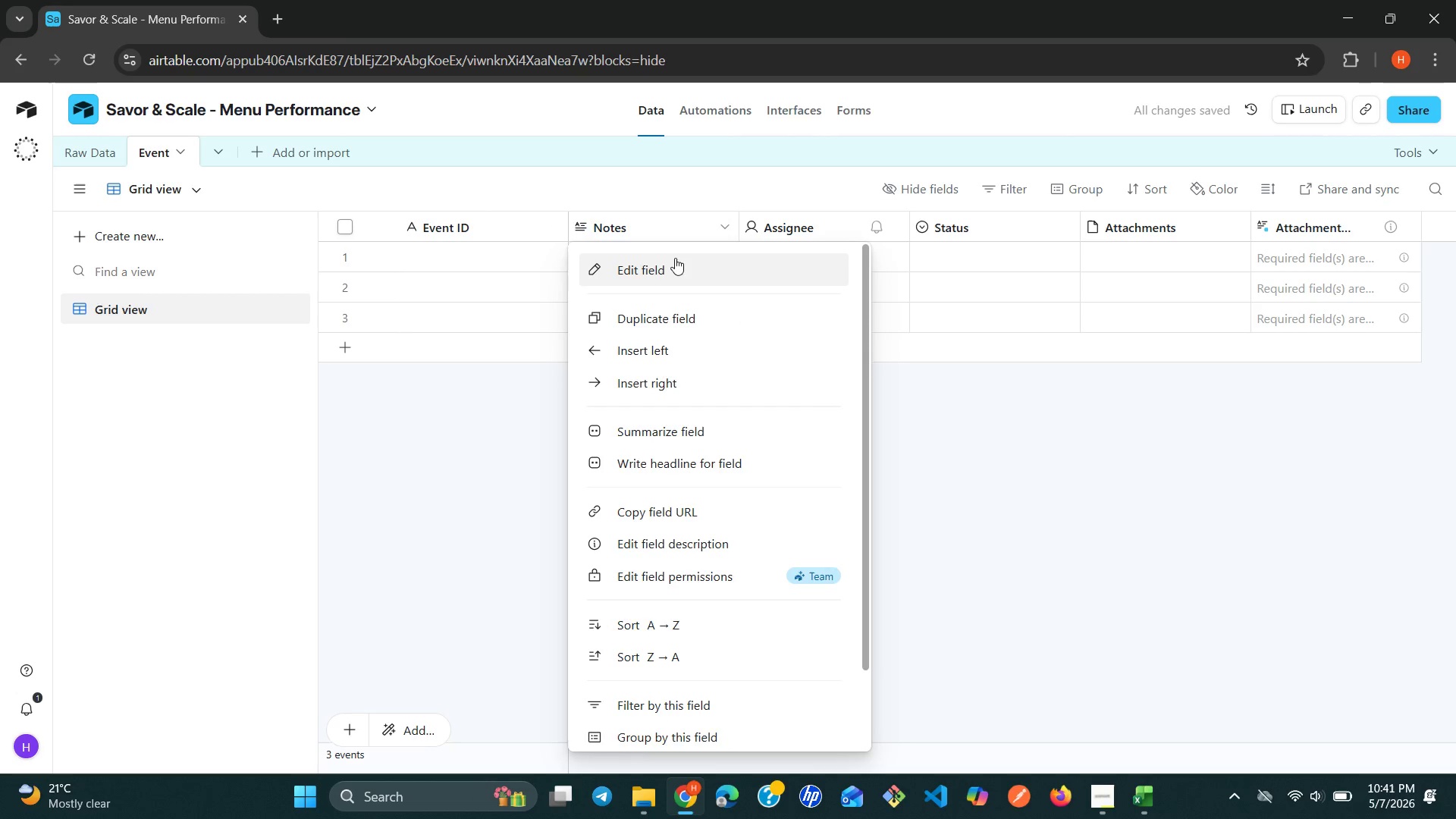 
left_click([670, 263])
 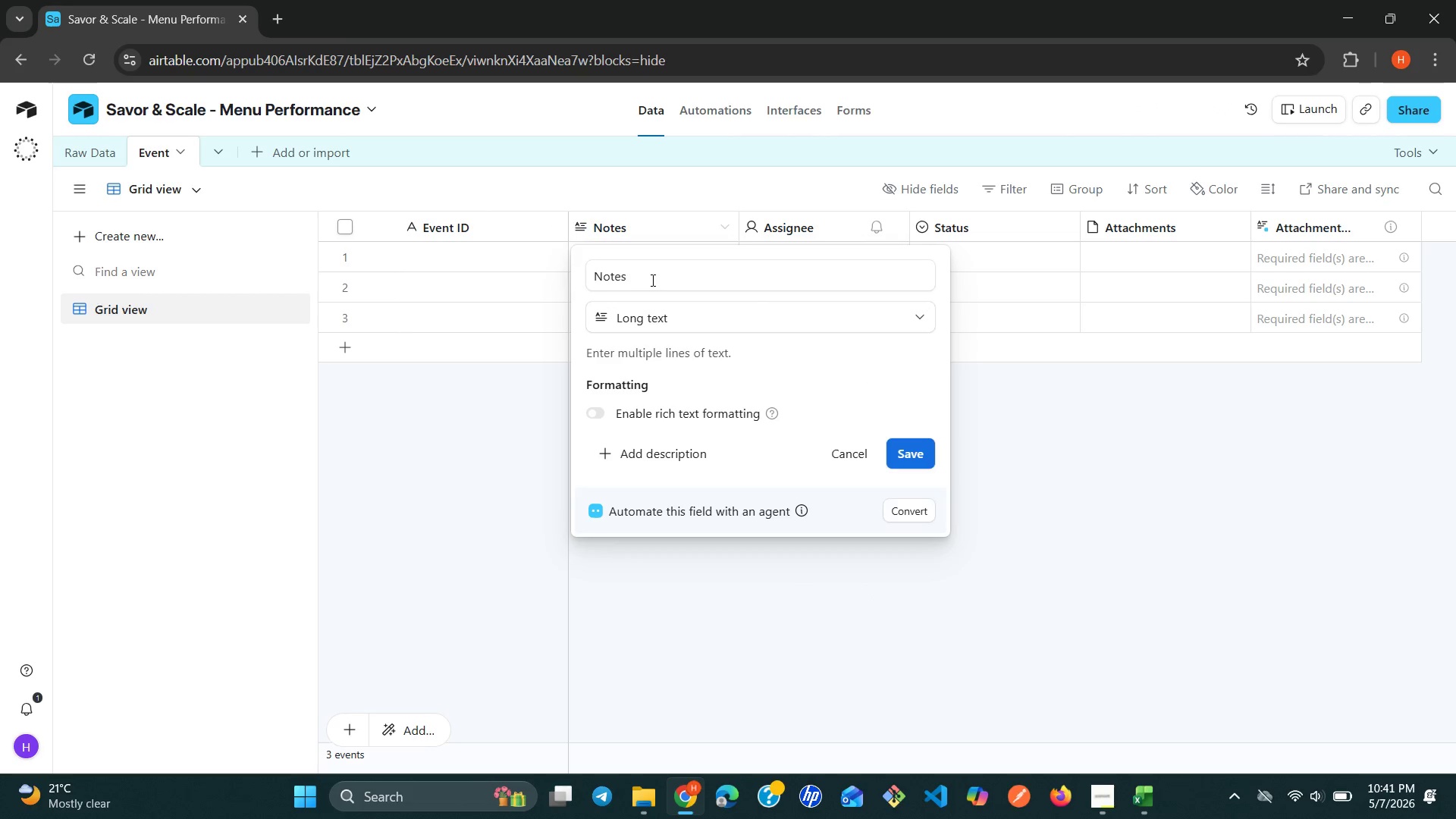 
double_click([650, 280])
 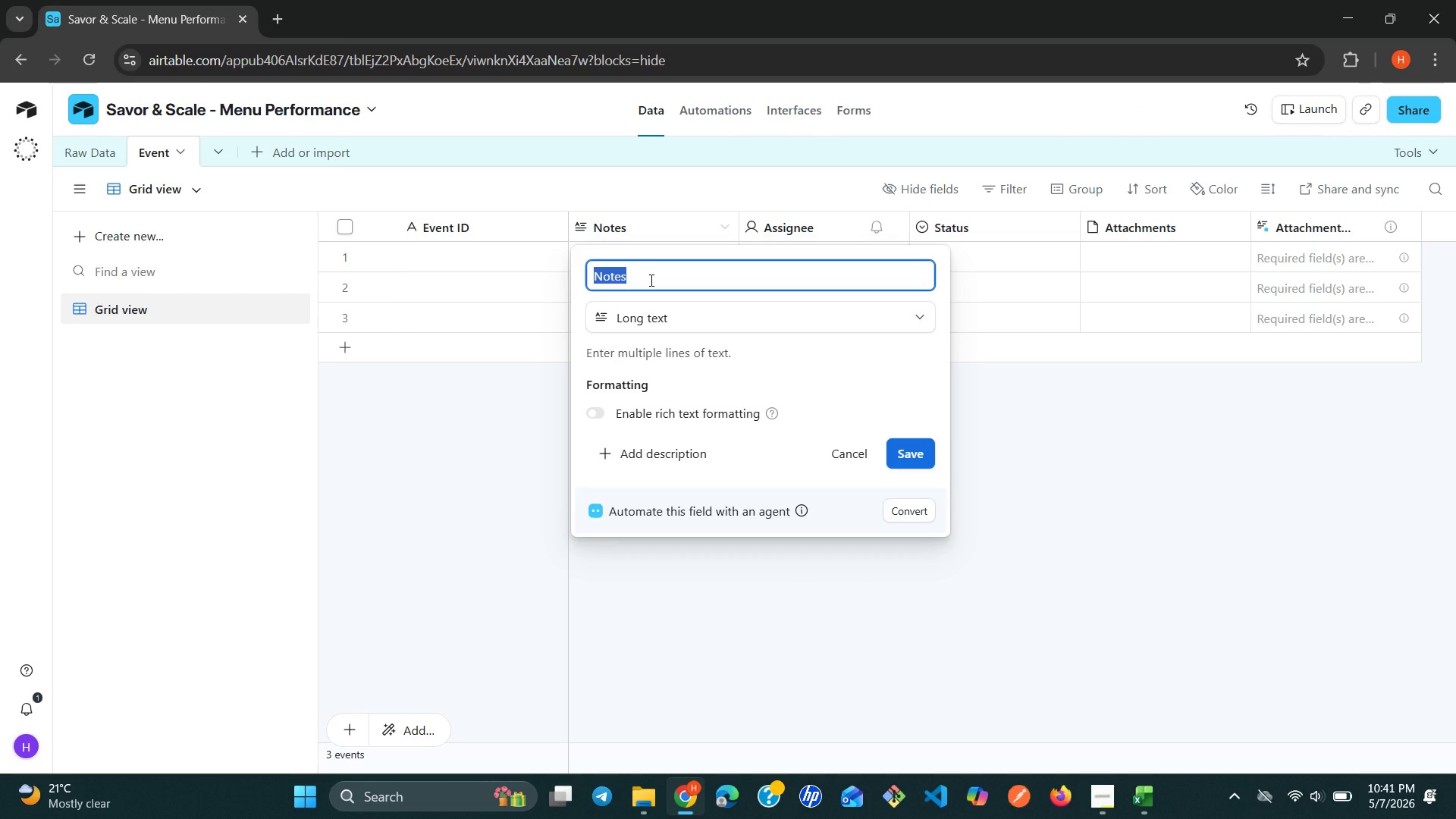 
wait(17.83)
 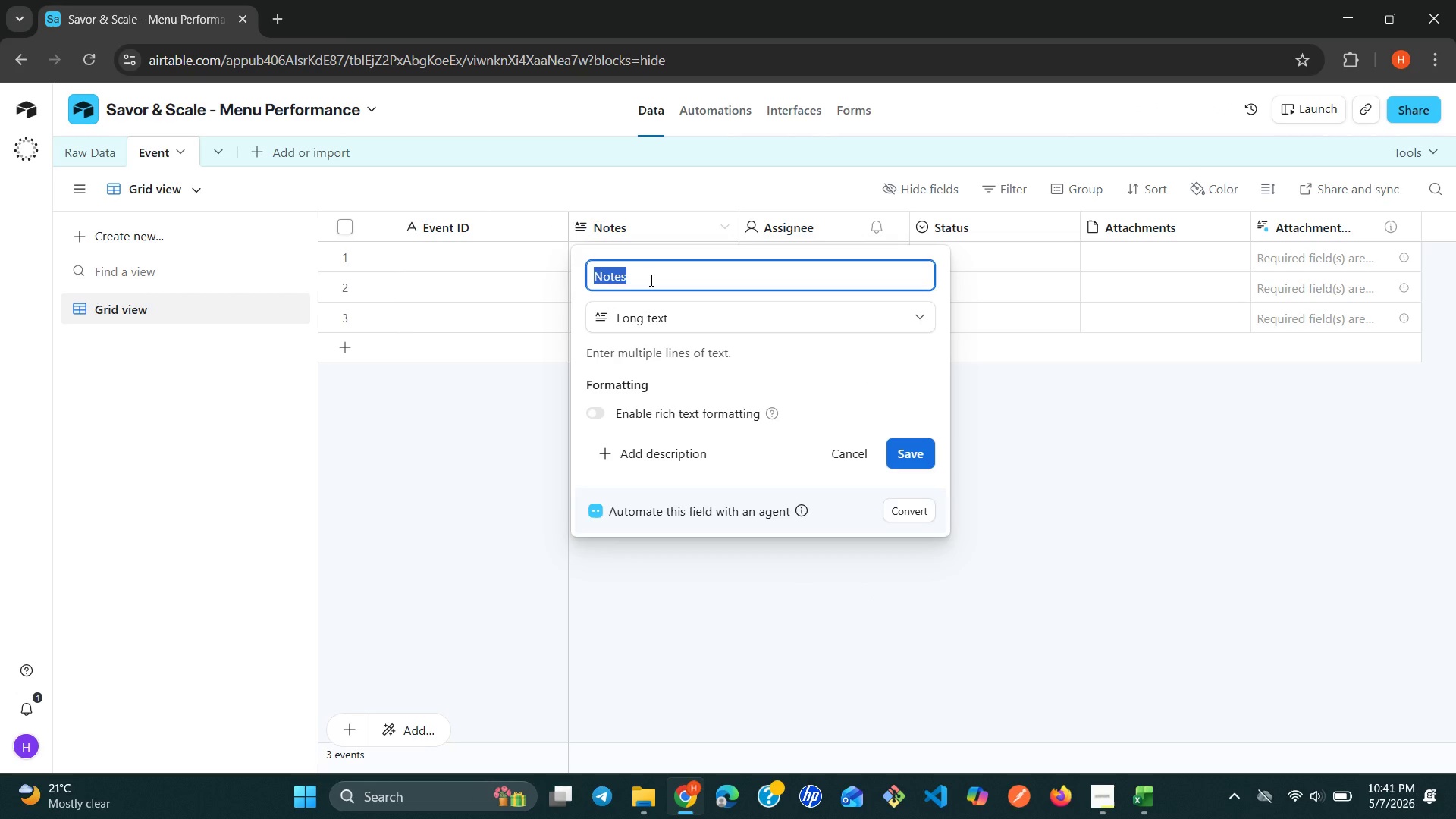 
type(Event Date)
 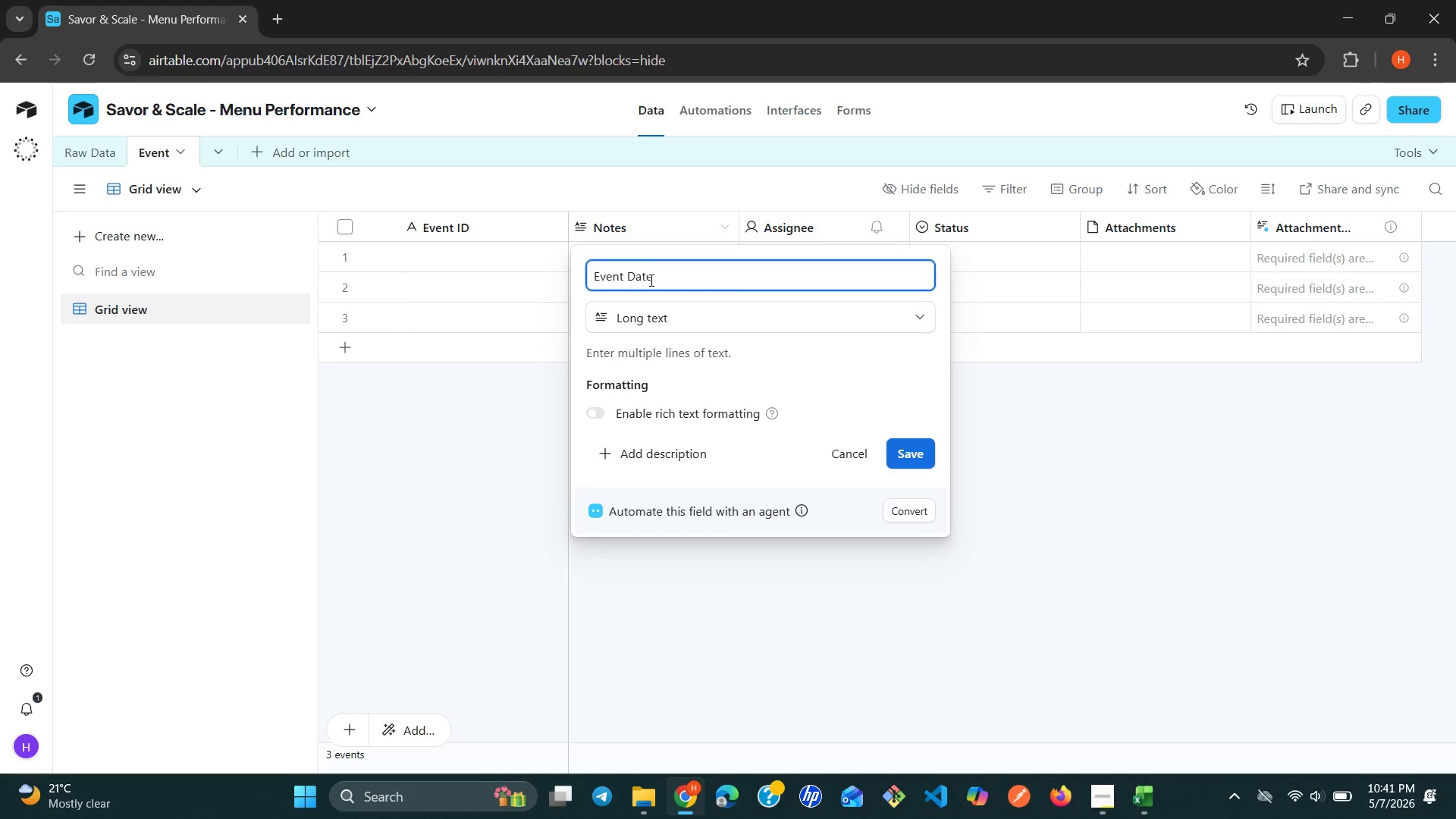 
left_click([698, 311])
 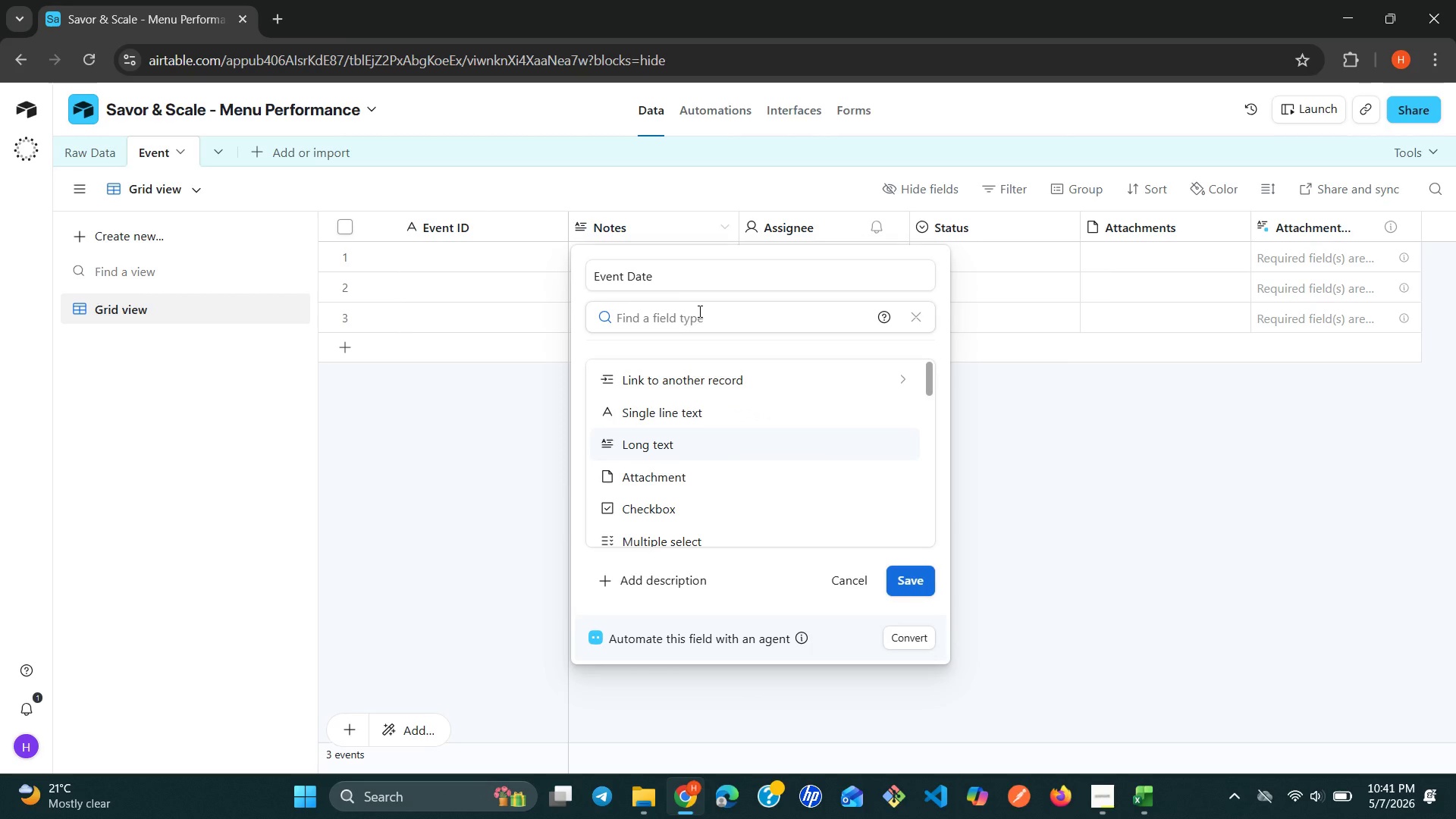 
type(da)
 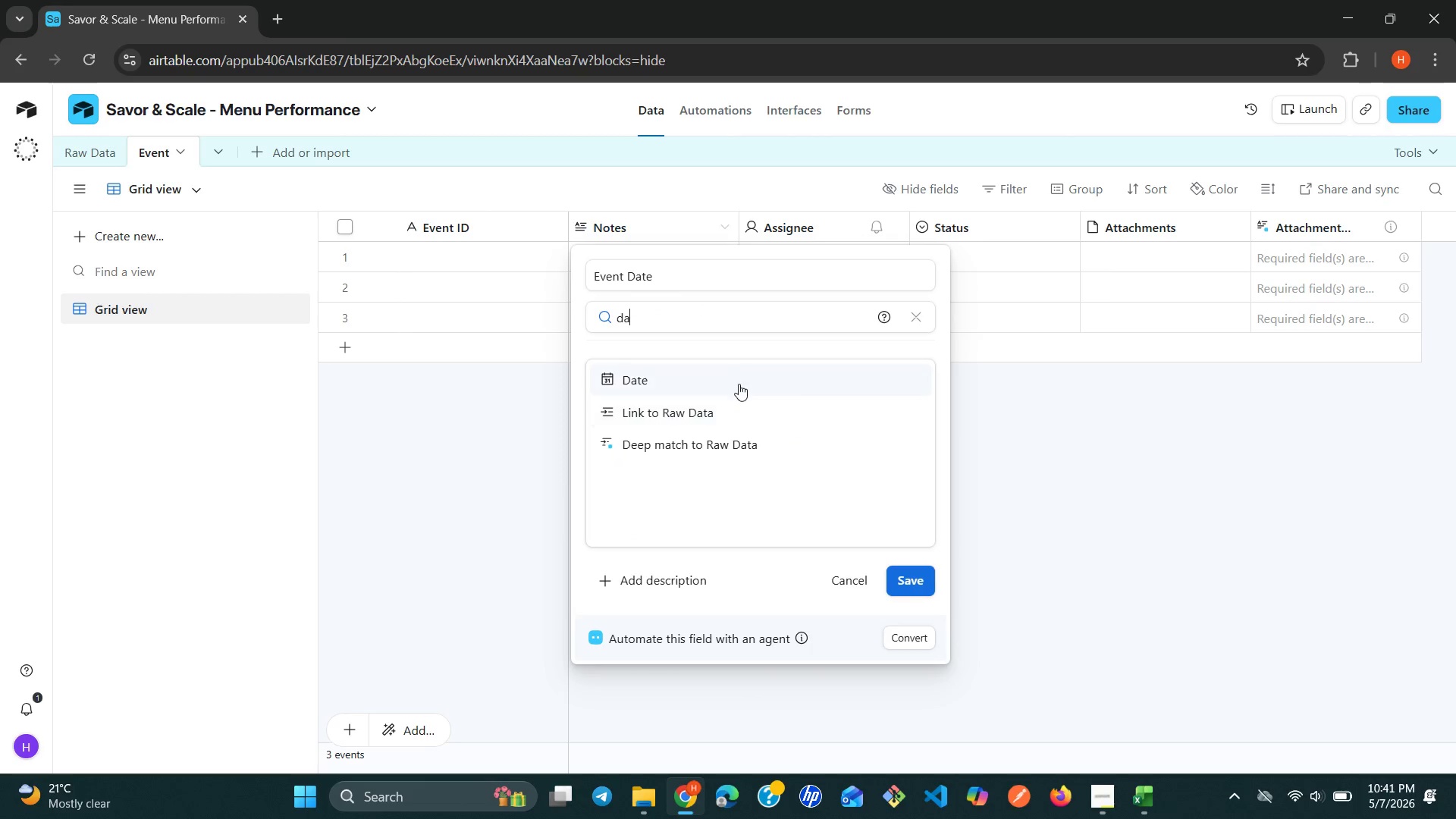 
left_click([729, 380])
 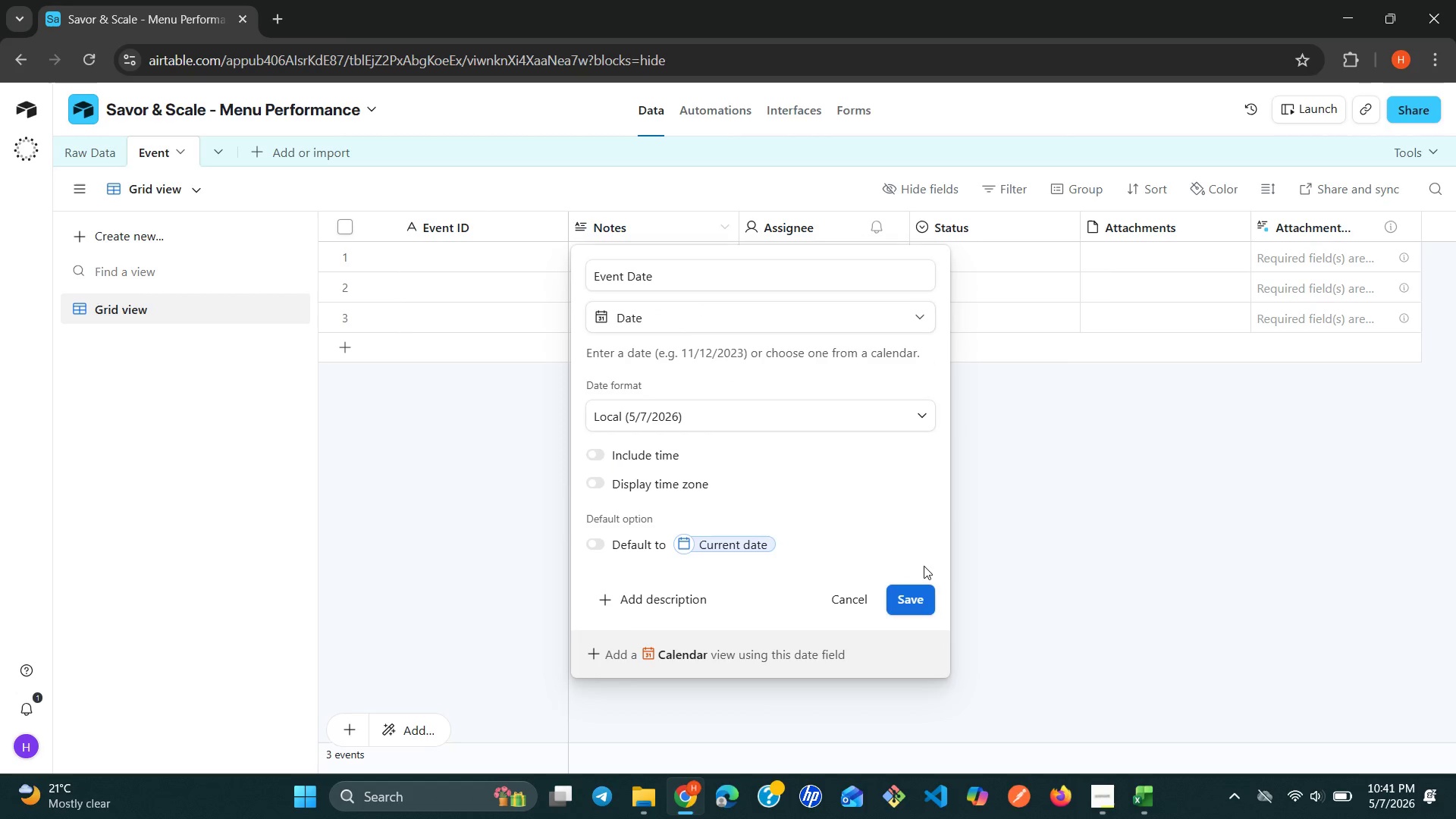 
left_click([931, 598])
 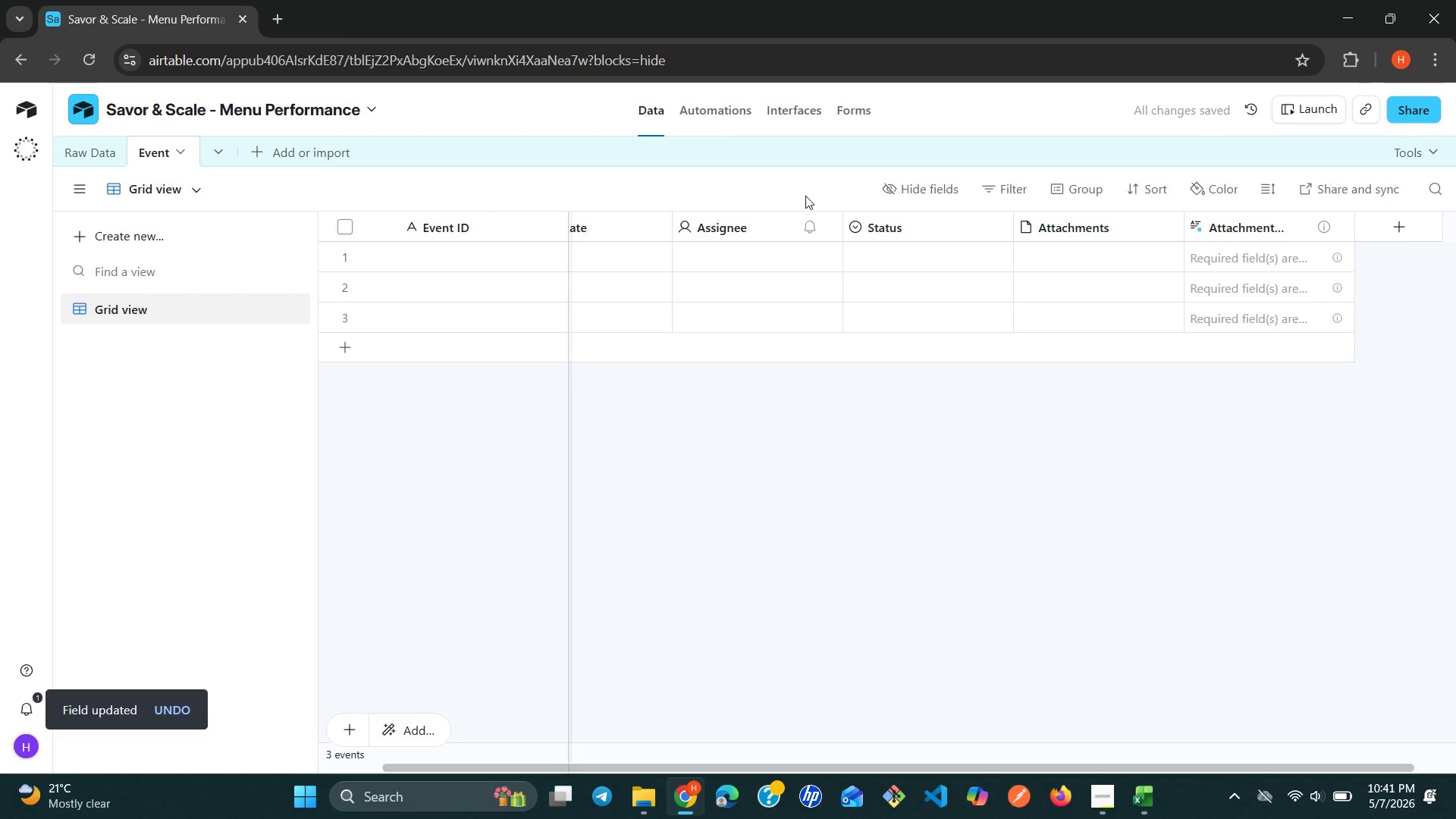 
wait(7.06)
 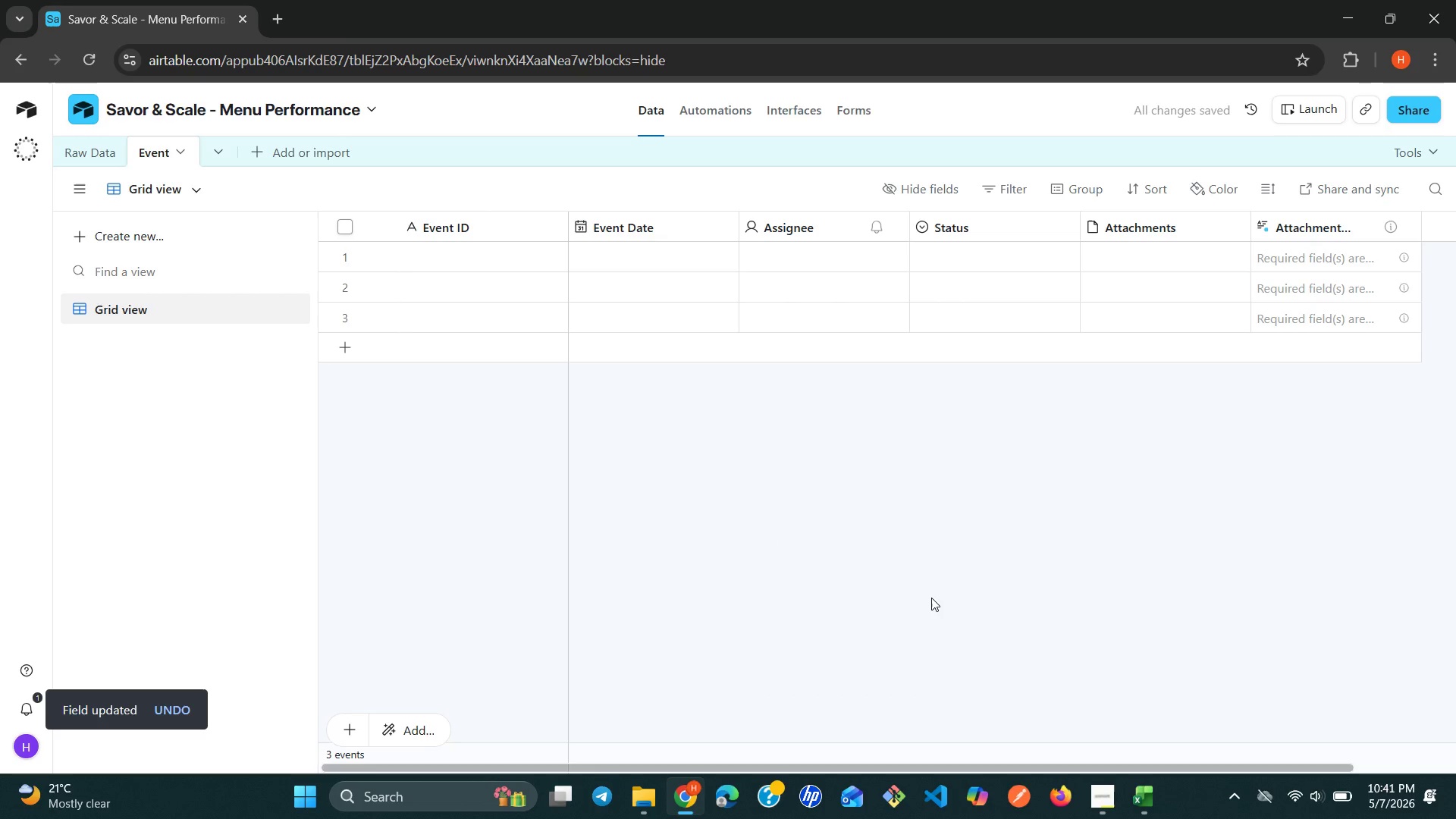 
left_click([830, 228])
 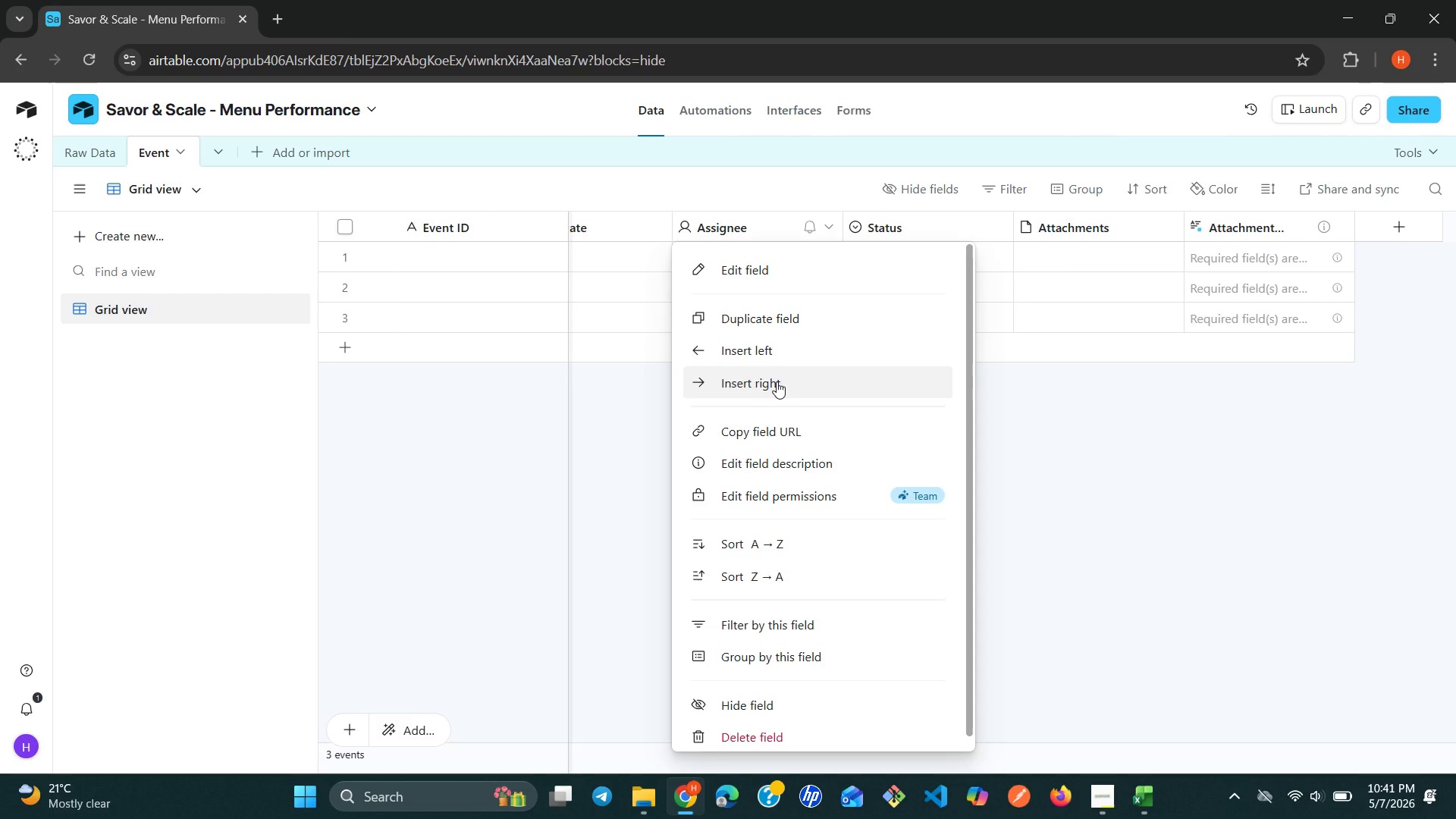 
wait(9.56)
 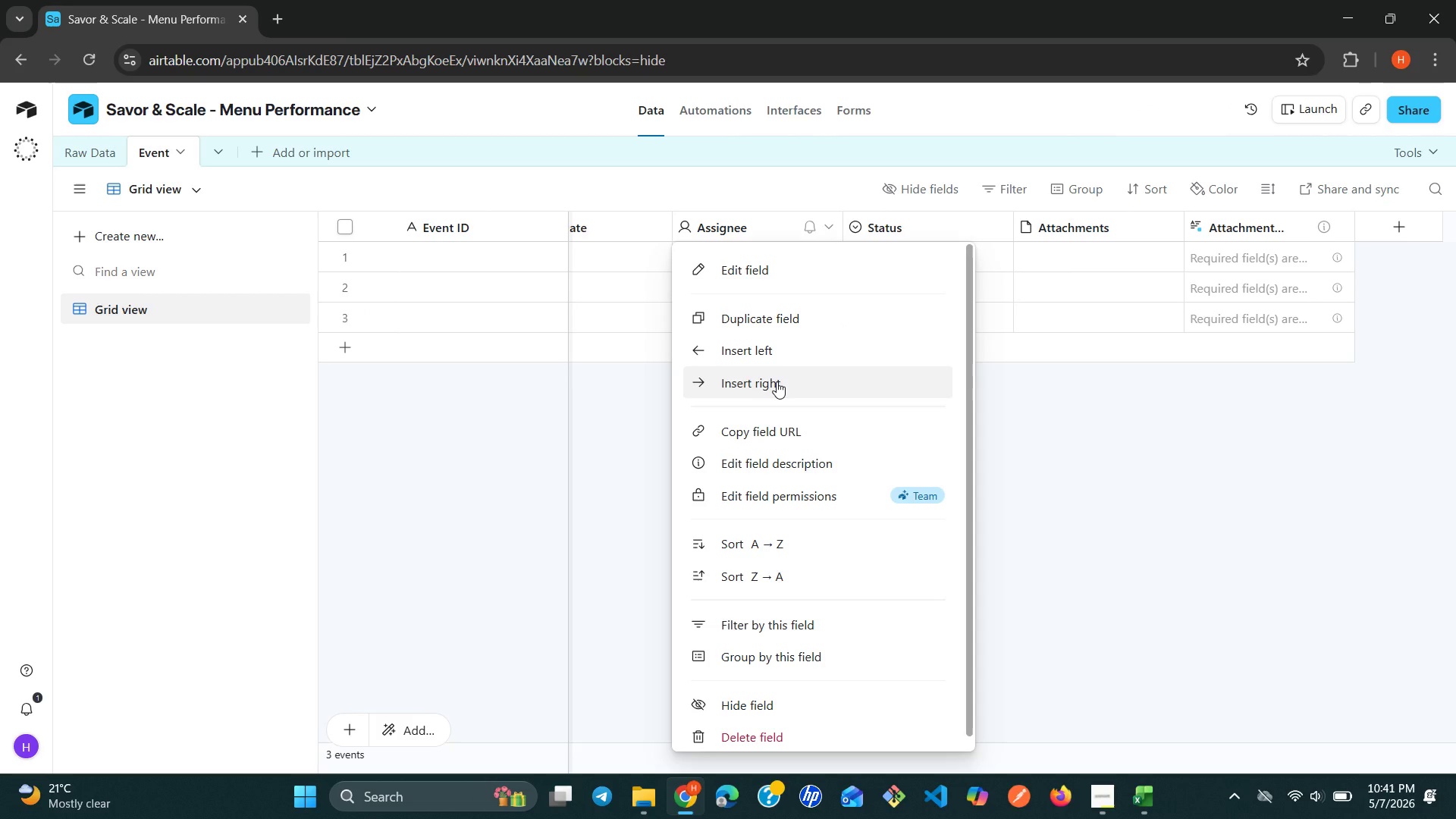 
left_click([774, 278])
 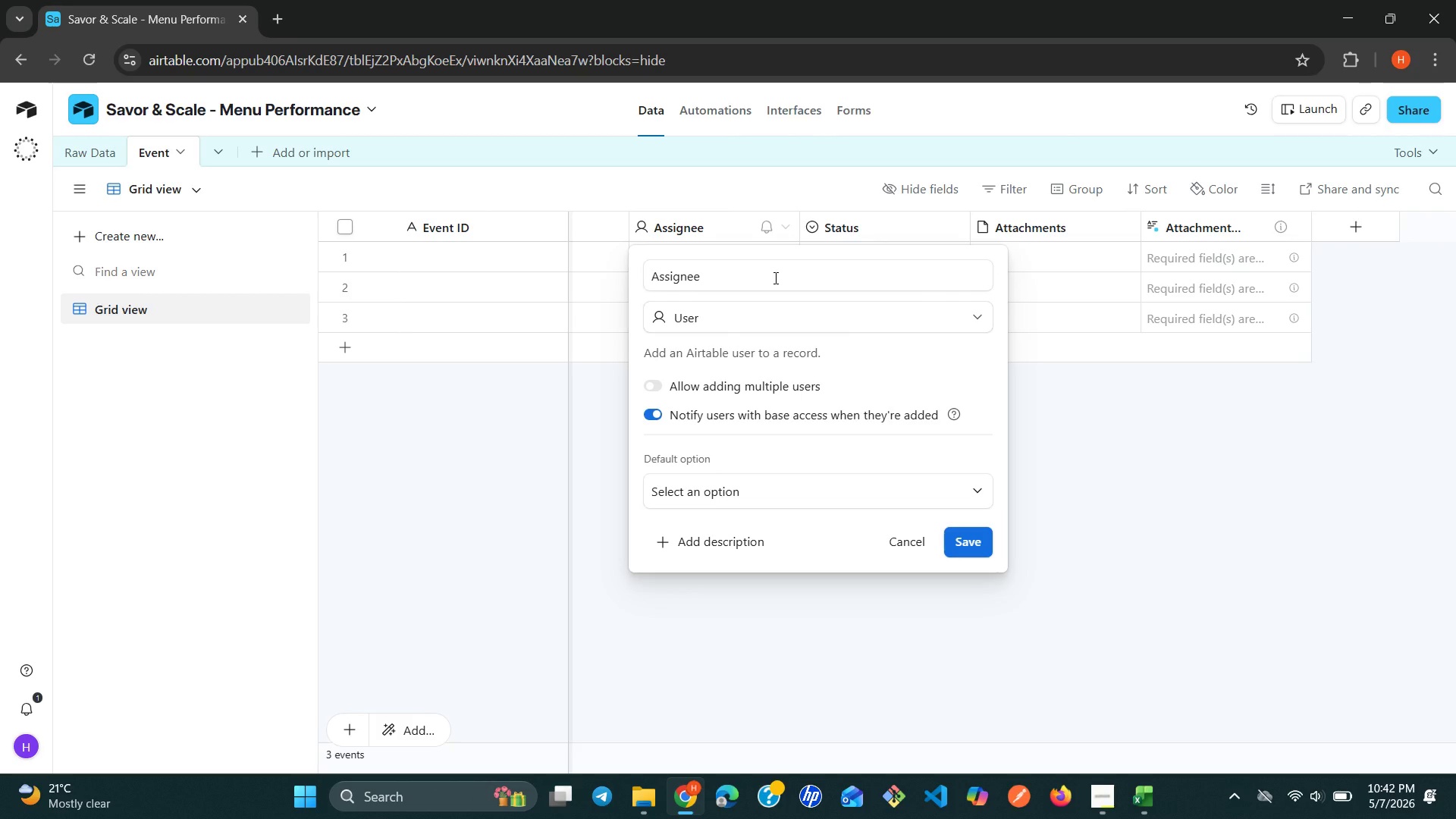 
double_click([774, 278])
 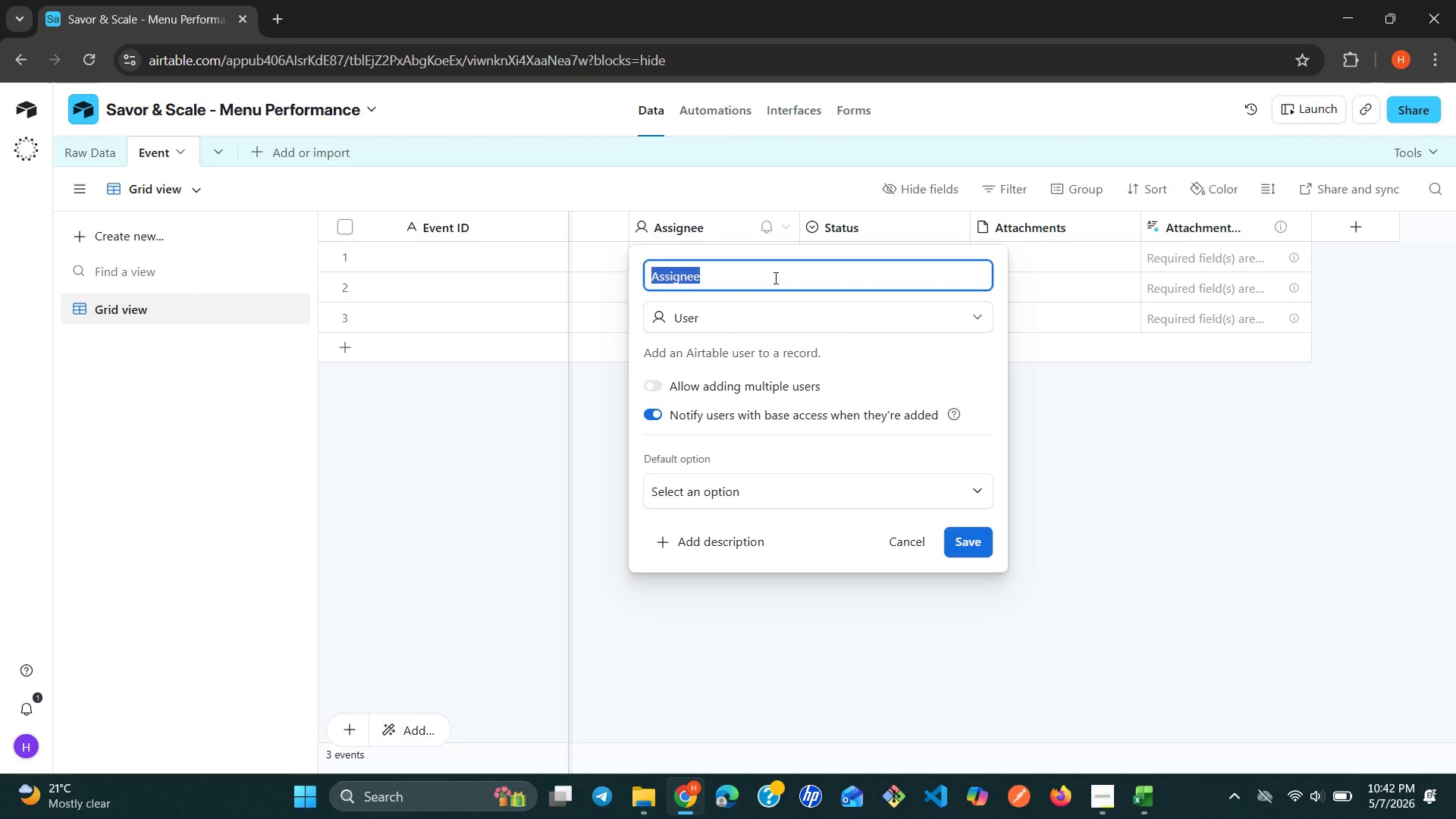 
triple_click([774, 278])
 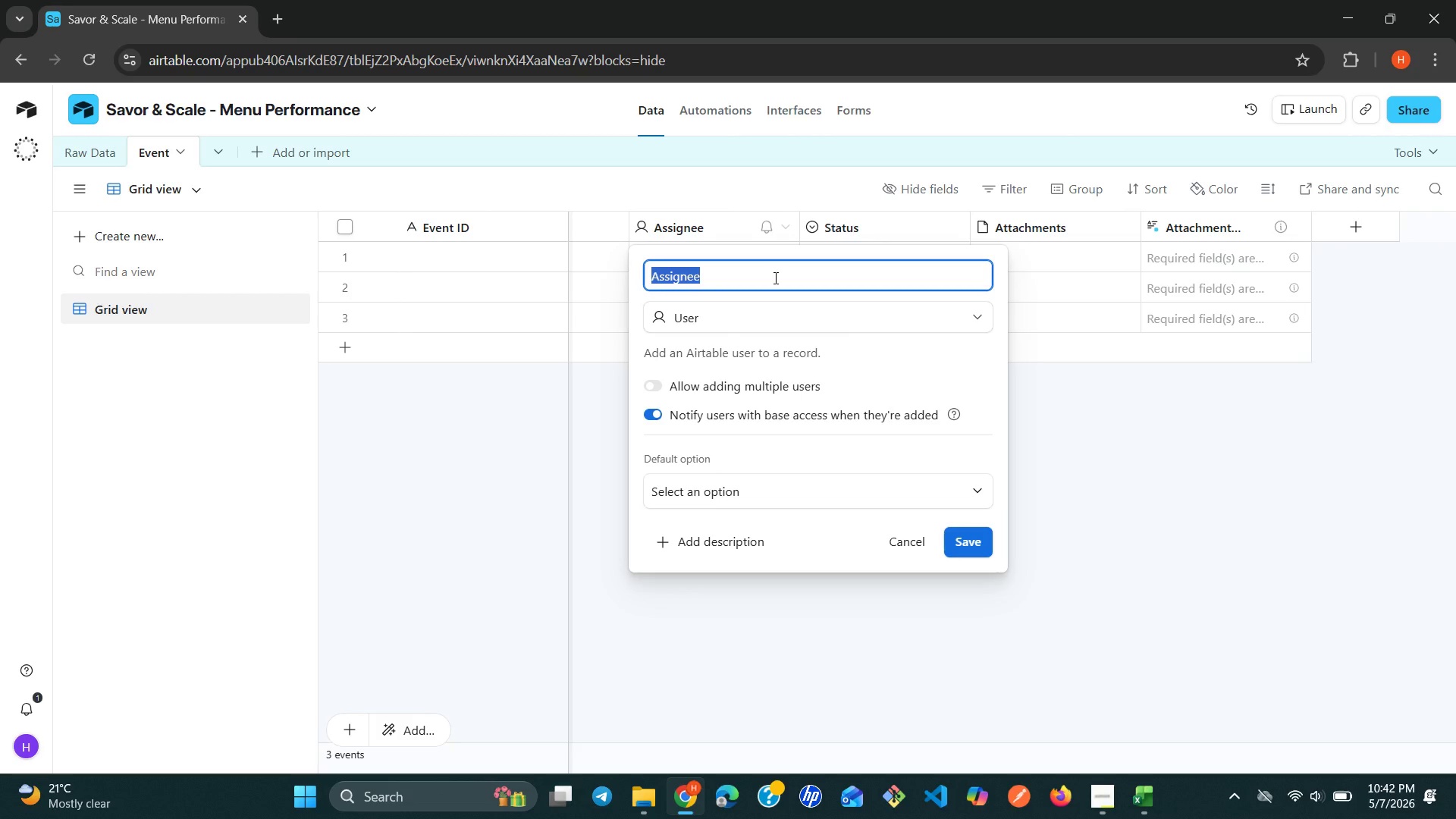 
type(Event Type)
 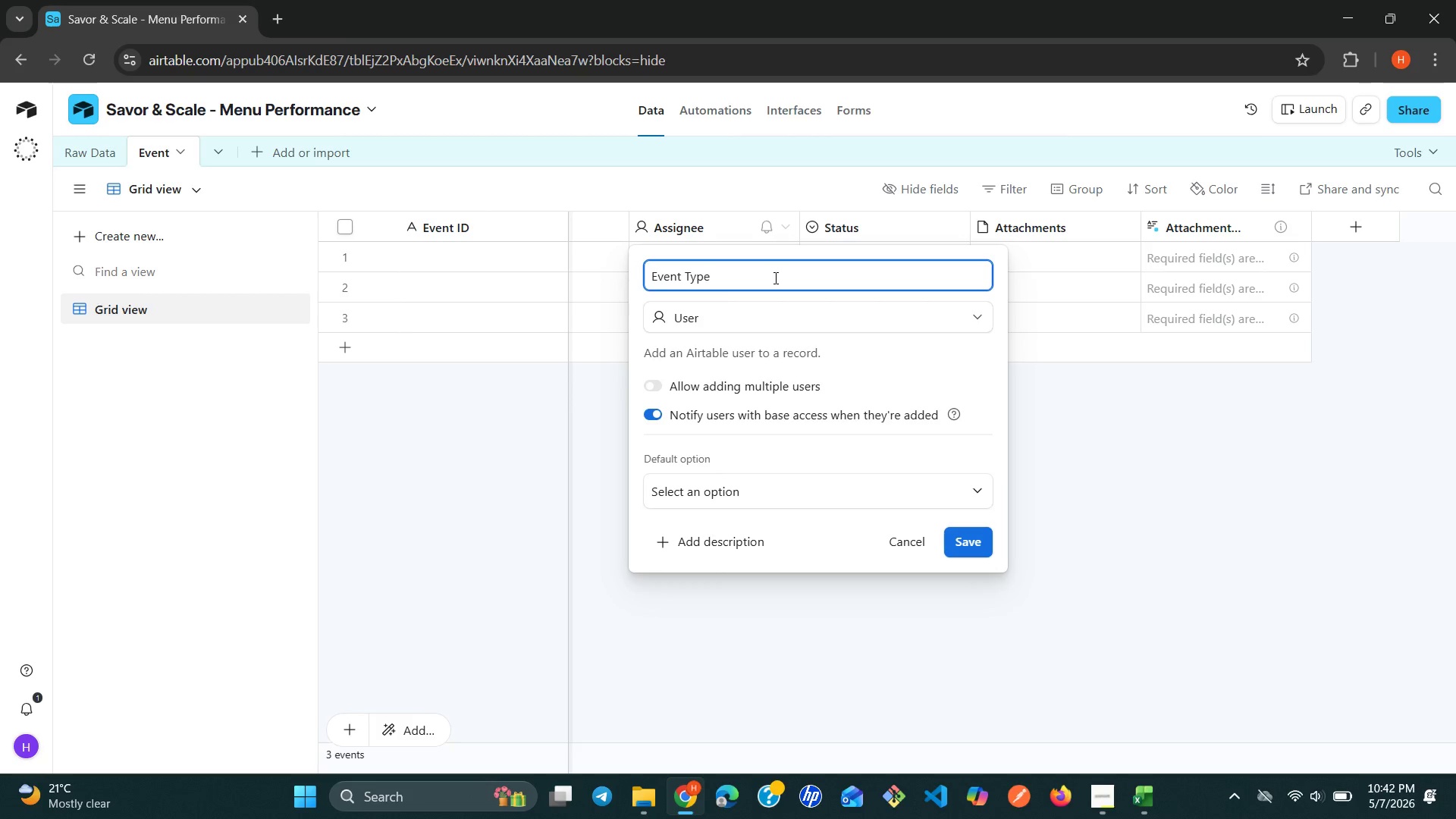 
left_click([800, 321])
 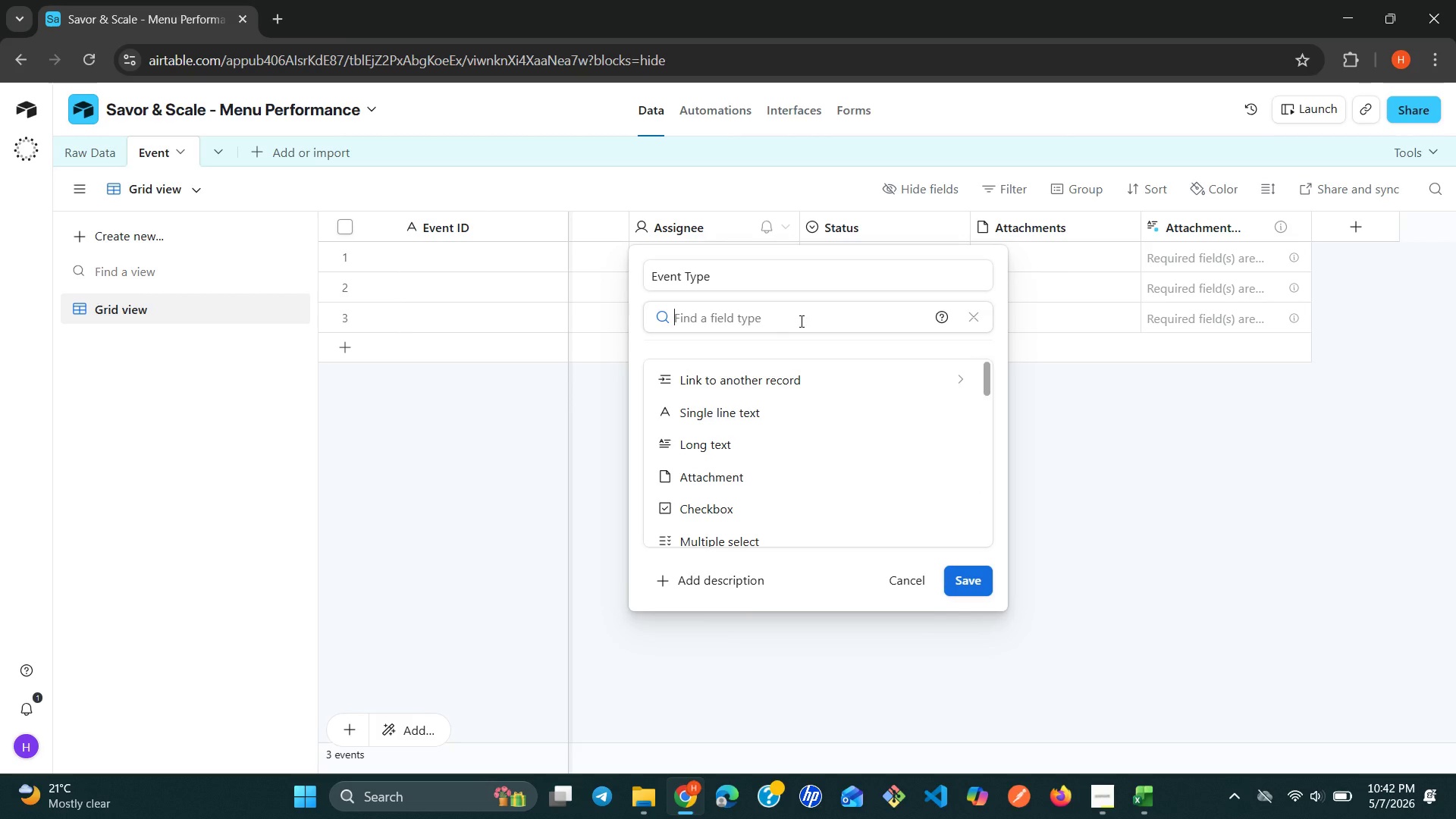 
type(se)
key(Backspace)
type(i)
 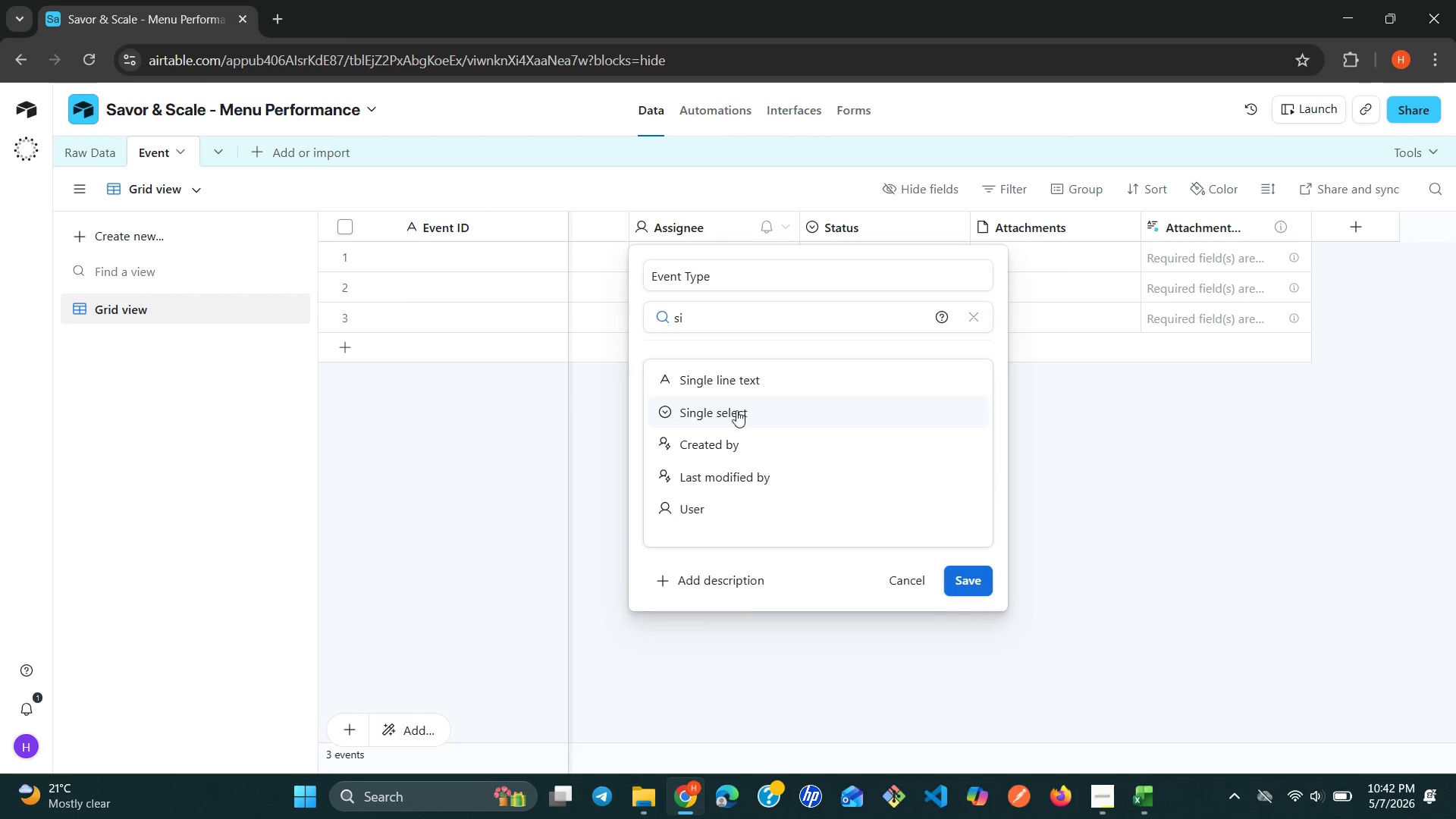 
left_click([733, 415])
 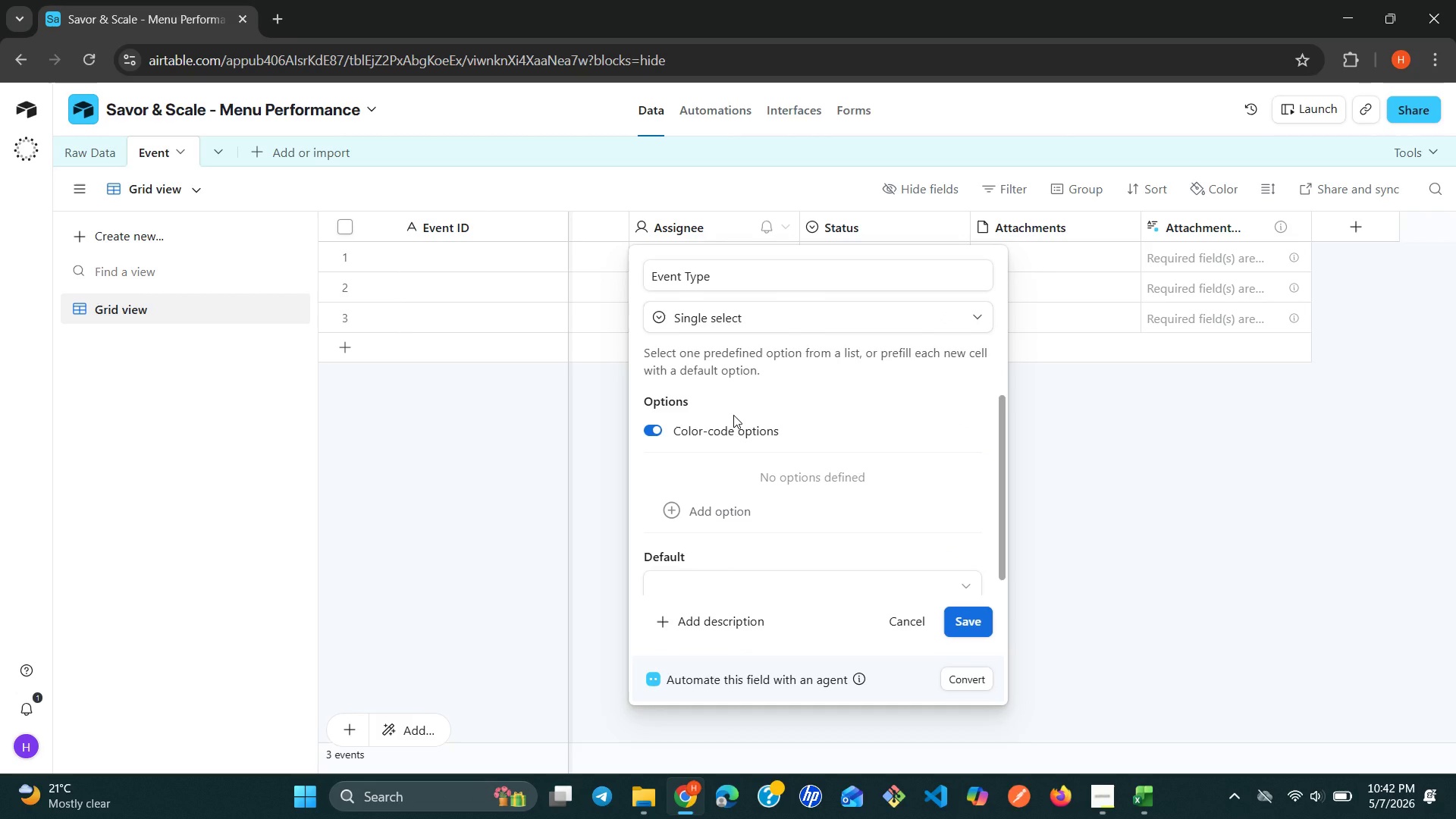 
wait(18.14)
 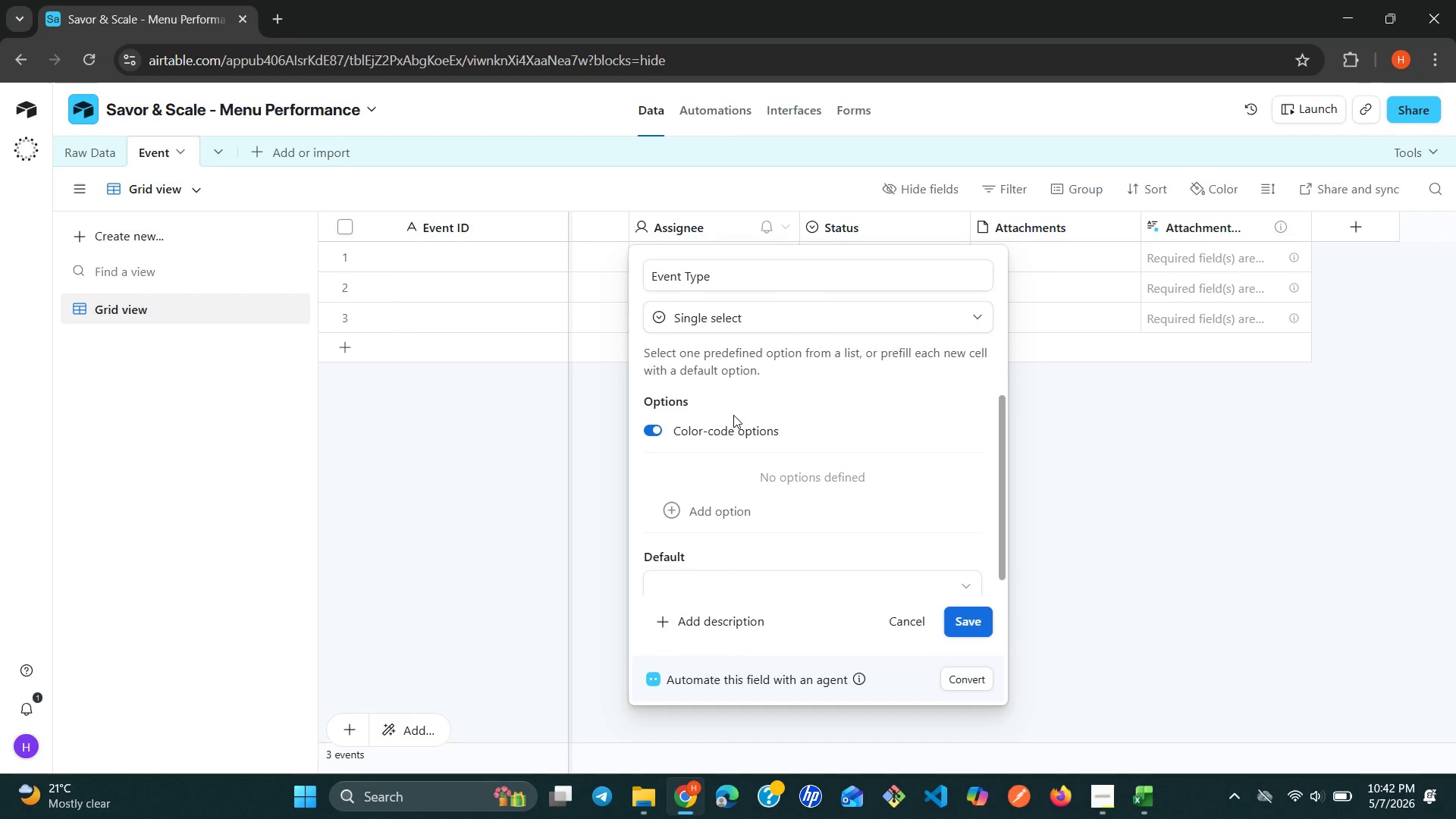 
left_click([682, 516])
 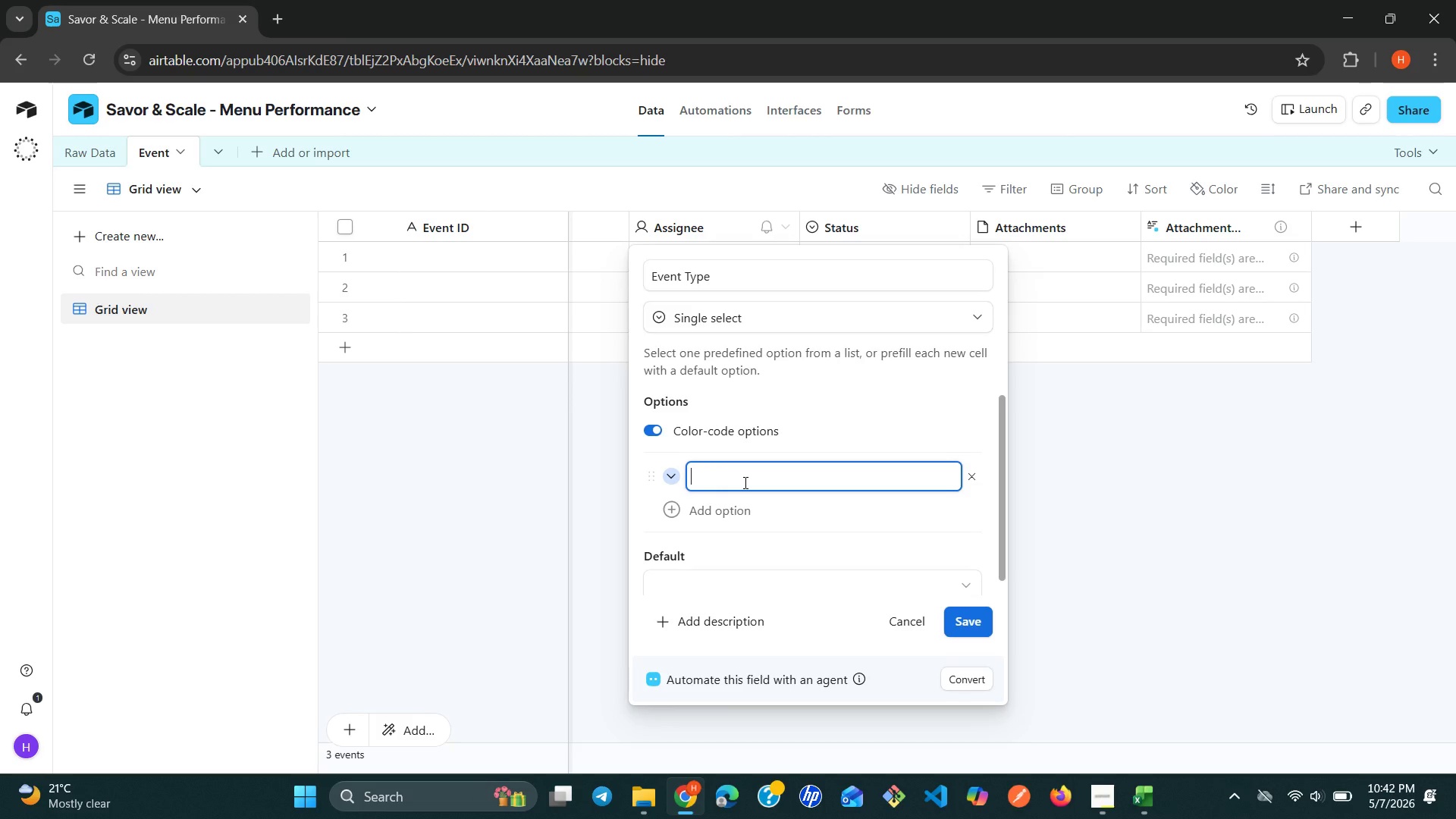 
type(Gala)
 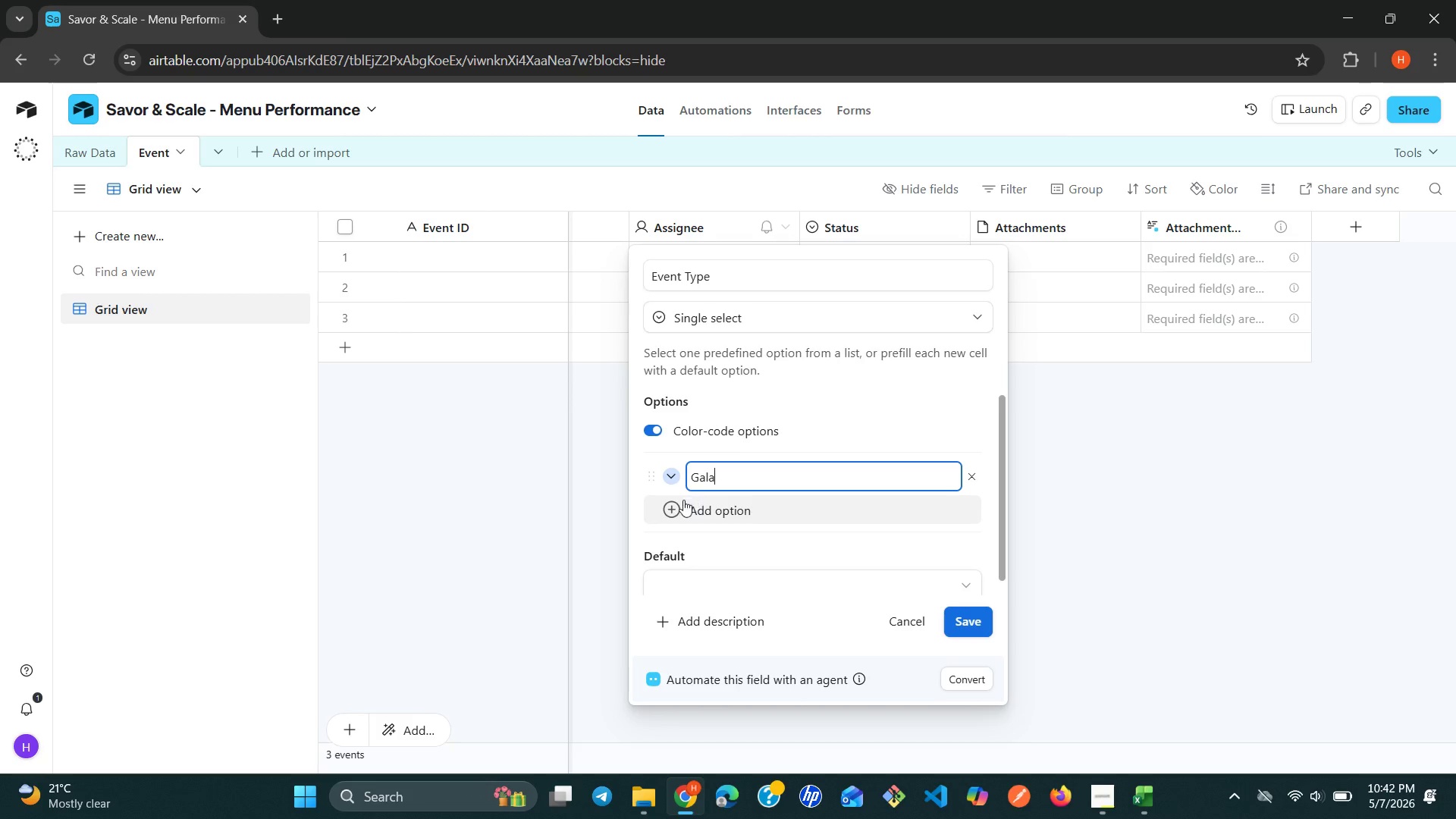 
left_click([672, 510])
 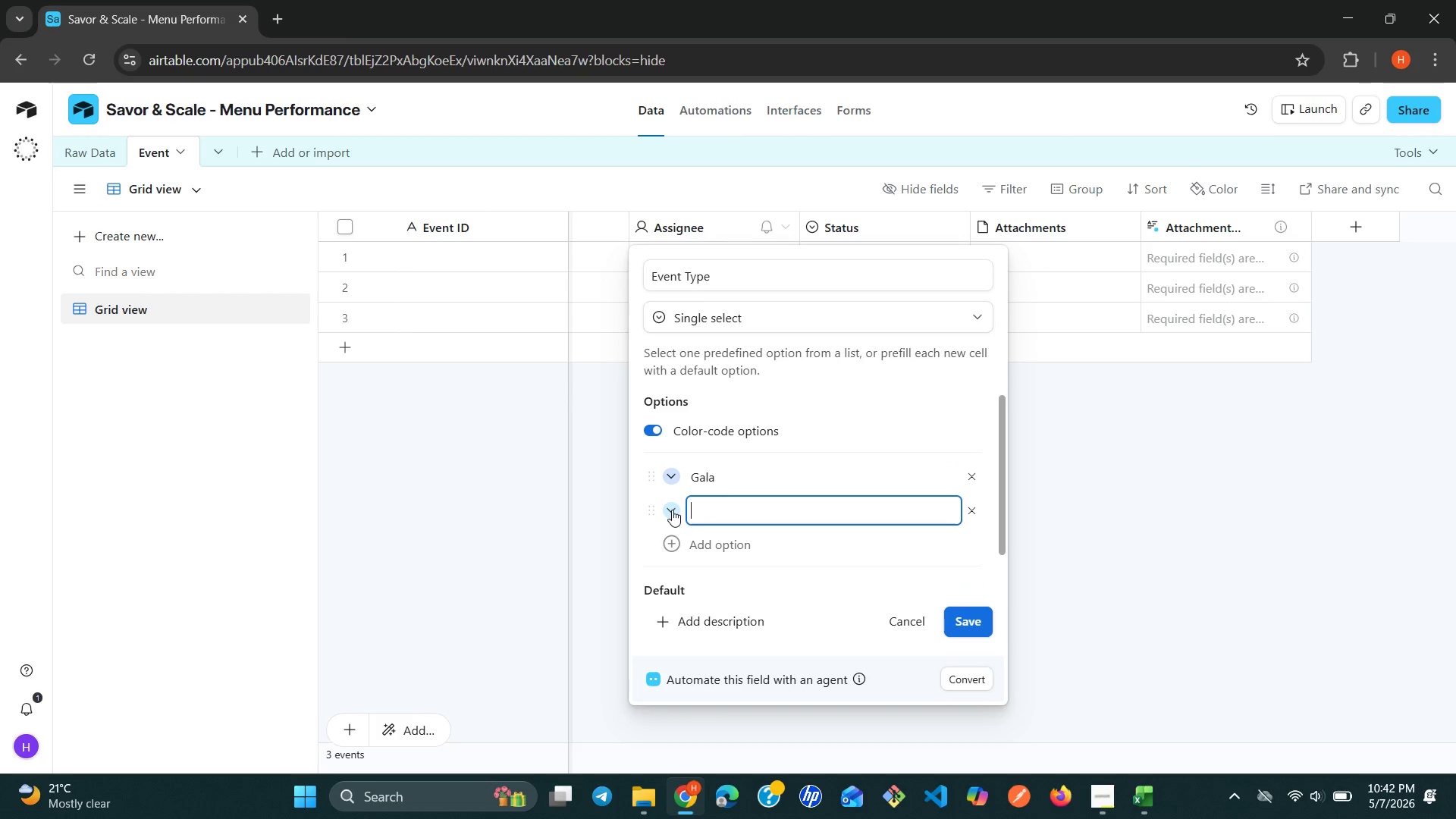 
type(Board)
 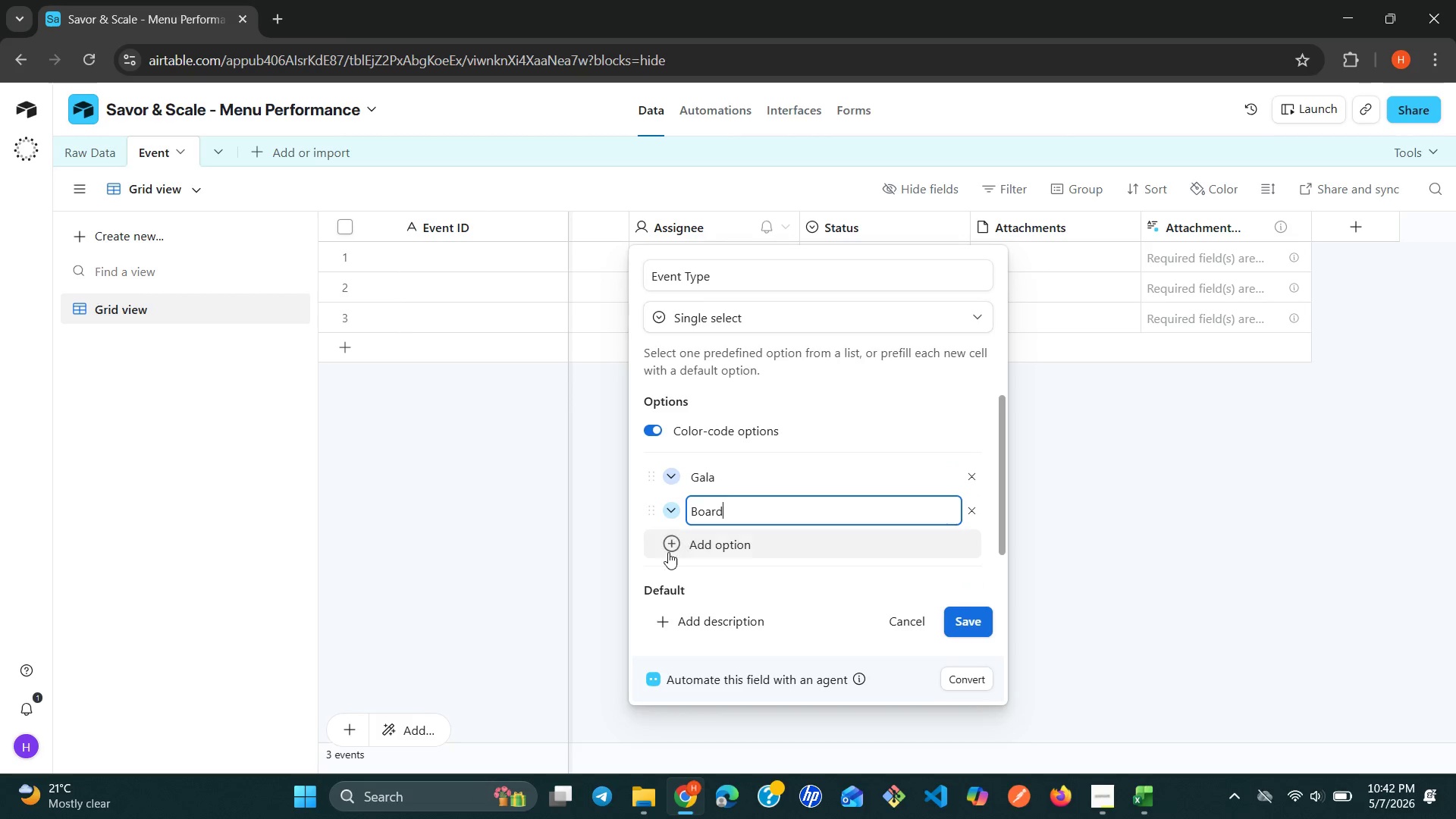 
left_click([668, 543])
 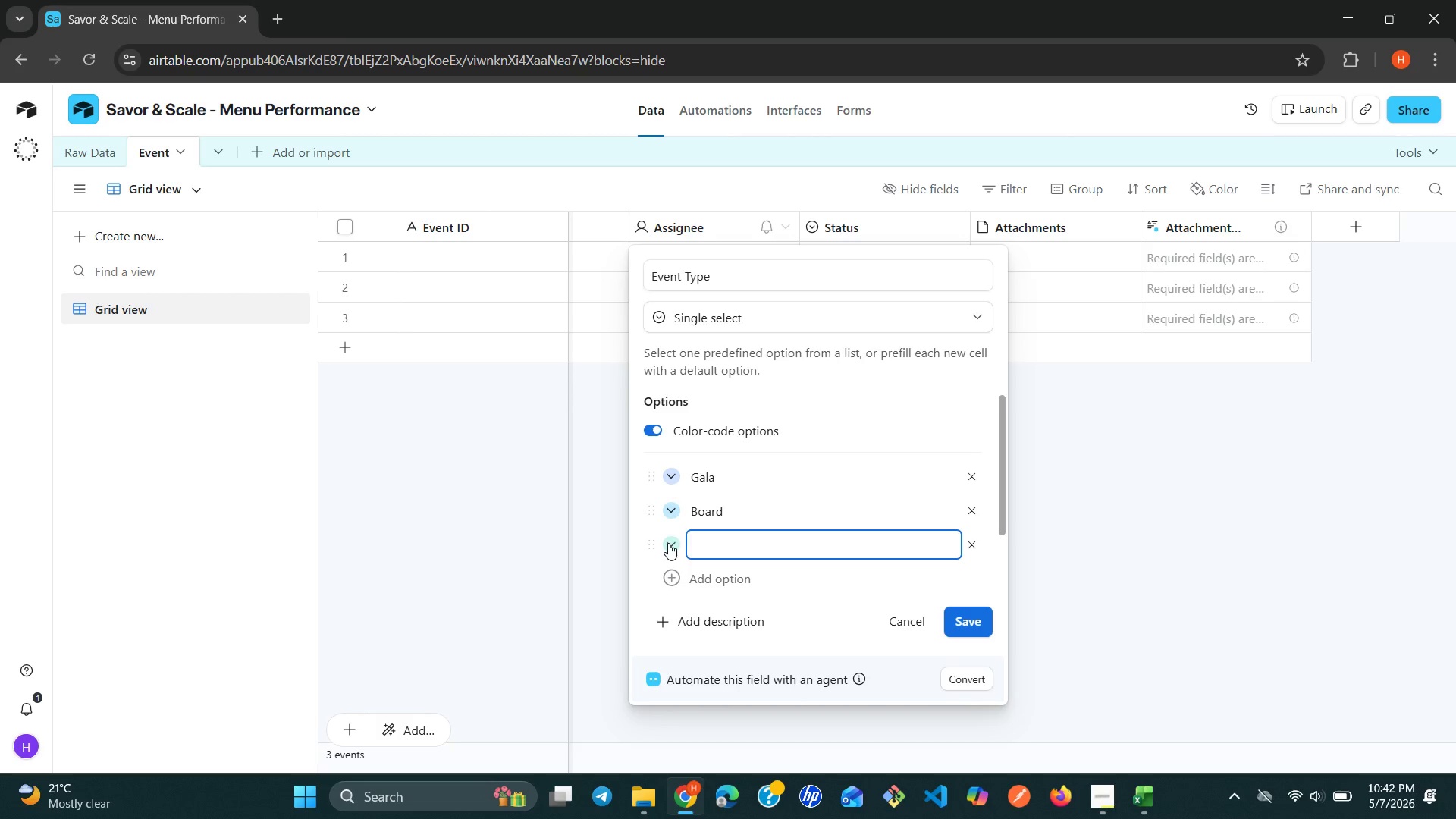 
type(Meeting)
 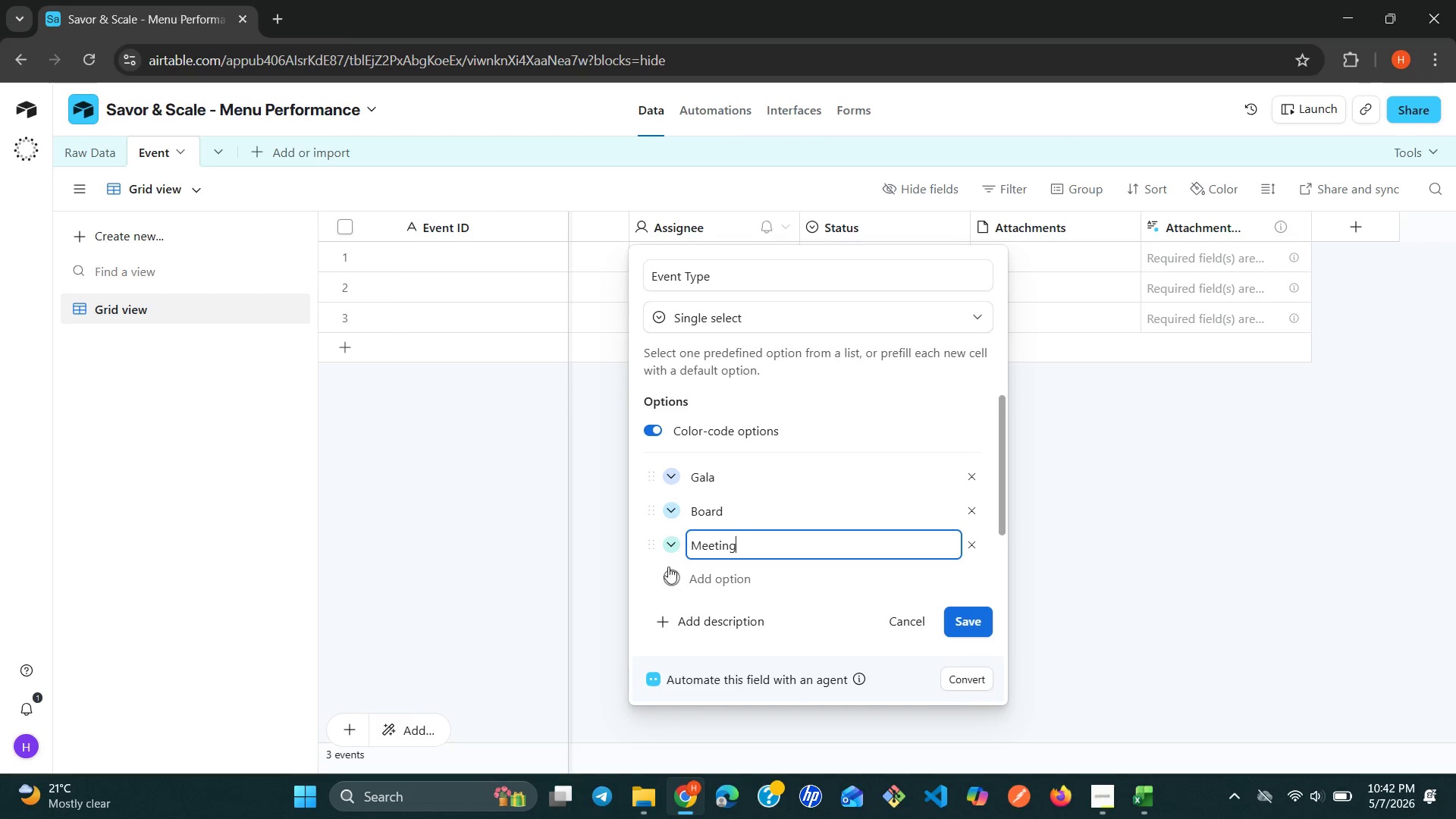 
left_click([667, 577])
 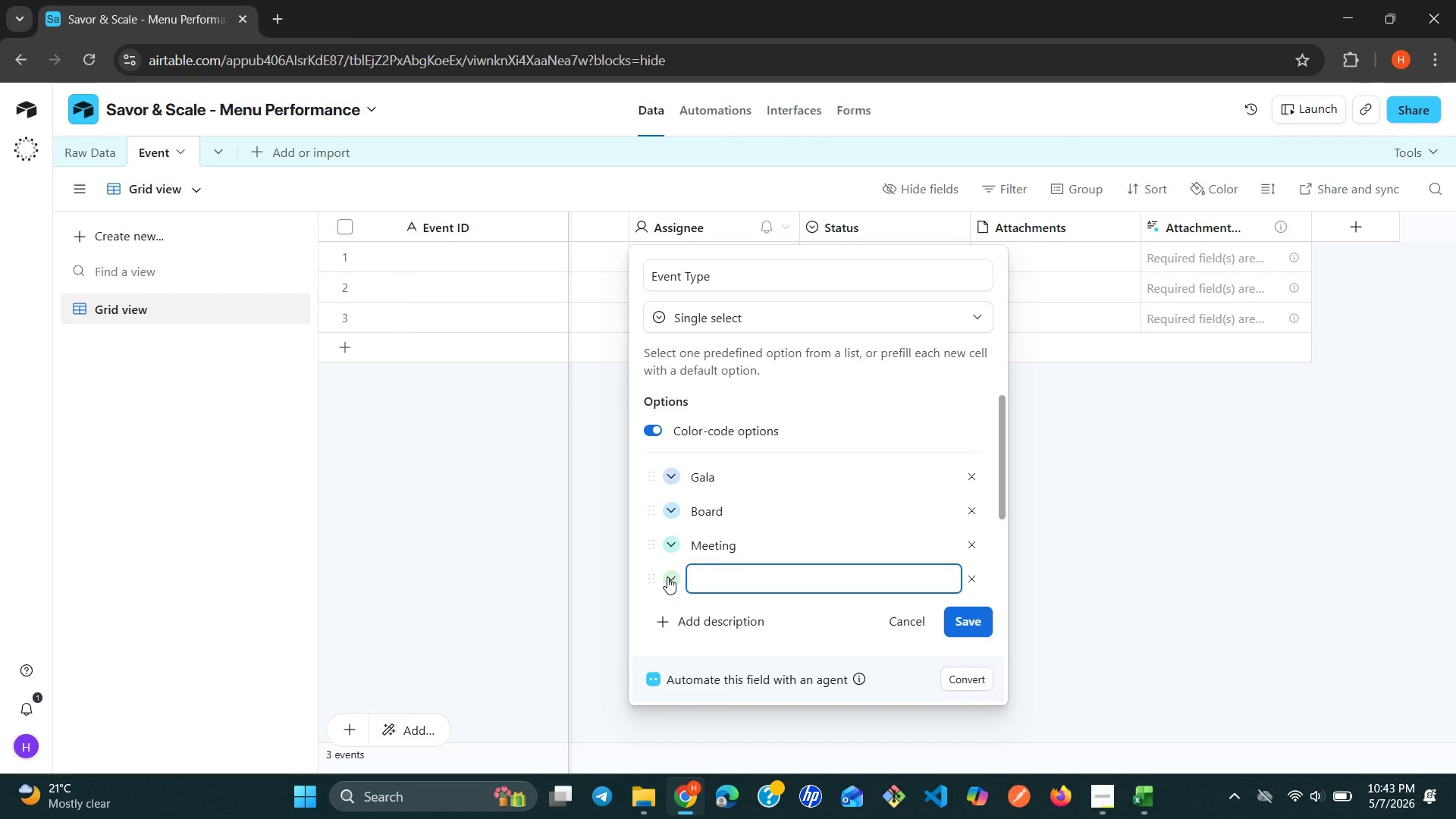 
type(Executive)
 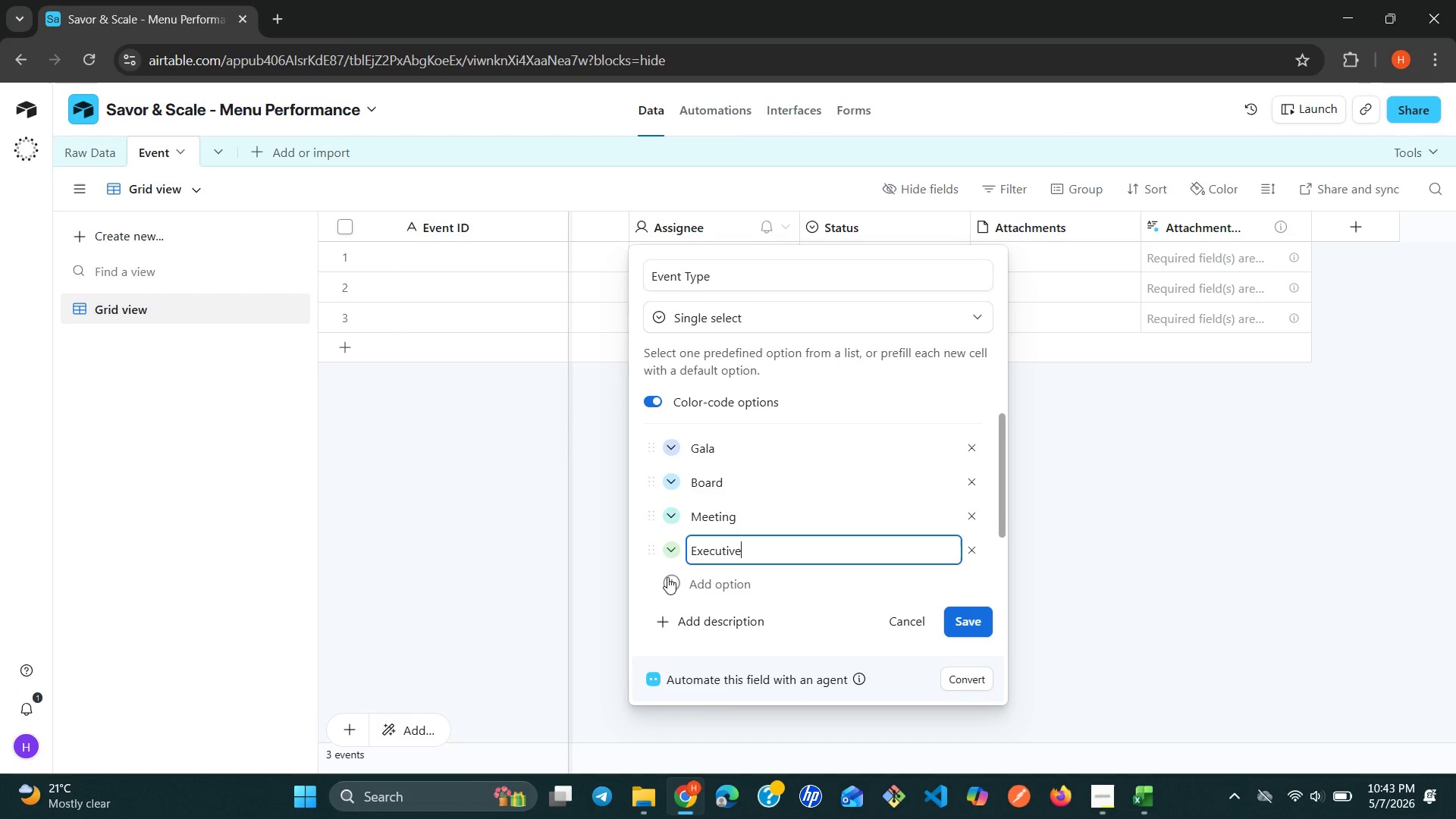 
left_click([667, 577])
 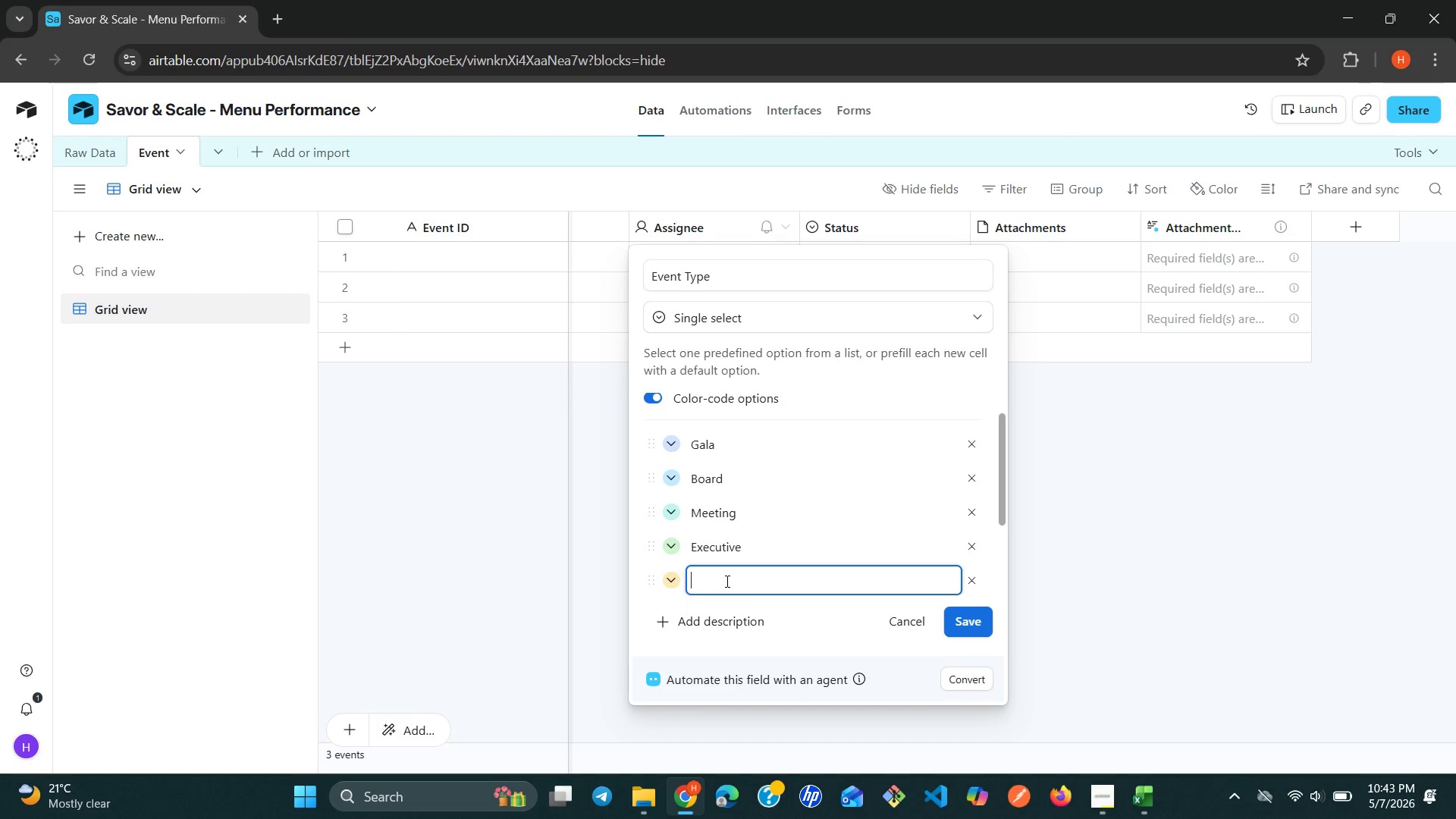 
wait(16.22)
 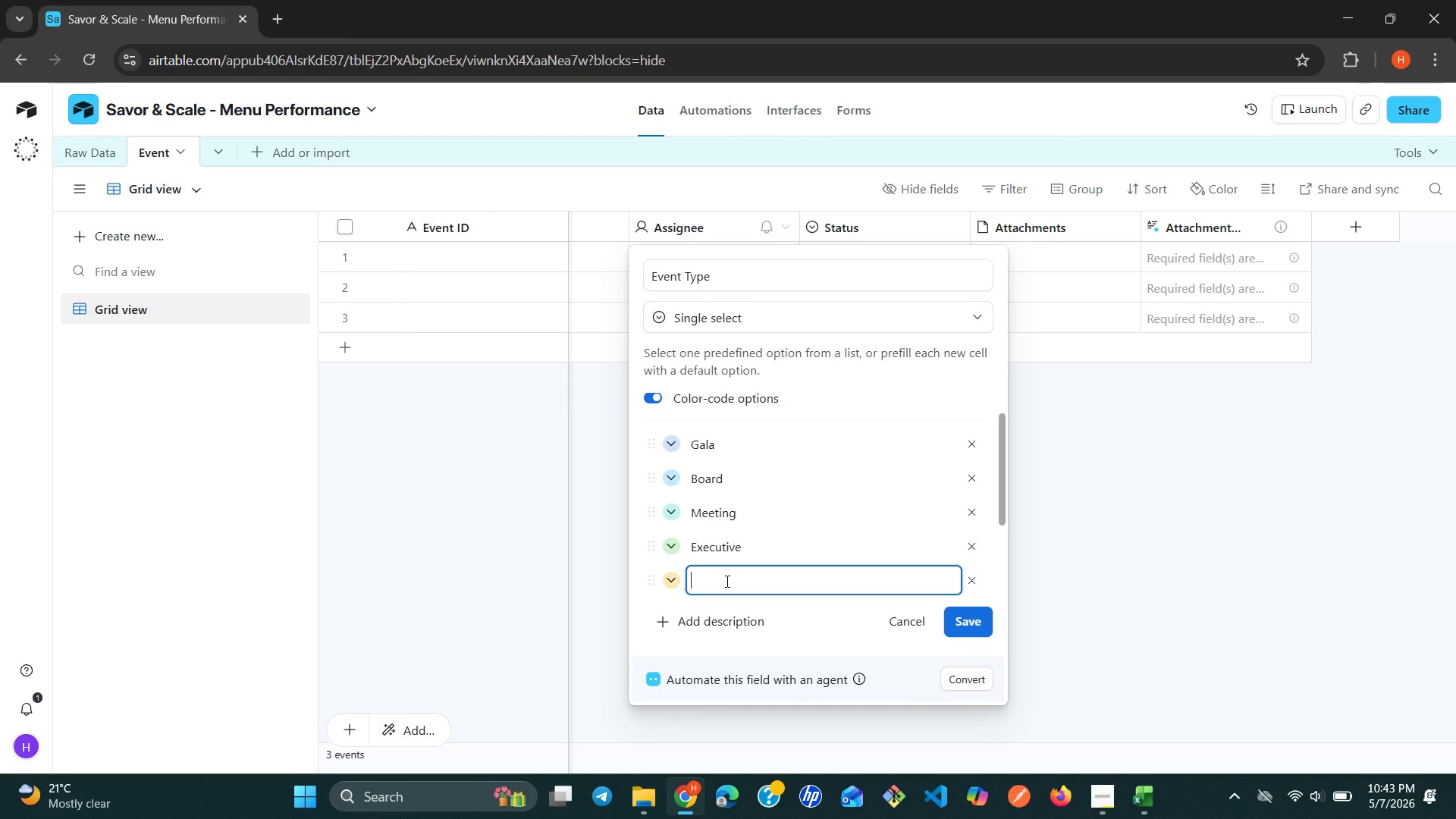 
type(Retreat)
 